 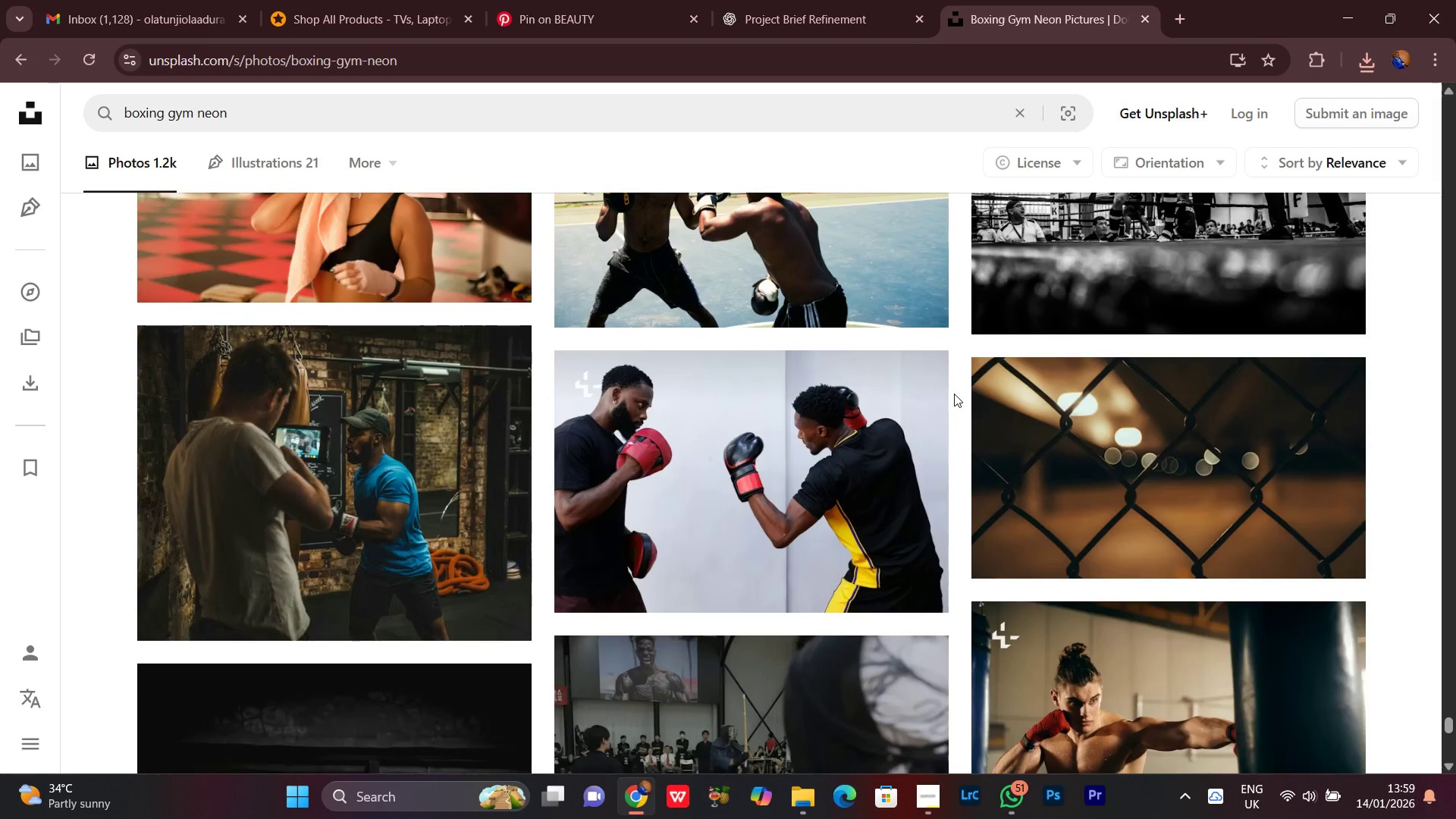 
scroll: coordinate [965, 393], scroll_direction: up, amount: 4.0
 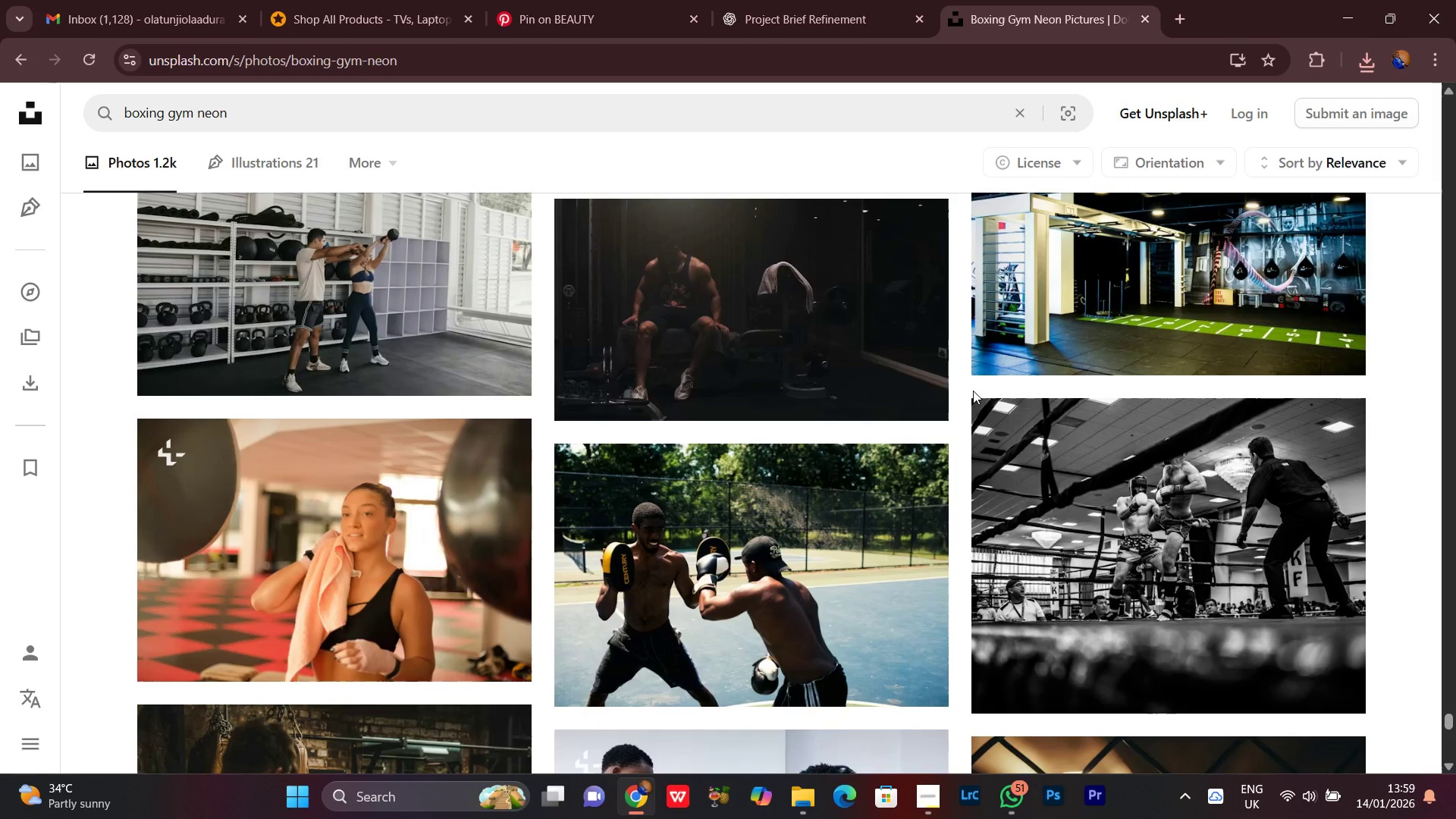 
scroll: coordinate [977, 390], scroll_direction: down, amount: 6.0
 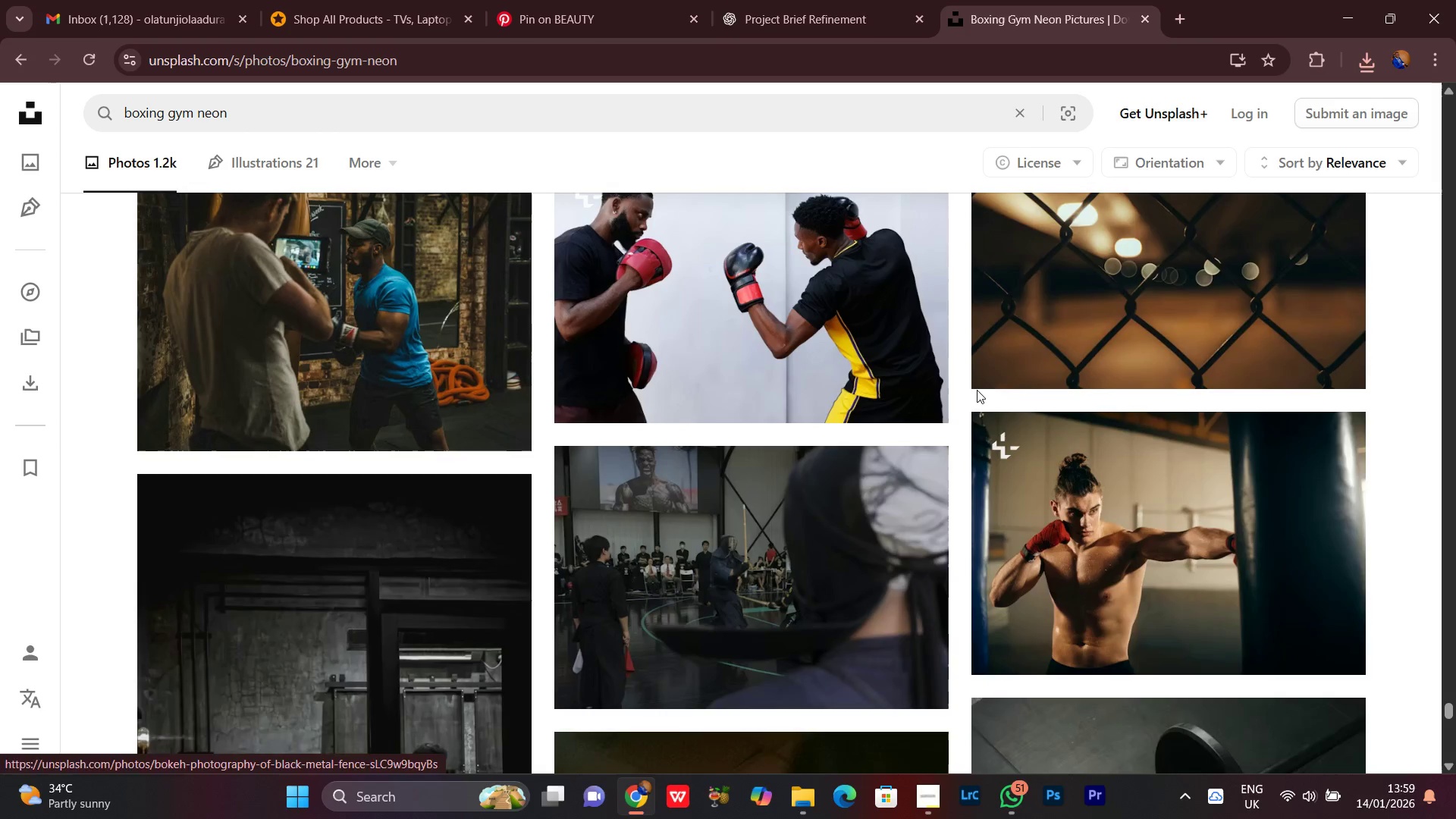 
scroll: coordinate [977, 390], scroll_direction: up, amount: 2.0
 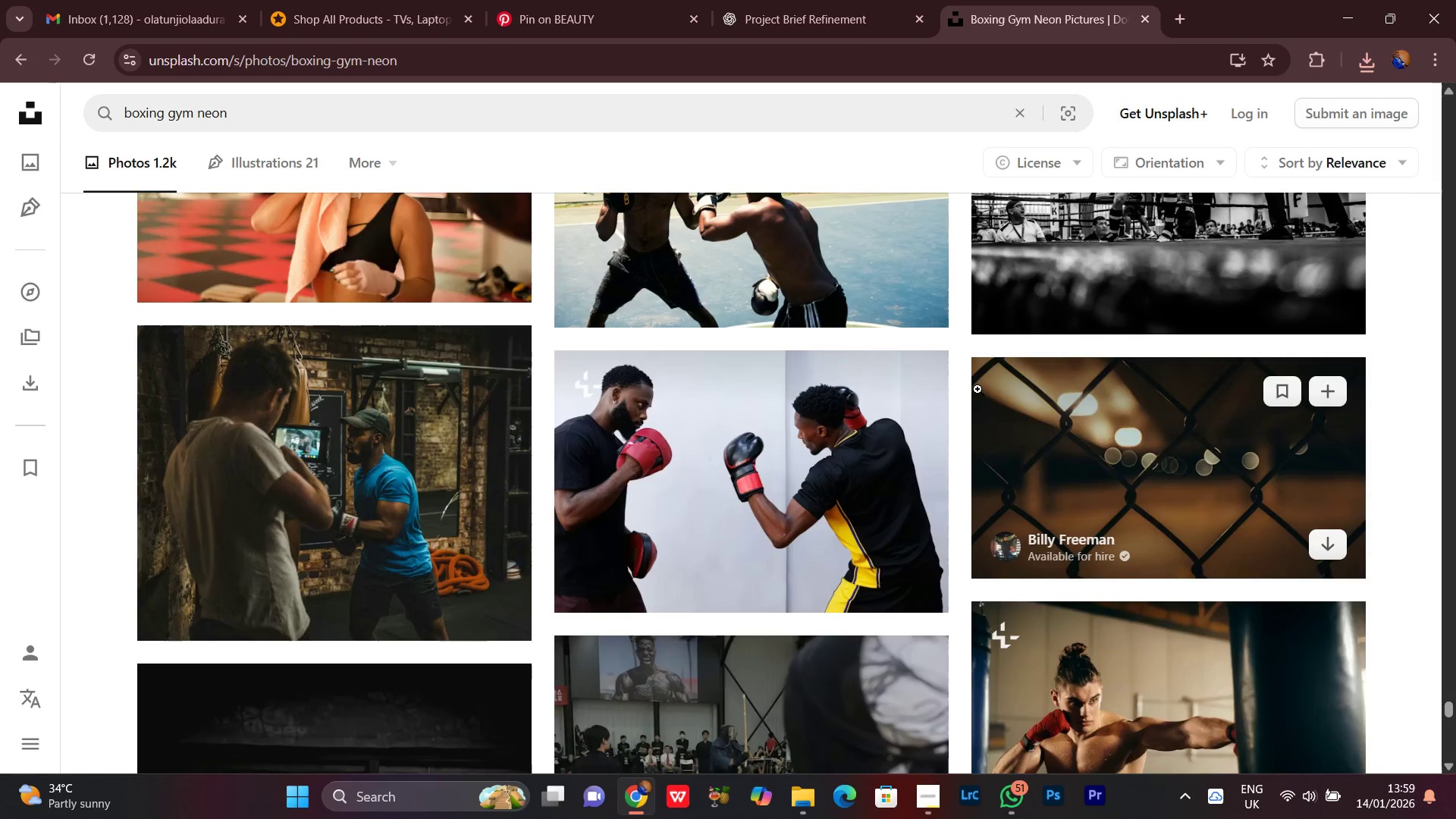 
scroll: coordinate [990, 379], scroll_direction: down, amount: 4.0
 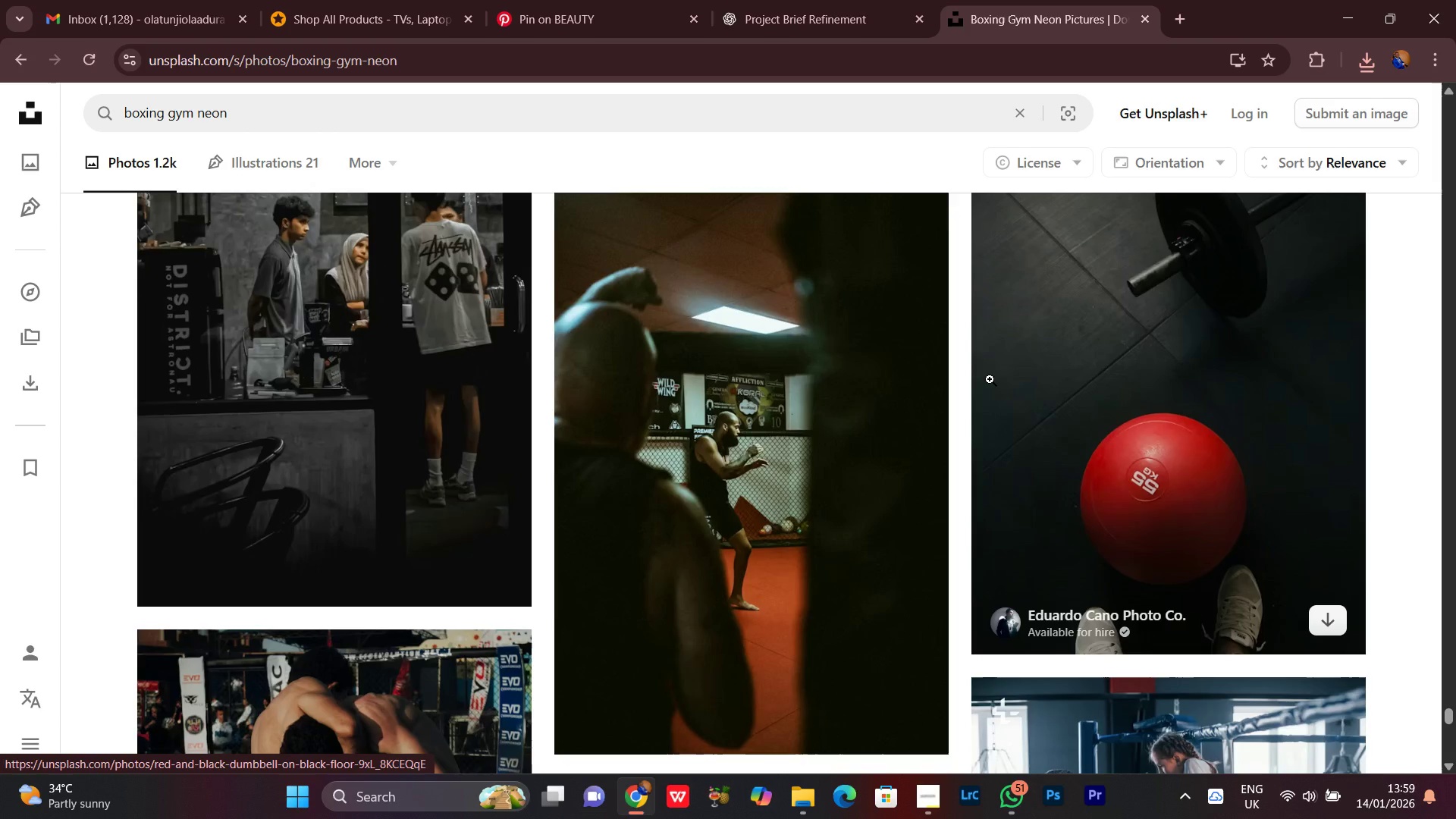 
scroll: coordinate [990, 378], scroll_direction: none, amount: 0.0
 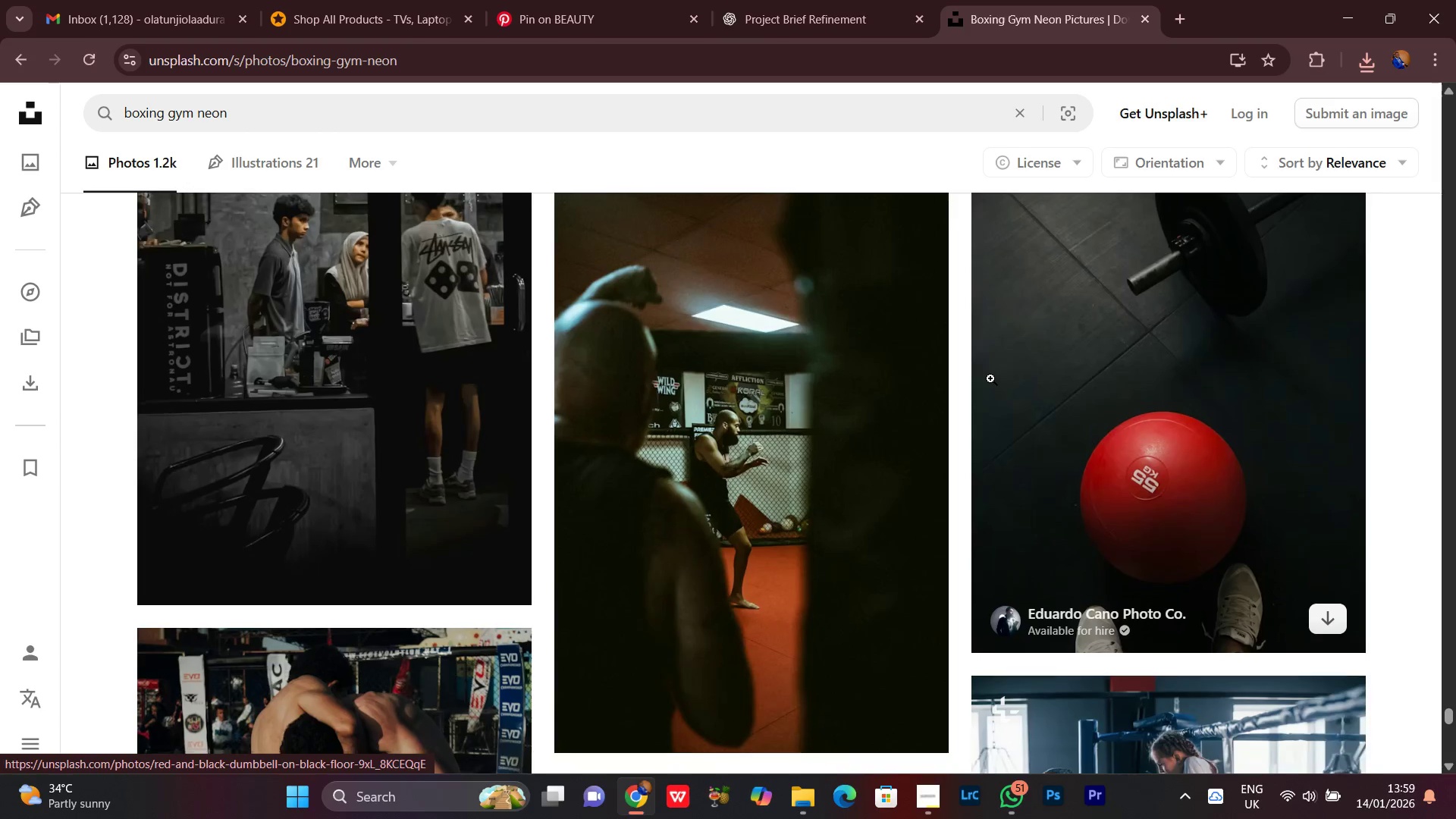 
scroll: coordinate [991, 377], scroll_direction: down, amount: 3.0
 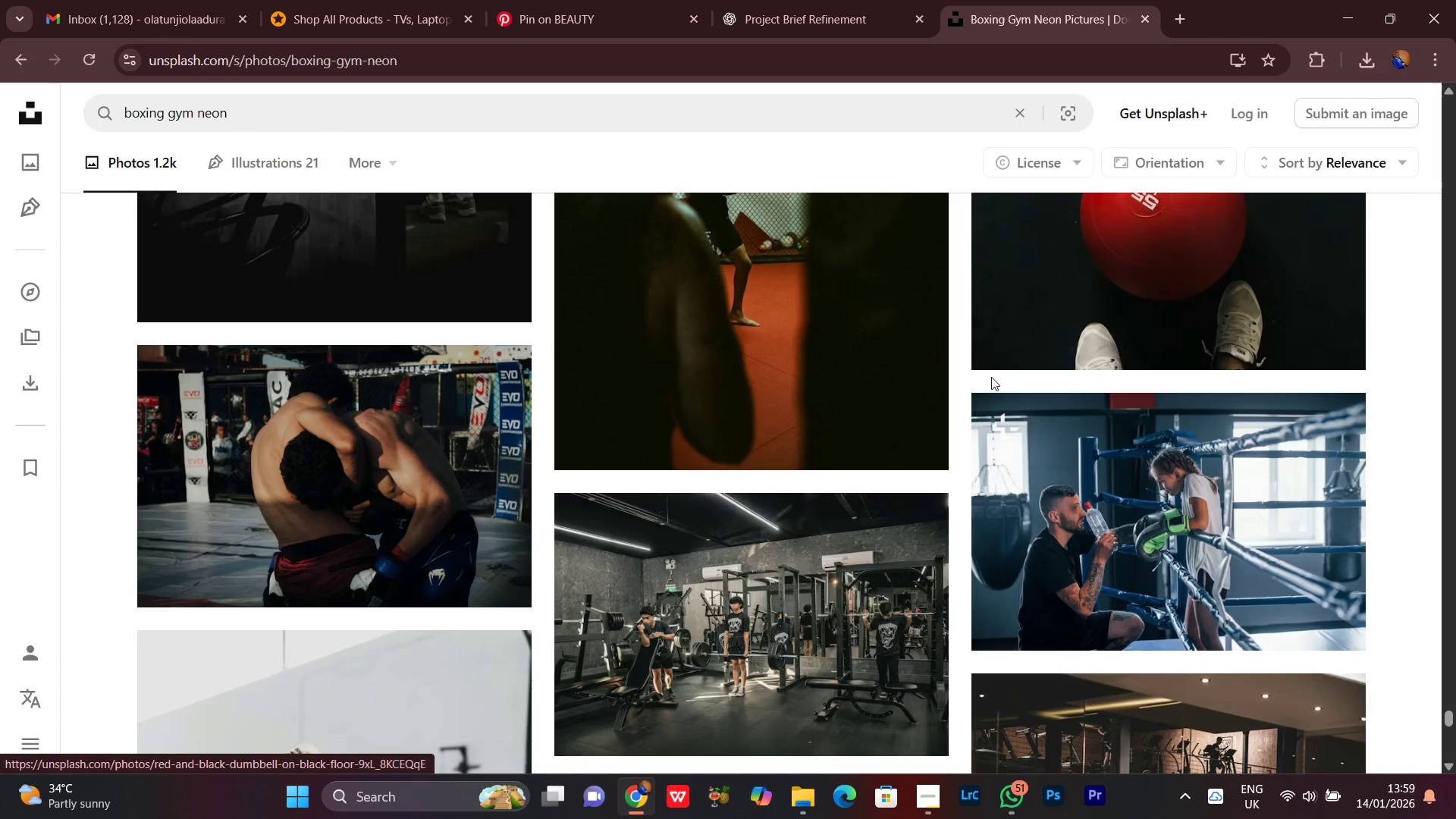 
scroll: coordinate [991, 377], scroll_direction: up, amount: 2.0
 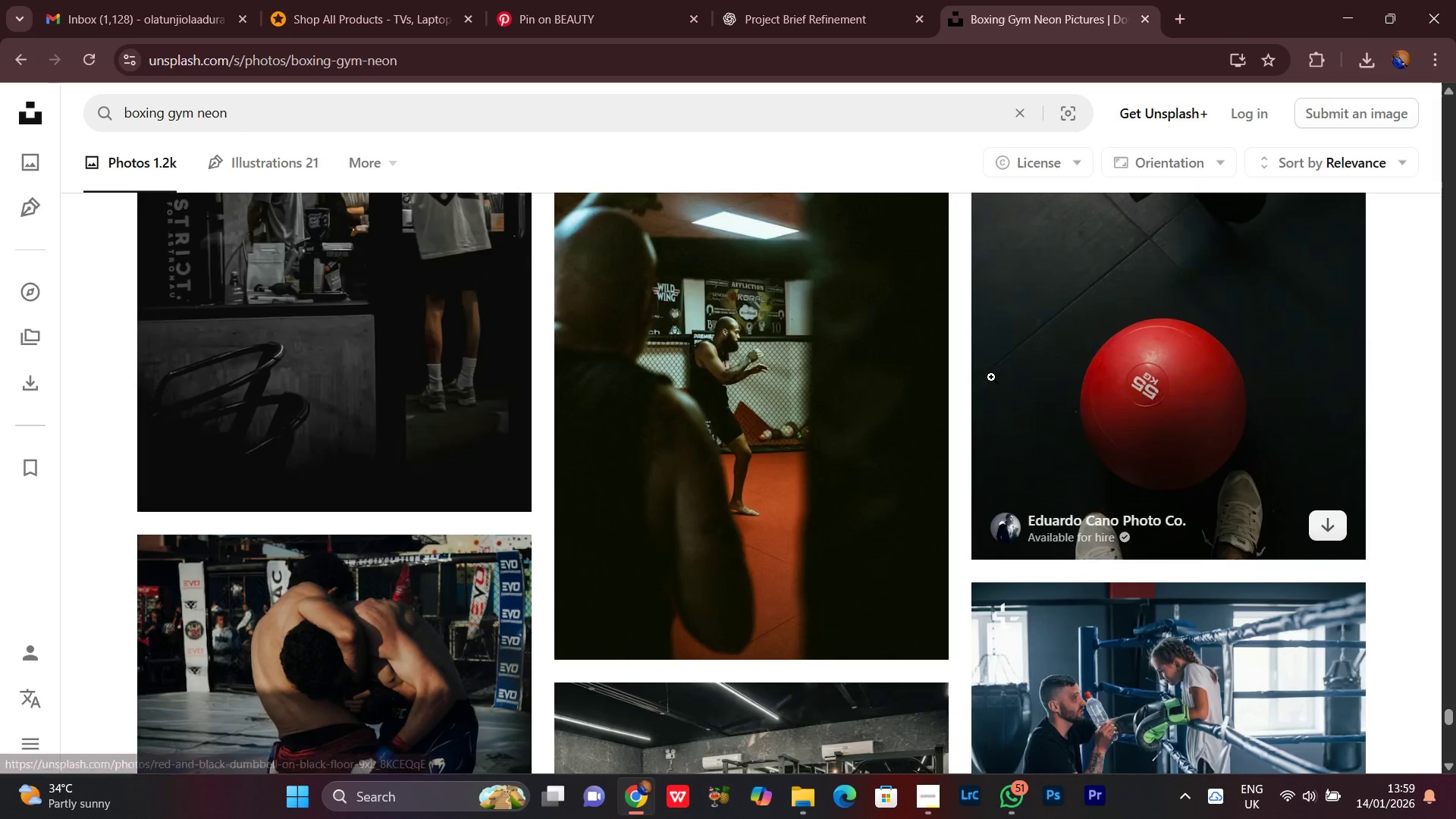 
scroll: coordinate [991, 377], scroll_direction: down, amount: 1.0
 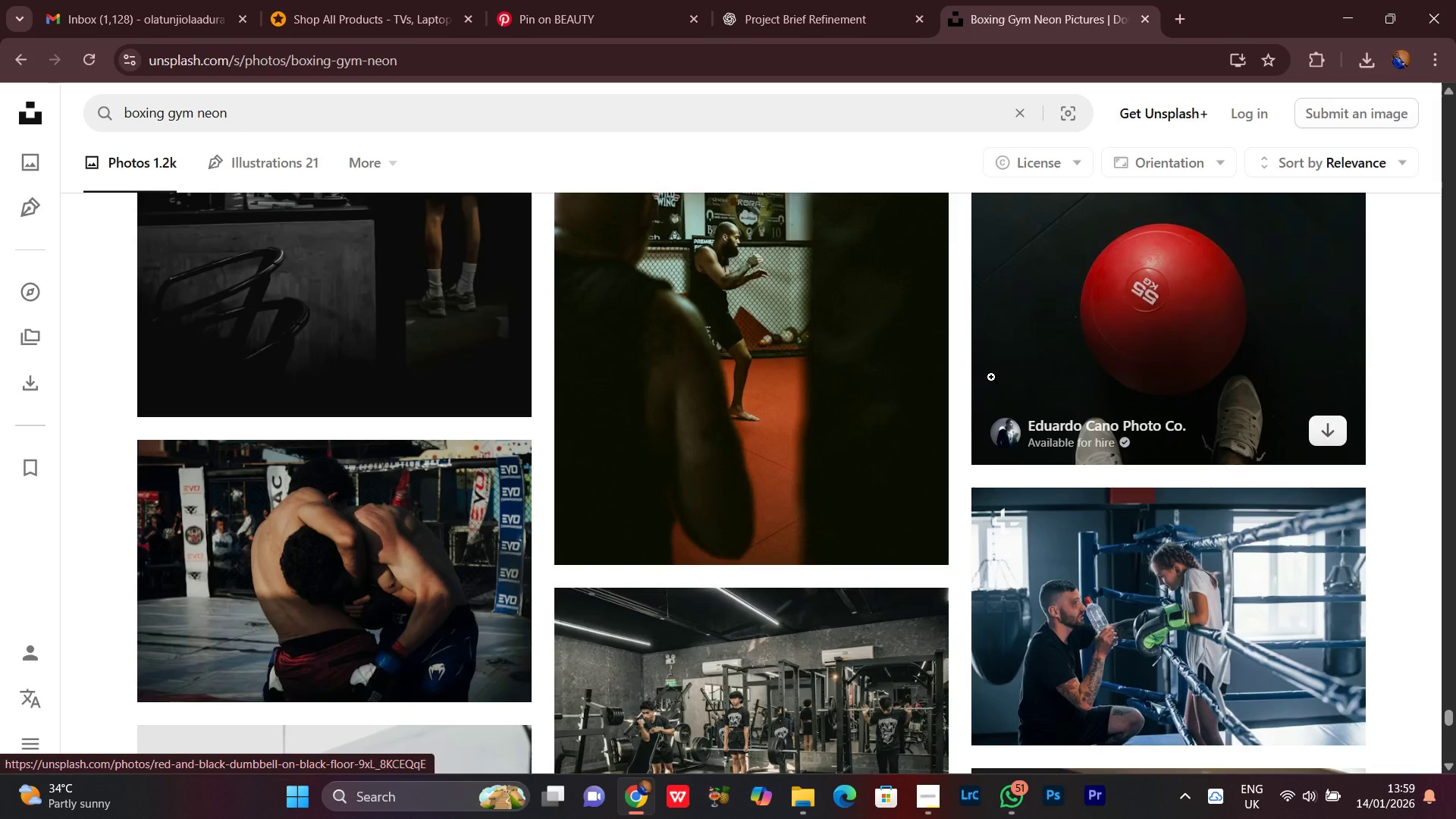 
scroll: coordinate [991, 377], scroll_direction: up, amount: 1.0
 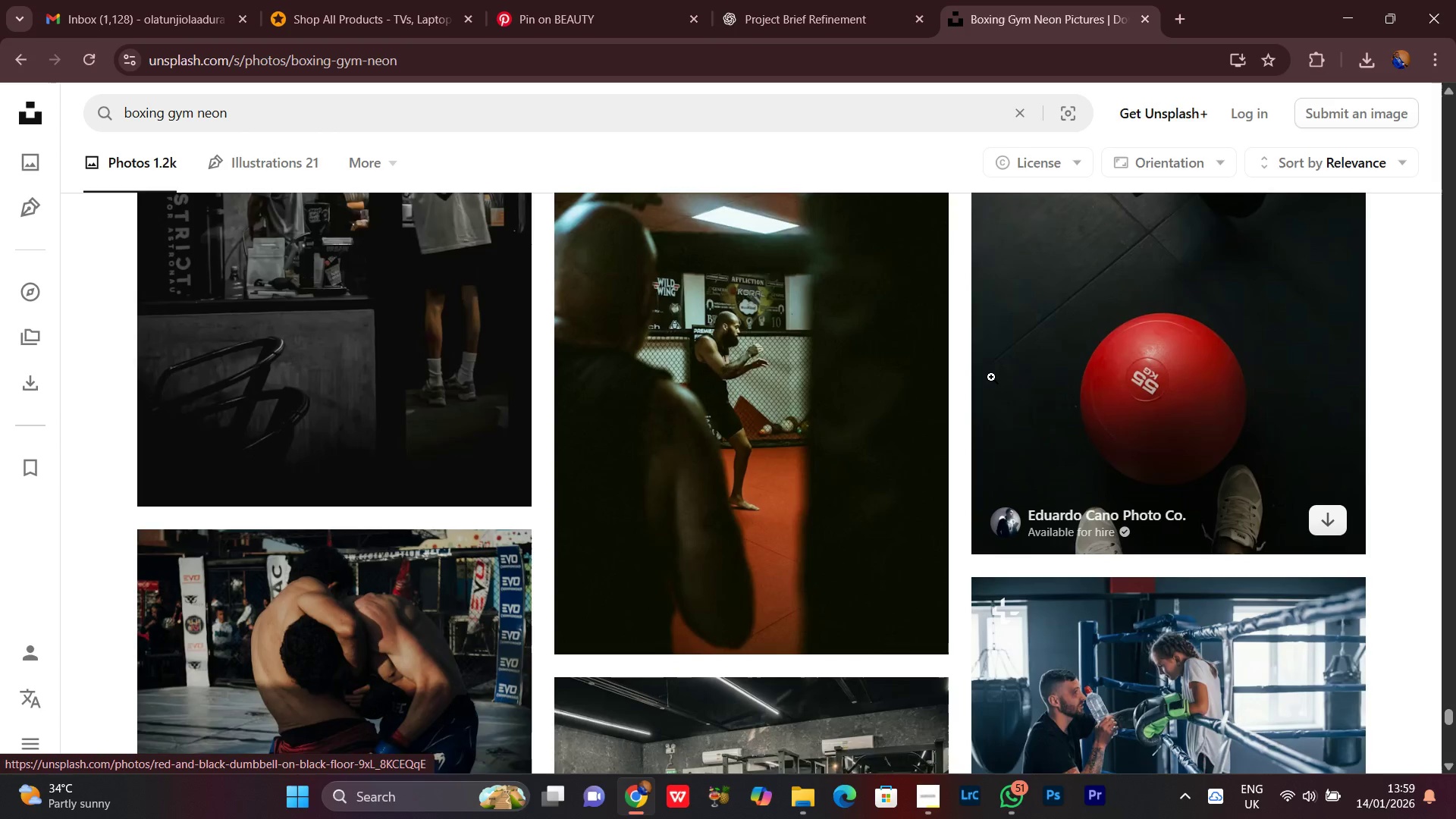 
scroll: coordinate [991, 377], scroll_direction: down, amount: 1.0
 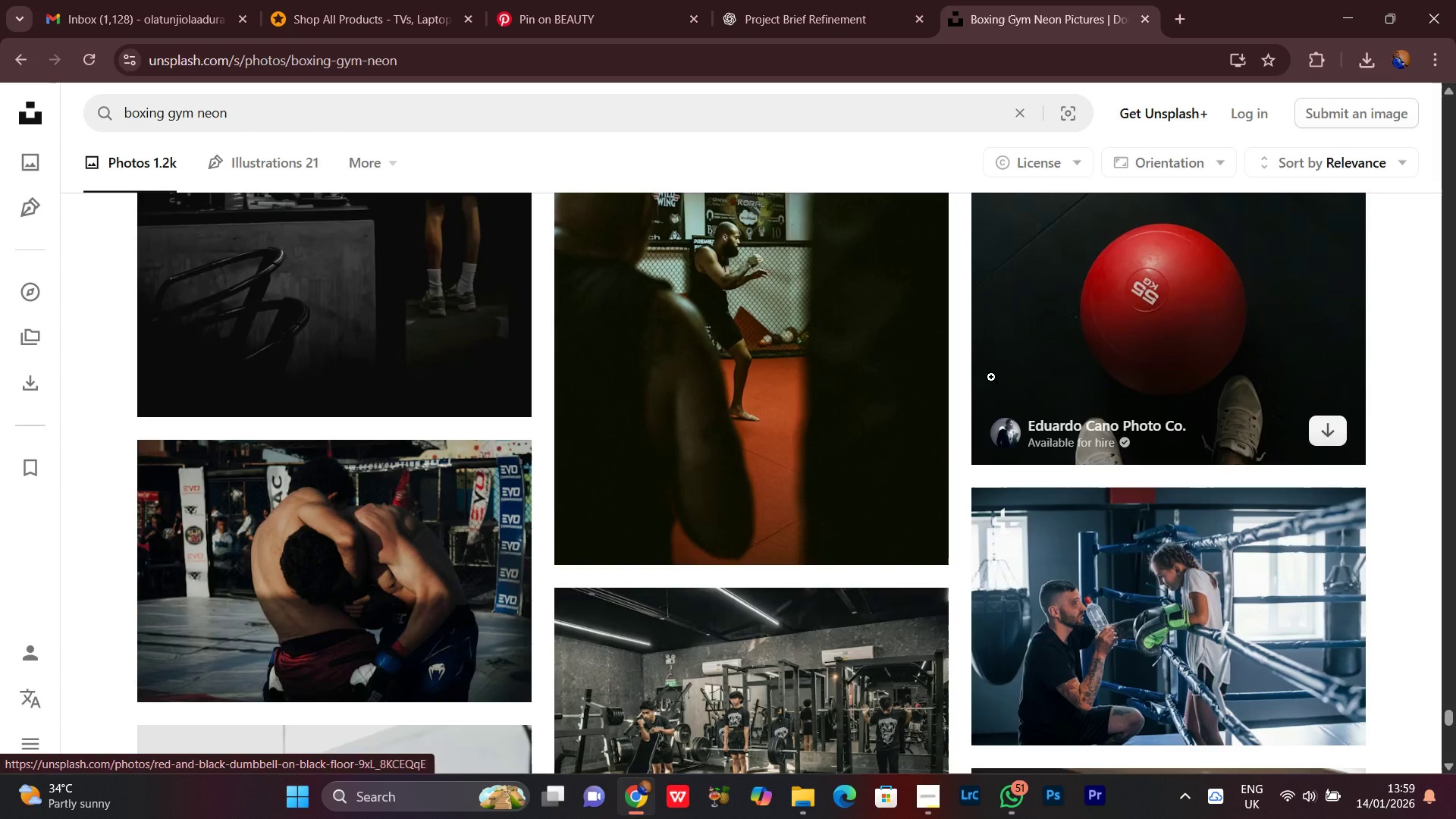 
wait(7.23)
 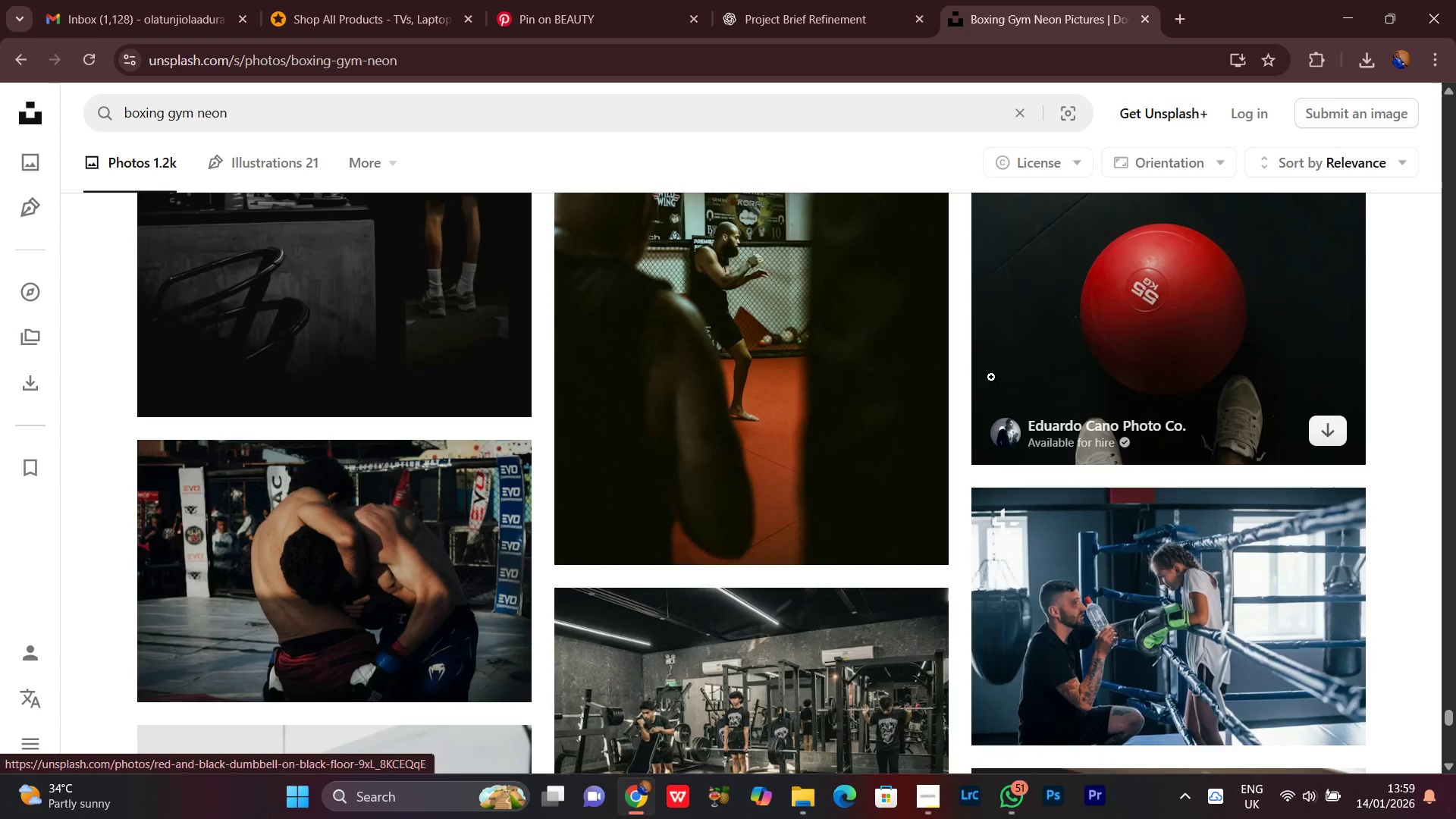 
scroll: coordinate [993, 377], scroll_direction: down, amount: 8.0
 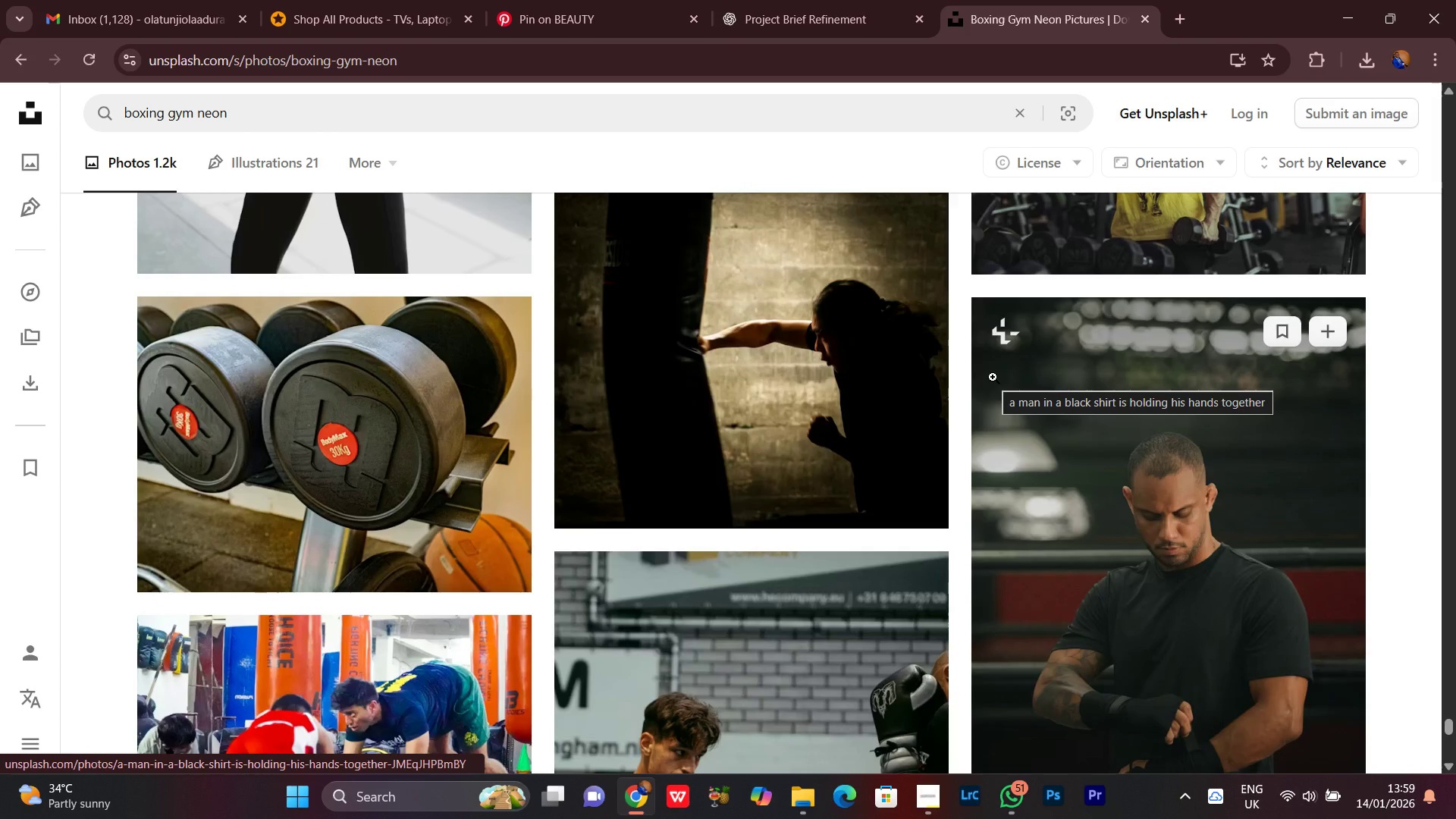 
scroll: coordinate [993, 377], scroll_direction: down, amount: 9.0
 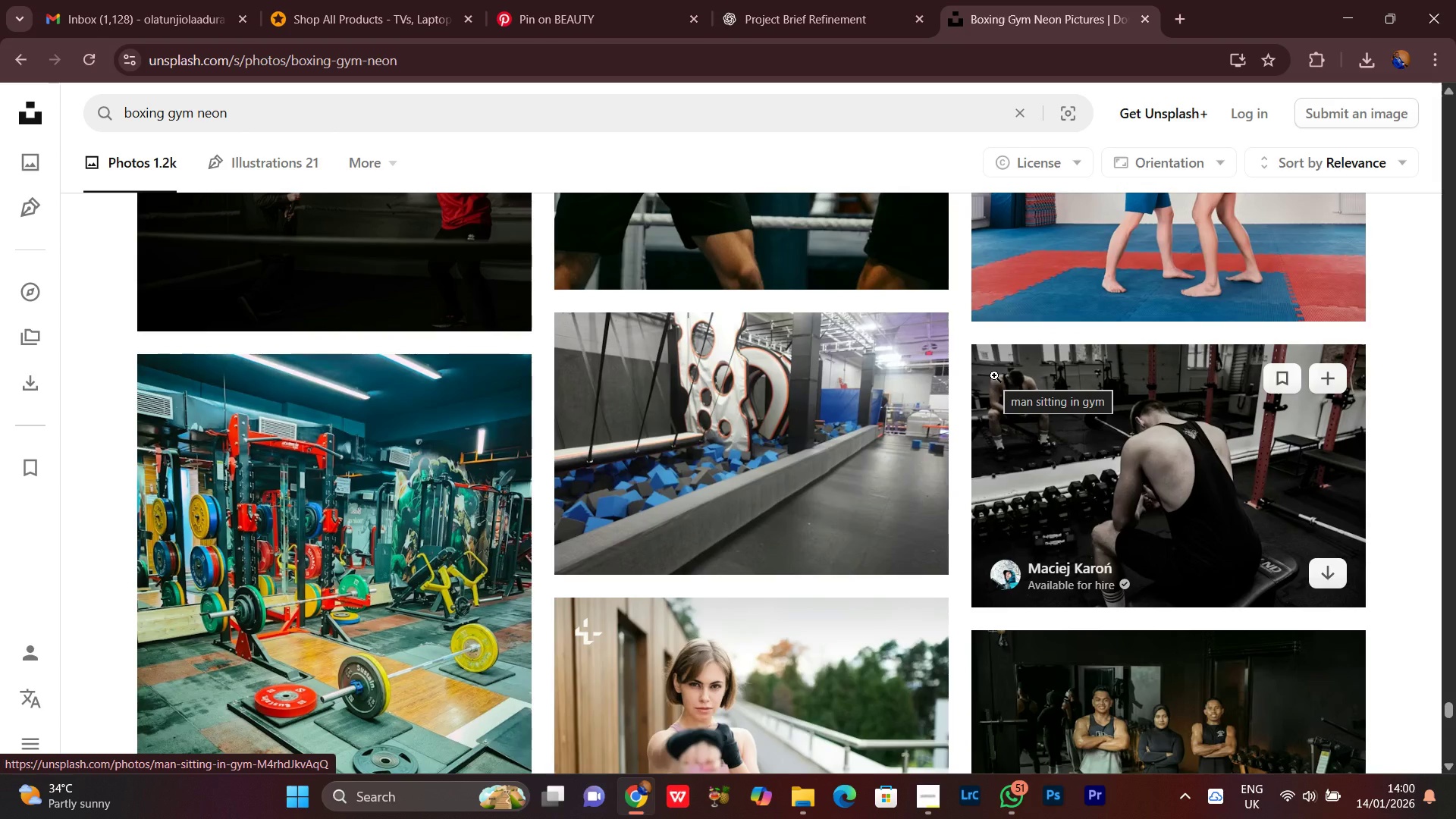 
wait(15.07)
 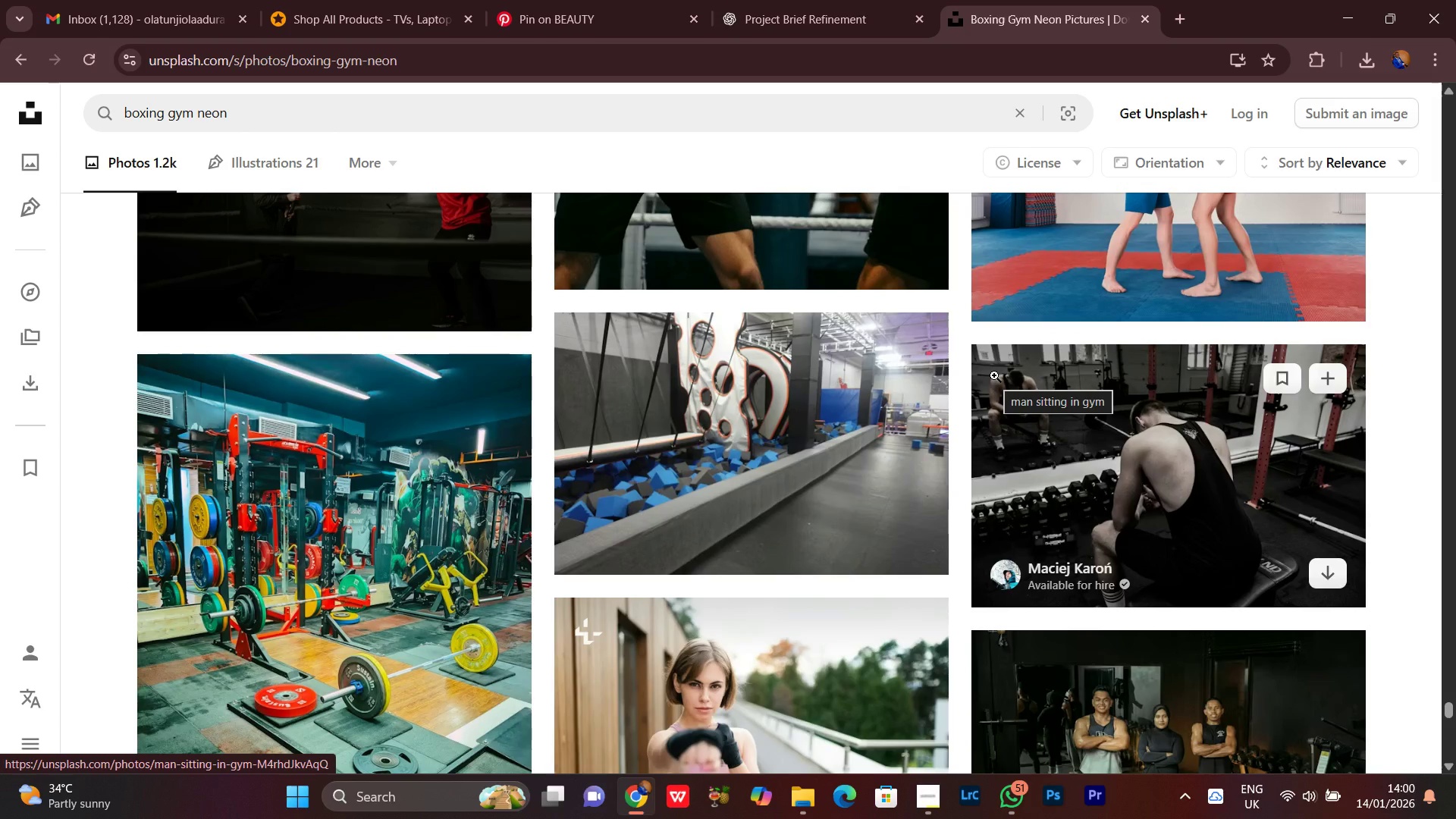 
scroll: coordinate [994, 375], scroll_direction: down, amount: 3.0
 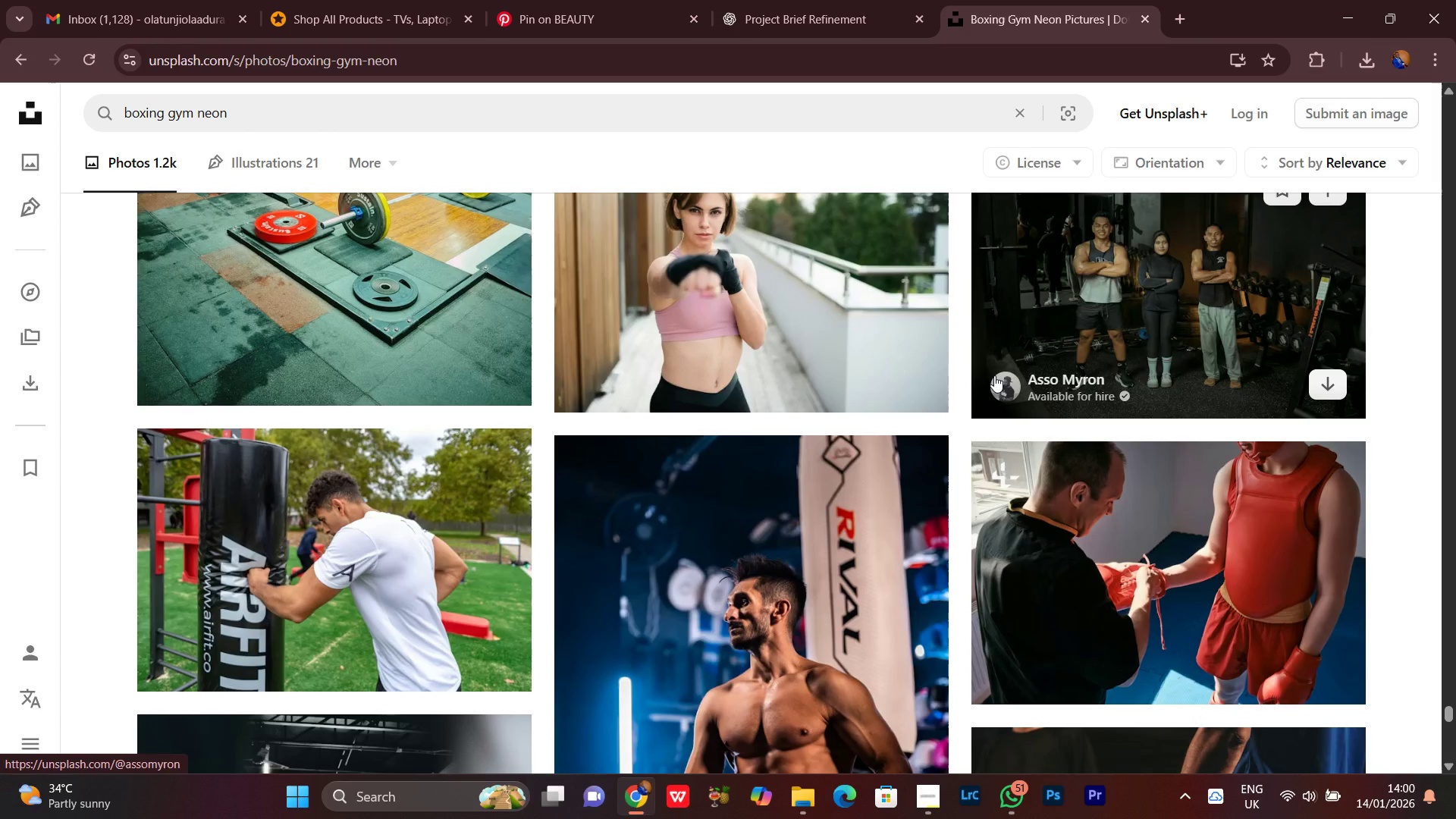 
wait(5.41)
 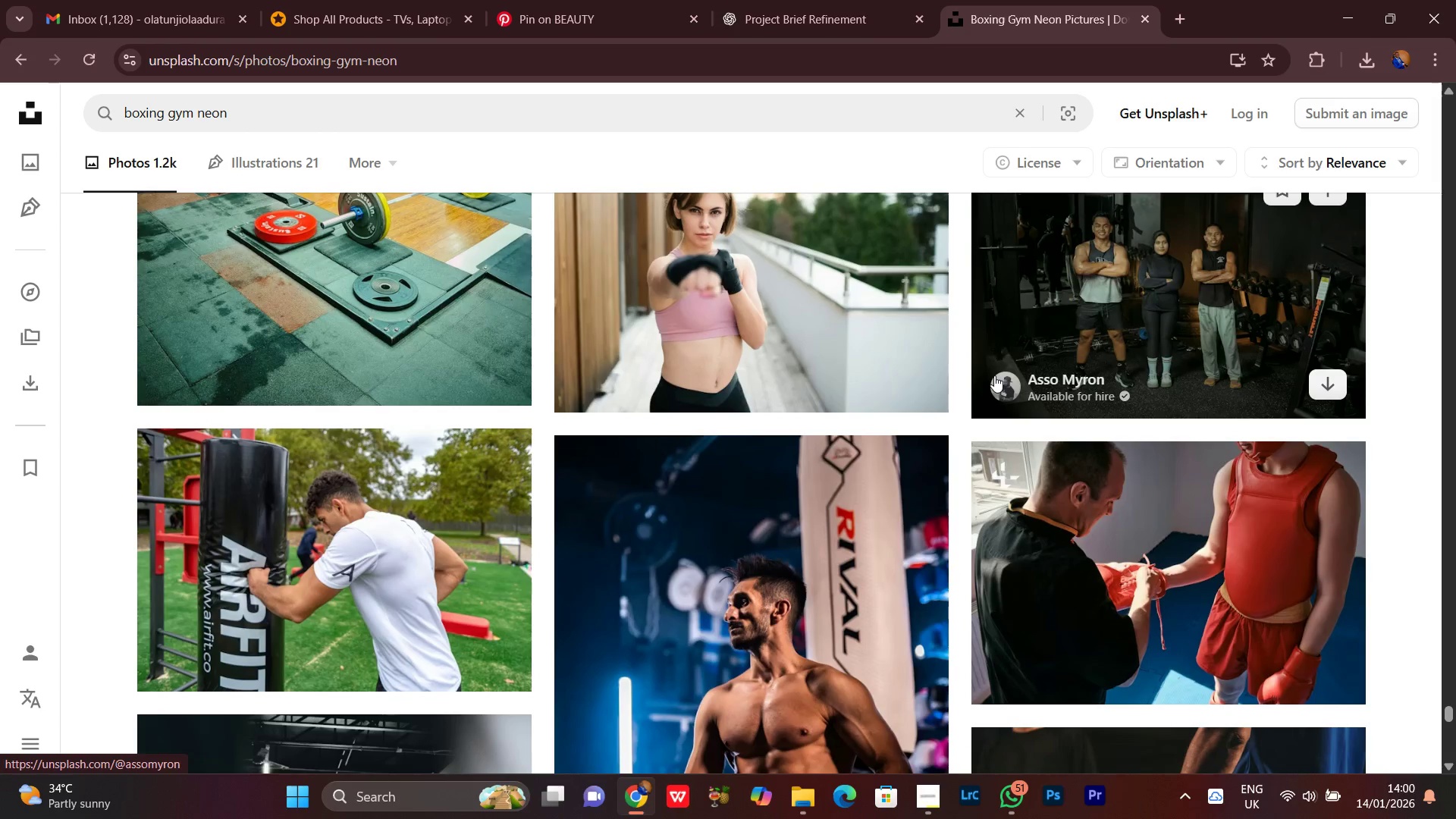 
scroll: coordinate [994, 375], scroll_direction: down, amount: 5.0
 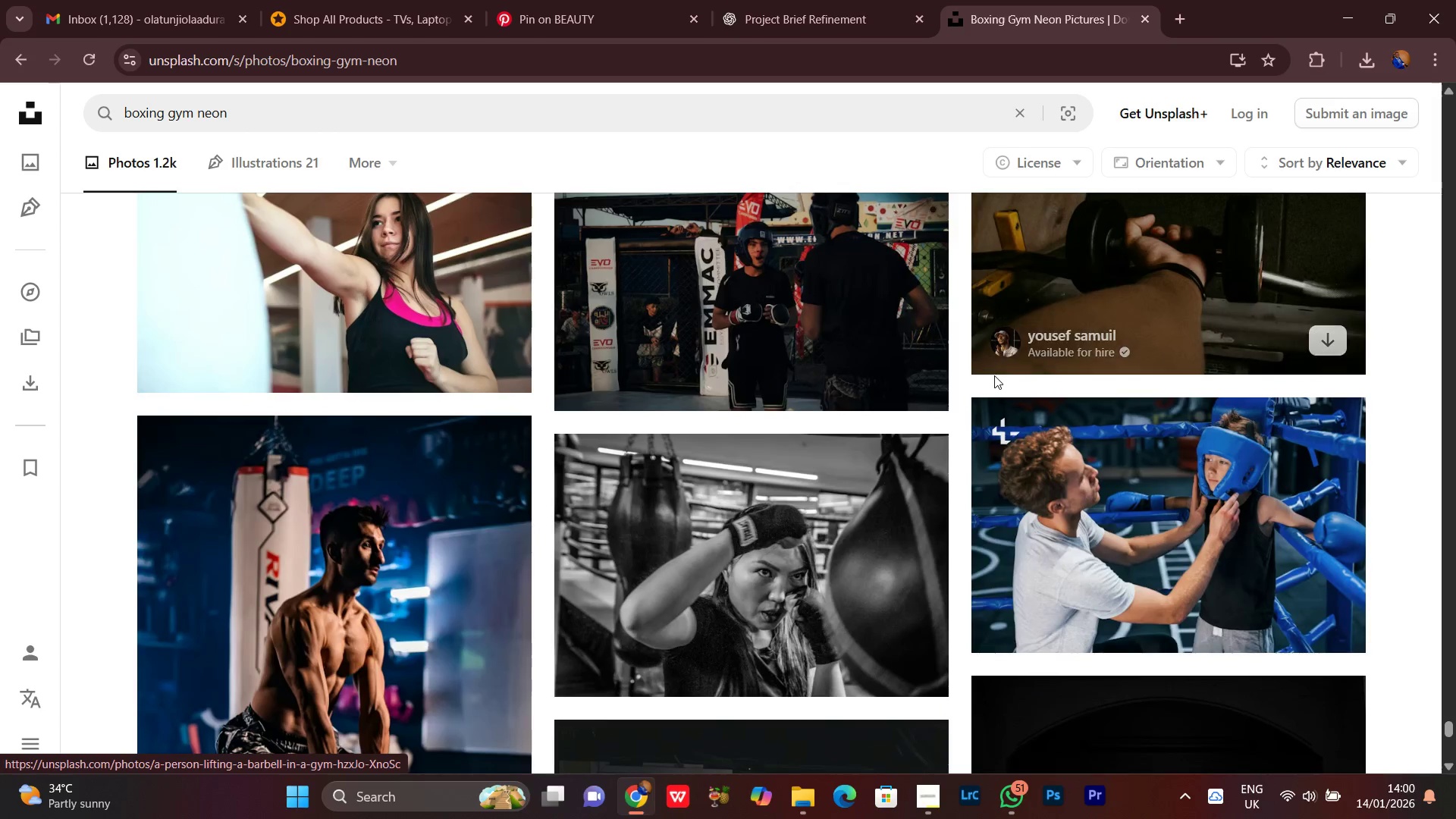 
scroll: coordinate [951, 504], scroll_direction: up, amount: 5.0
 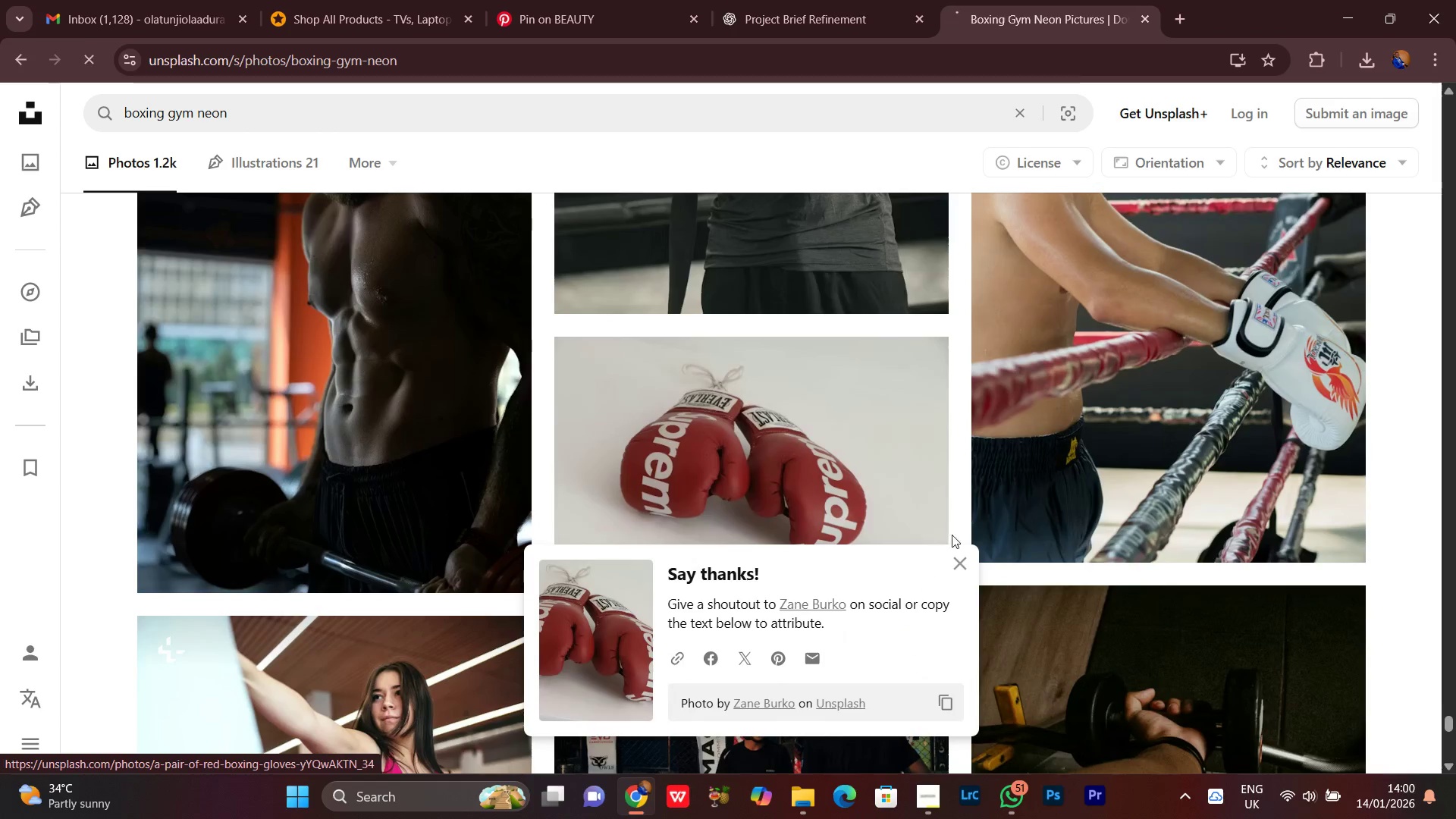 
left_click([961, 564])
 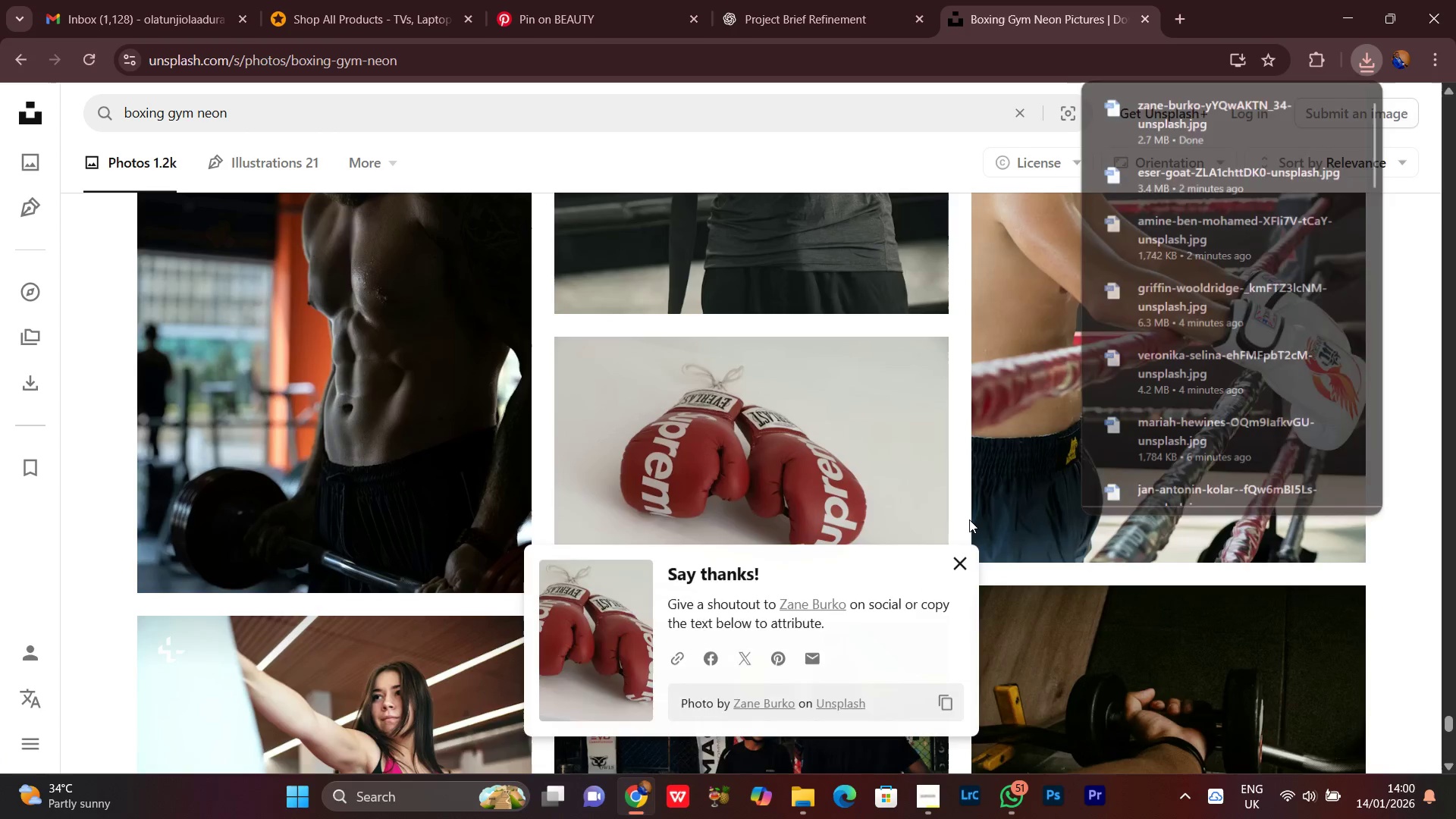 
scroll: coordinate [969, 519], scroll_direction: down, amount: 2.0
 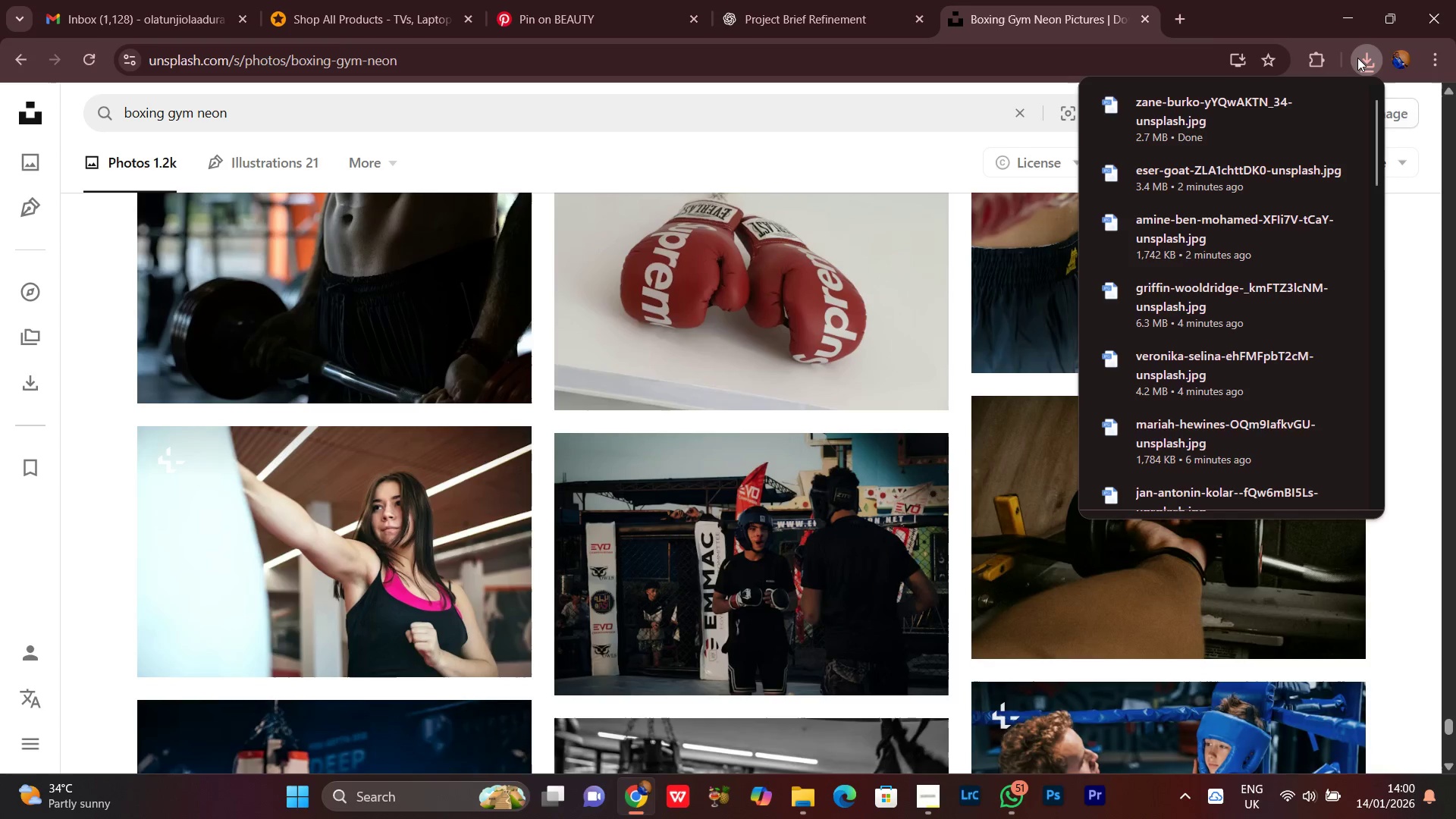 
left_click([1360, 56])
 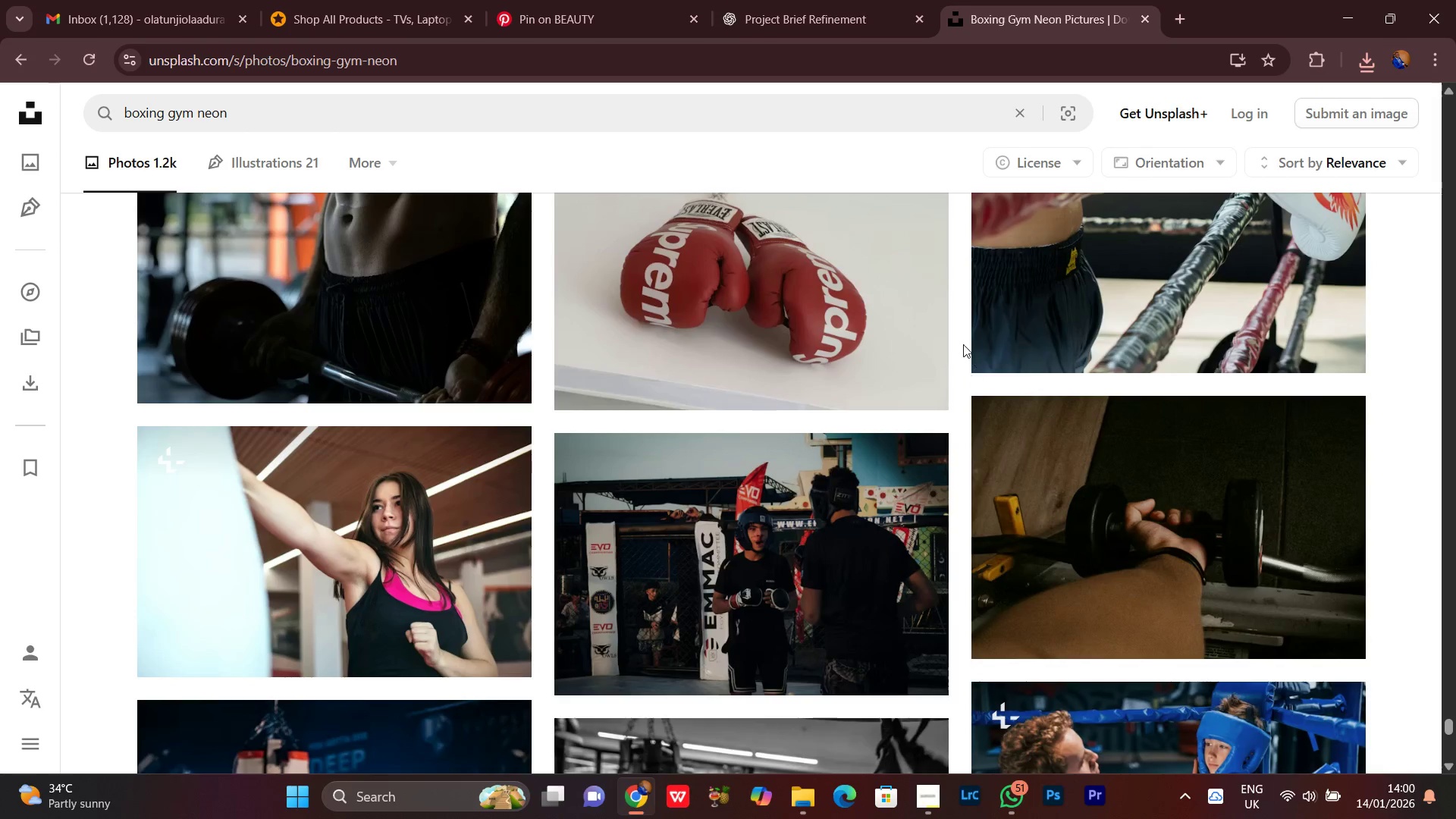 
scroll: coordinate [958, 337], scroll_direction: down, amount: 2.0
 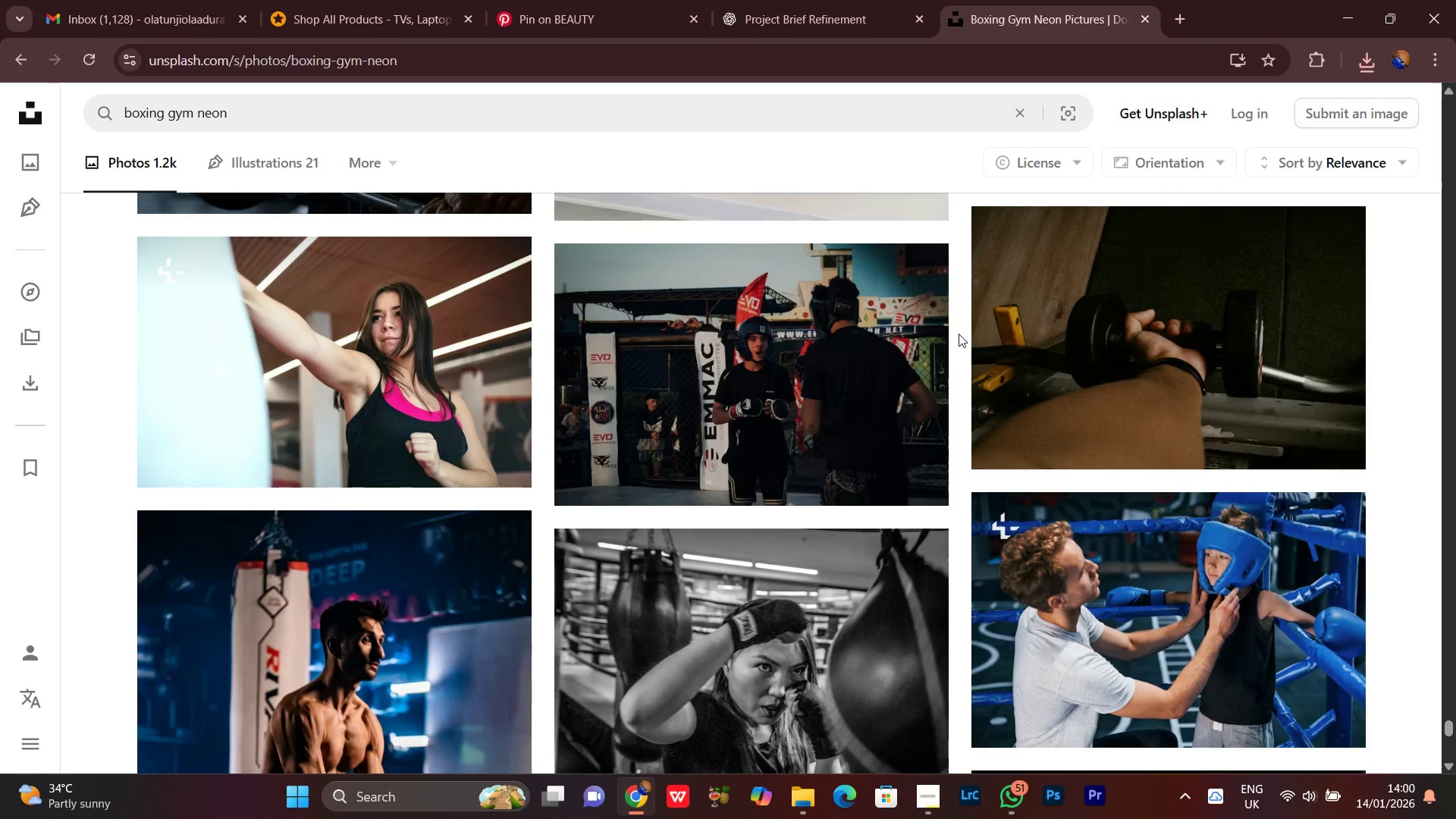 
wait(5.29)
 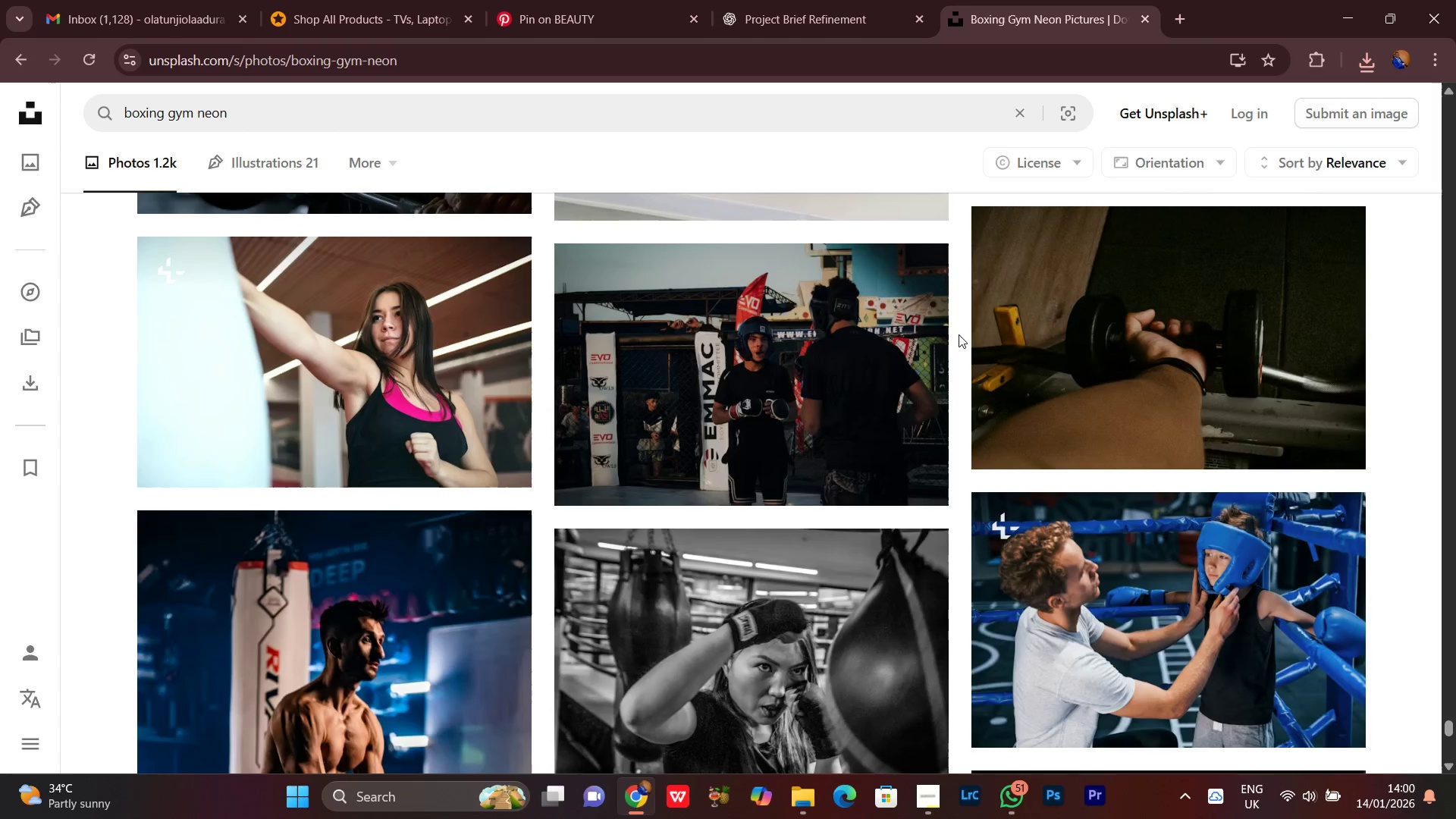 
scroll: coordinate [960, 334], scroll_direction: down, amount: 1.0
 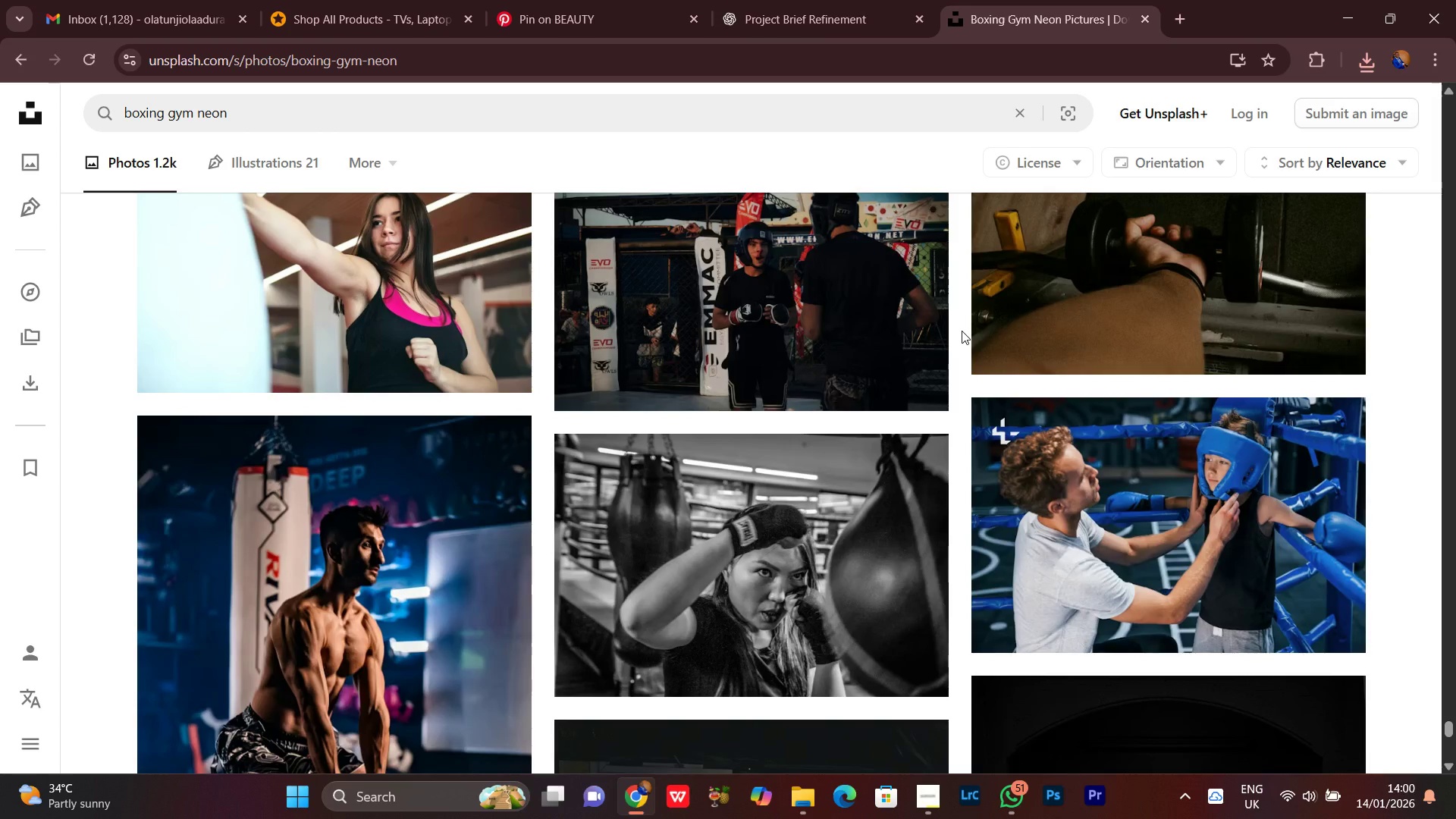 
wait(6.84)
 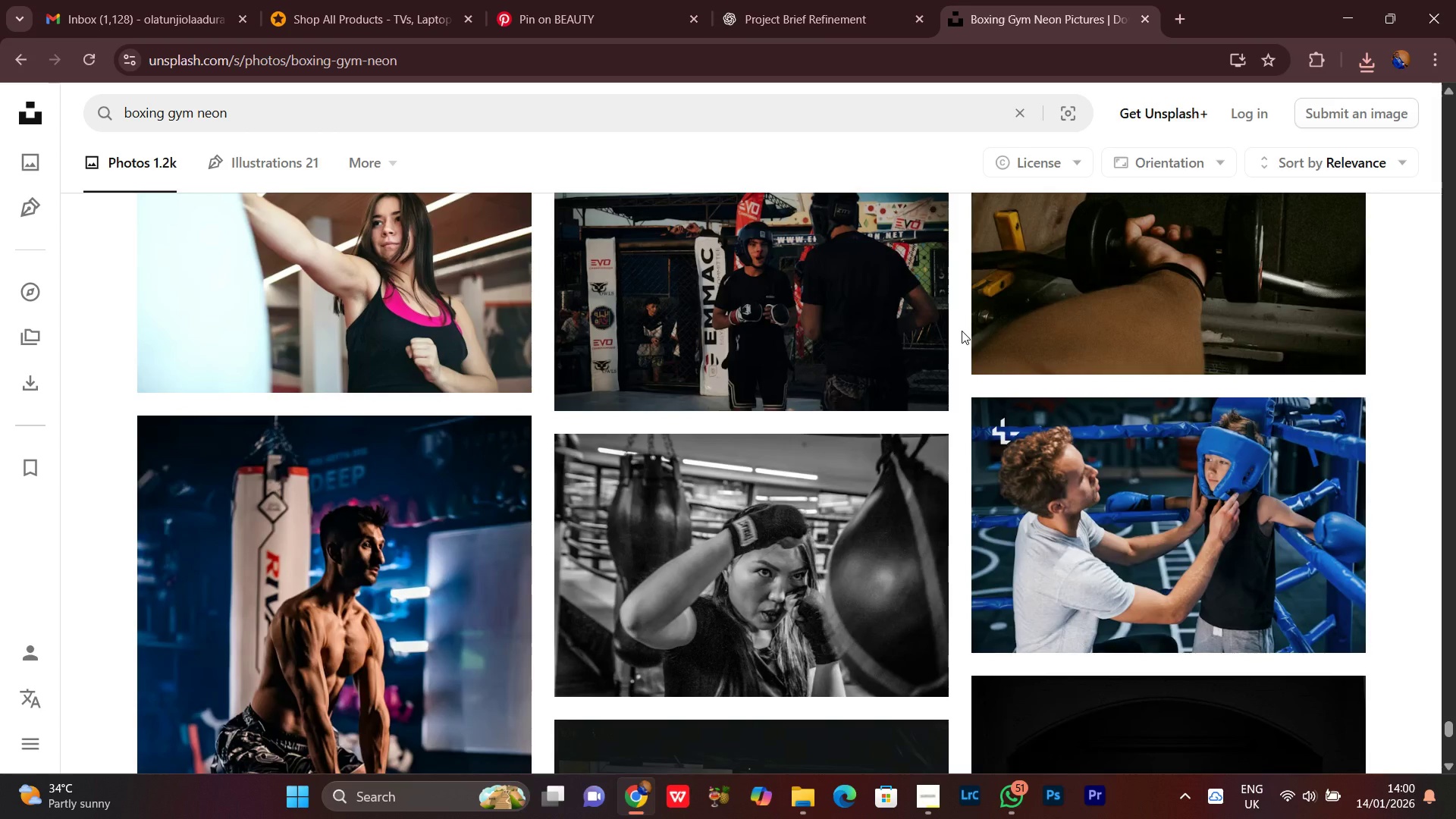 
scroll: coordinate [965, 329], scroll_direction: down, amount: 7.0
 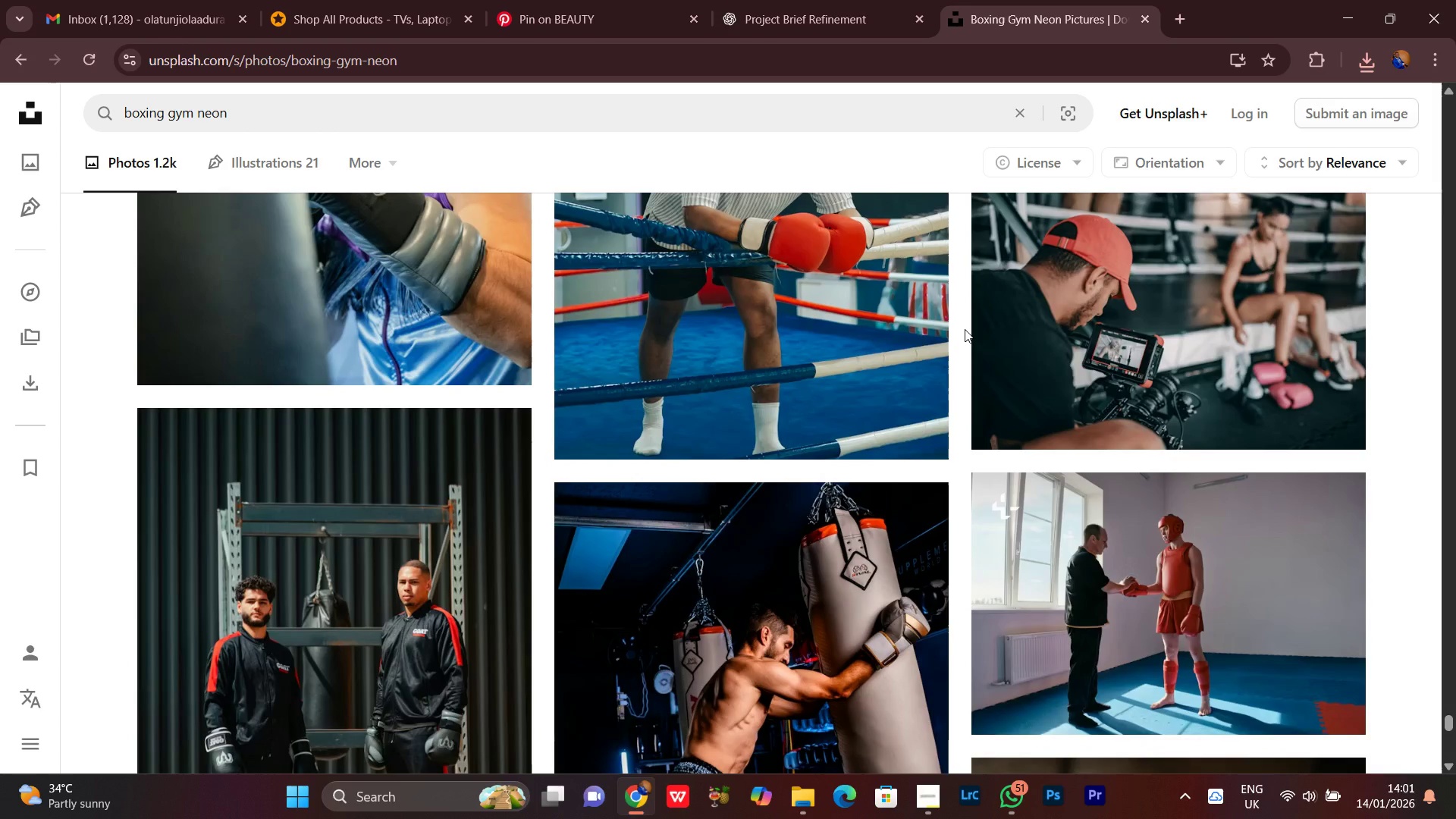 
scroll: coordinate [965, 329], scroll_direction: down, amount: 1.0
 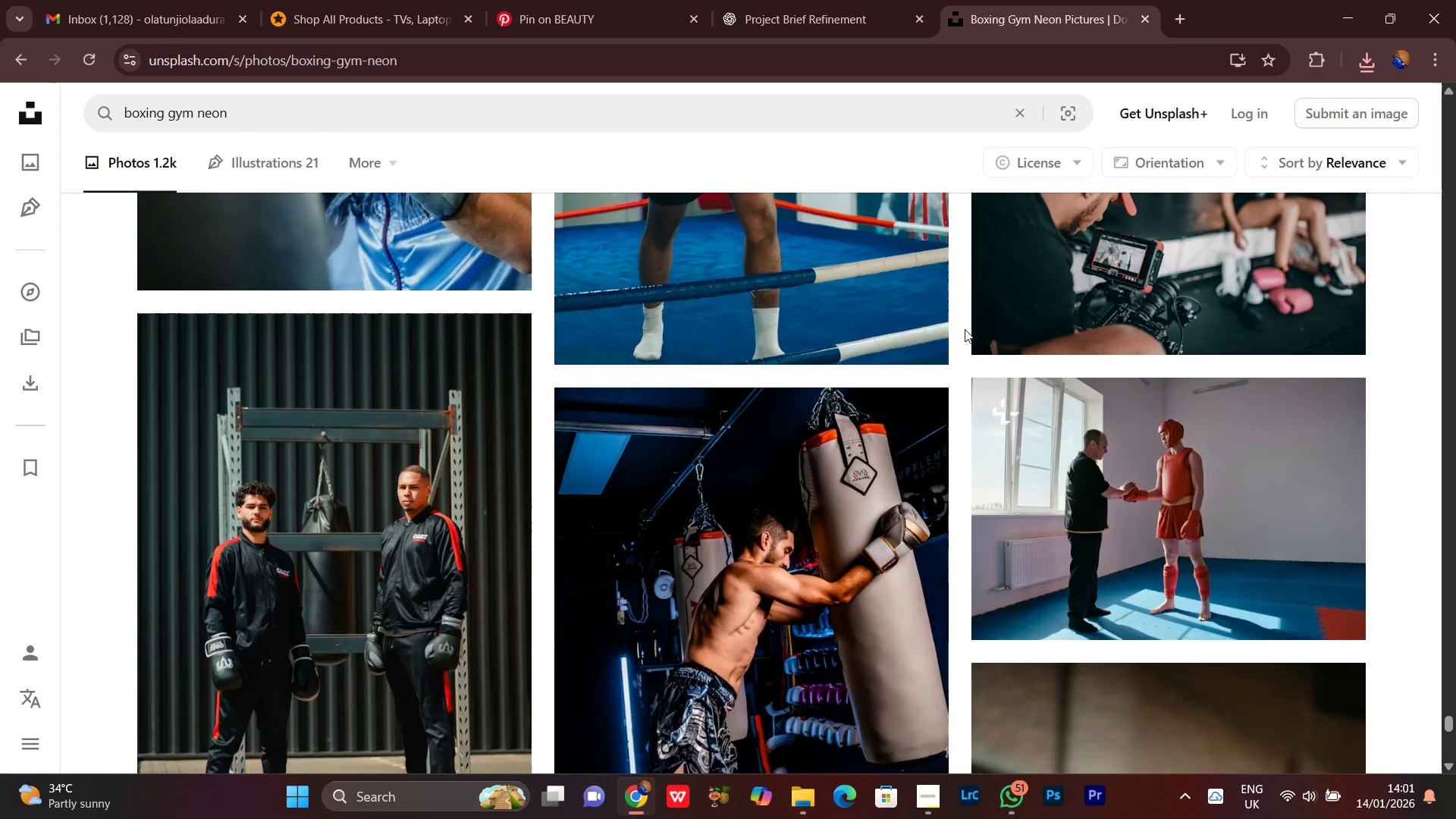 
scroll: coordinate [965, 329], scroll_direction: up, amount: 1.0
 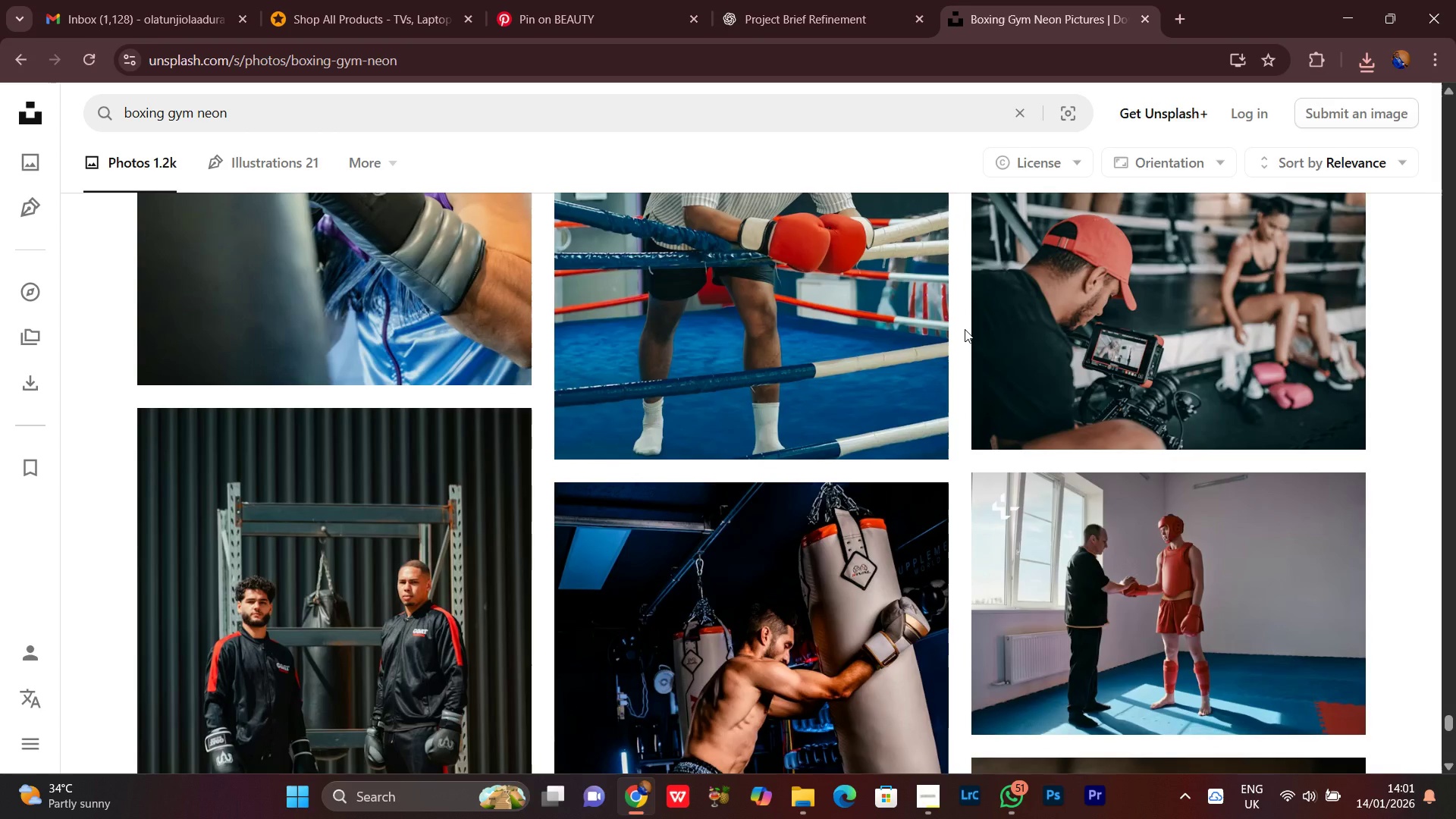 
scroll: coordinate [966, 325], scroll_direction: down, amount: 5.0
 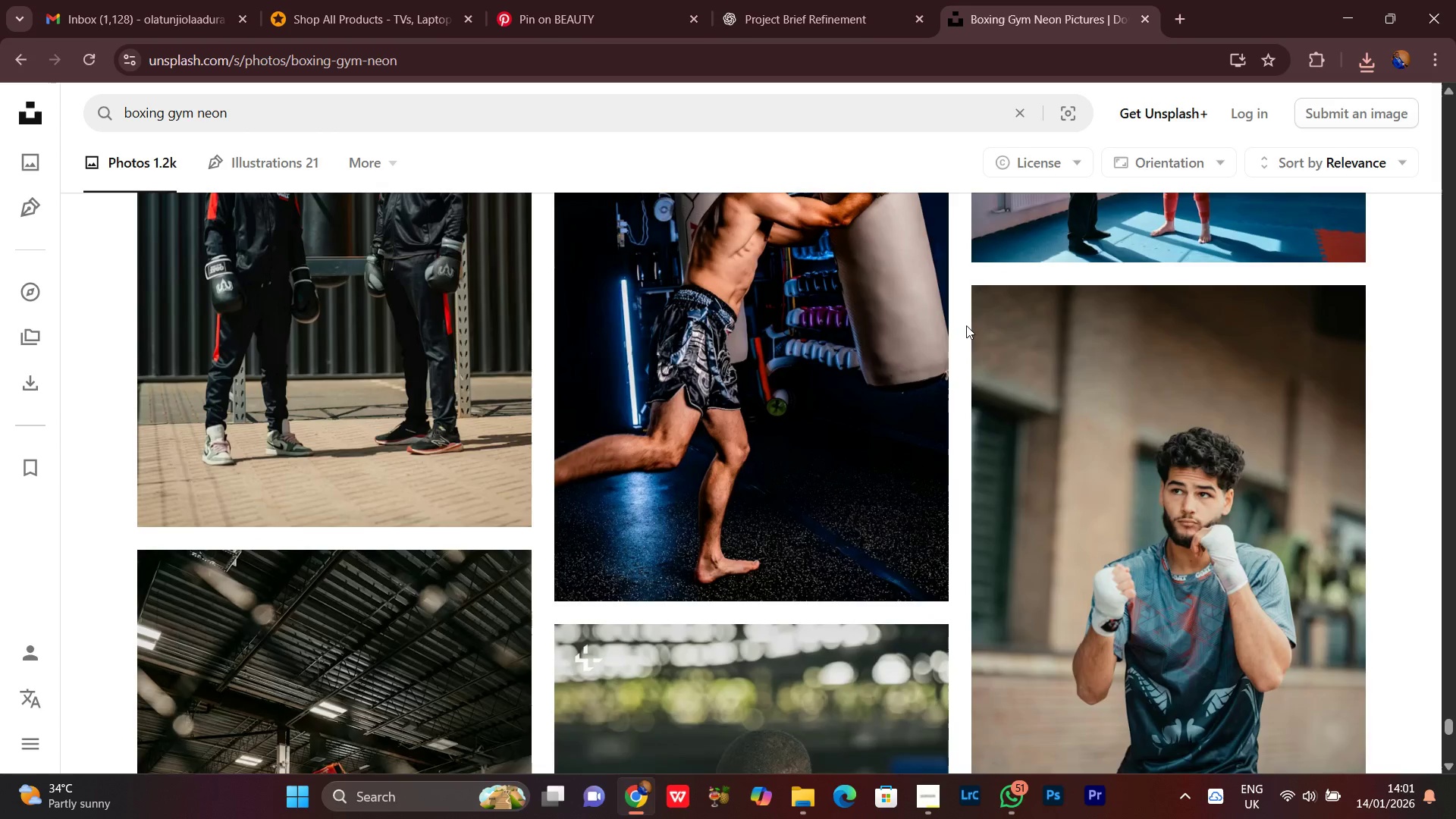 
scroll: coordinate [966, 325], scroll_direction: up, amount: 1.0
 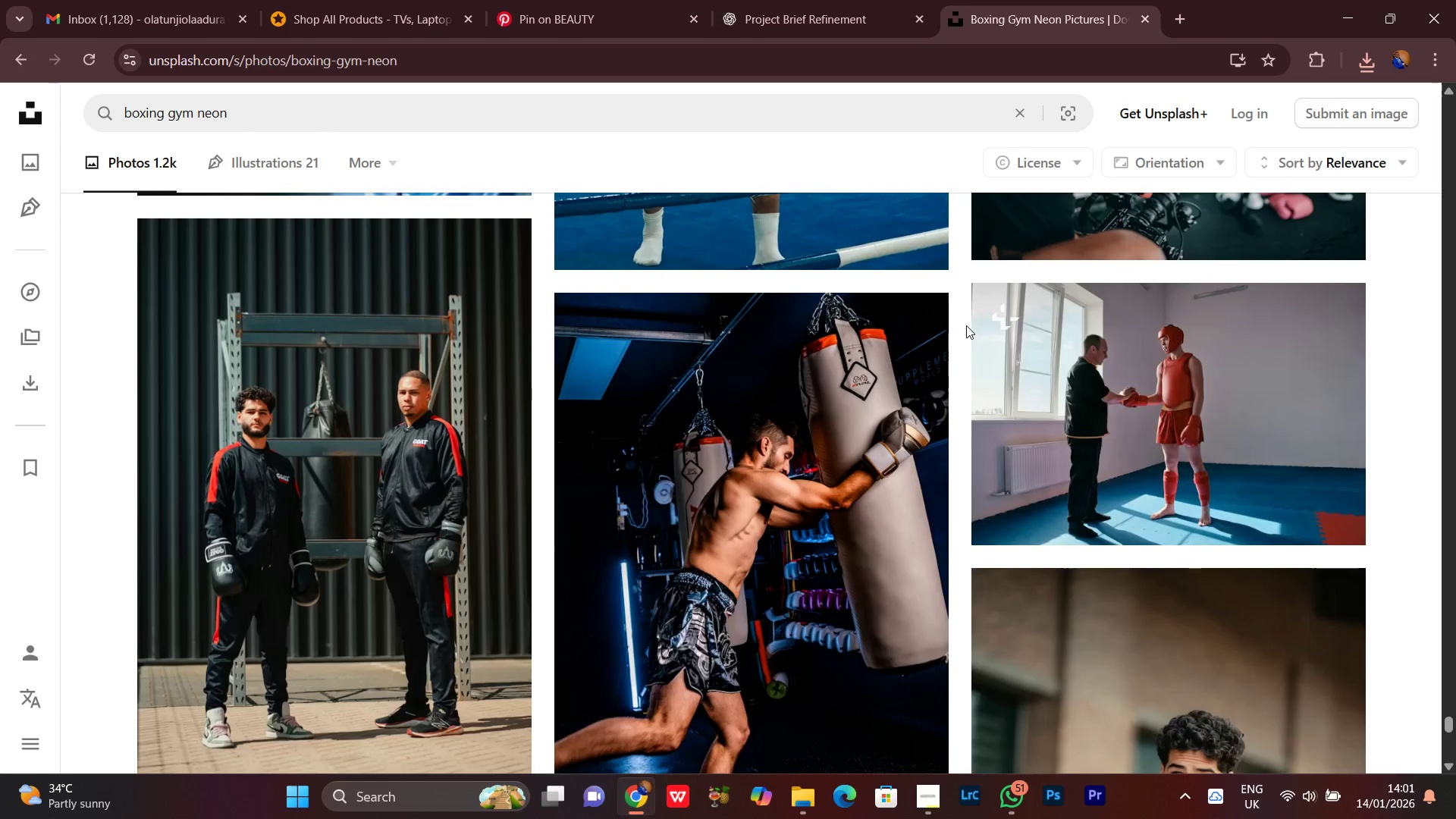 
scroll: coordinate [966, 325], scroll_direction: down, amount: 4.0
 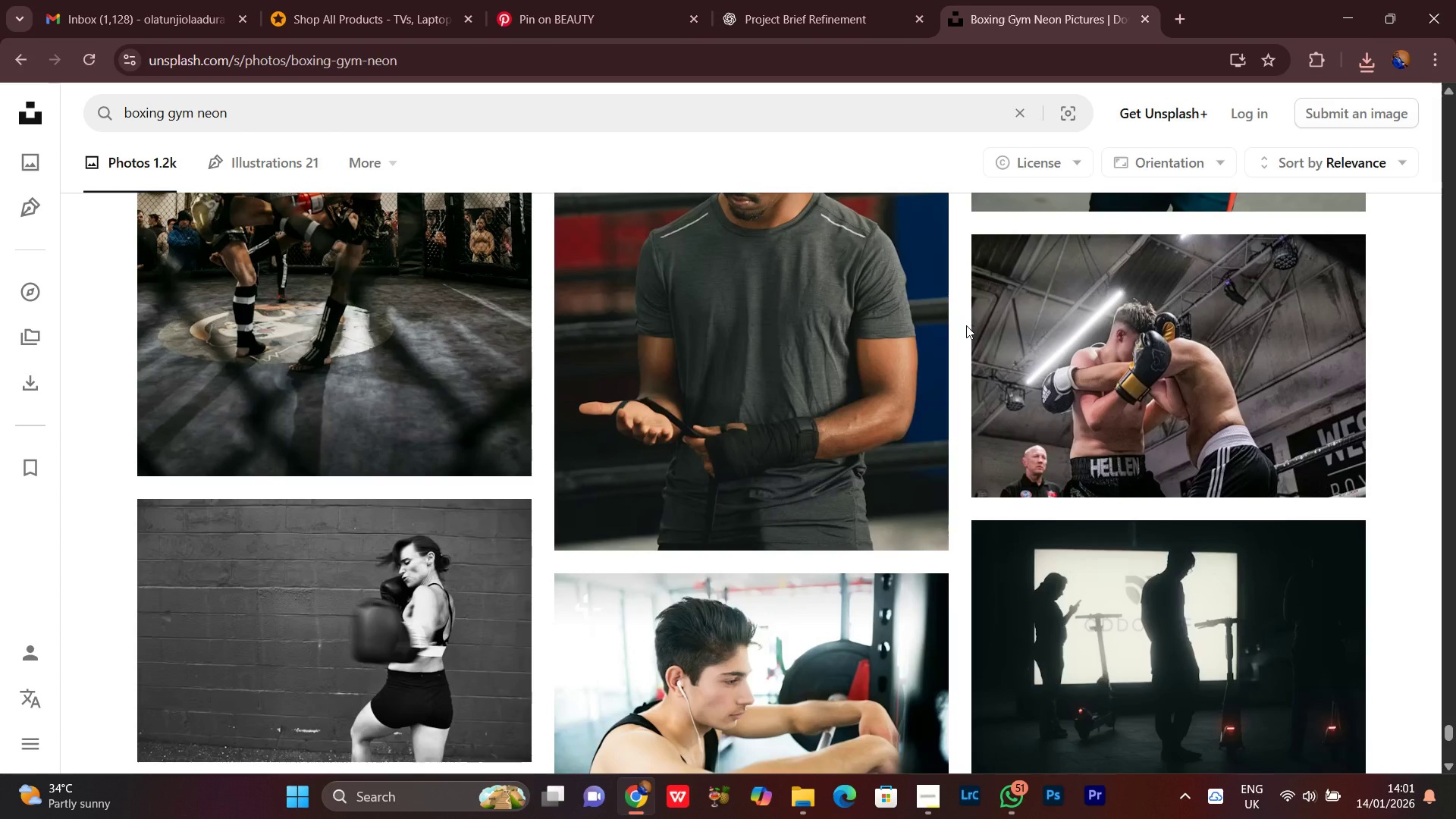 
scroll: coordinate [966, 325], scroll_direction: none, amount: 0.0
 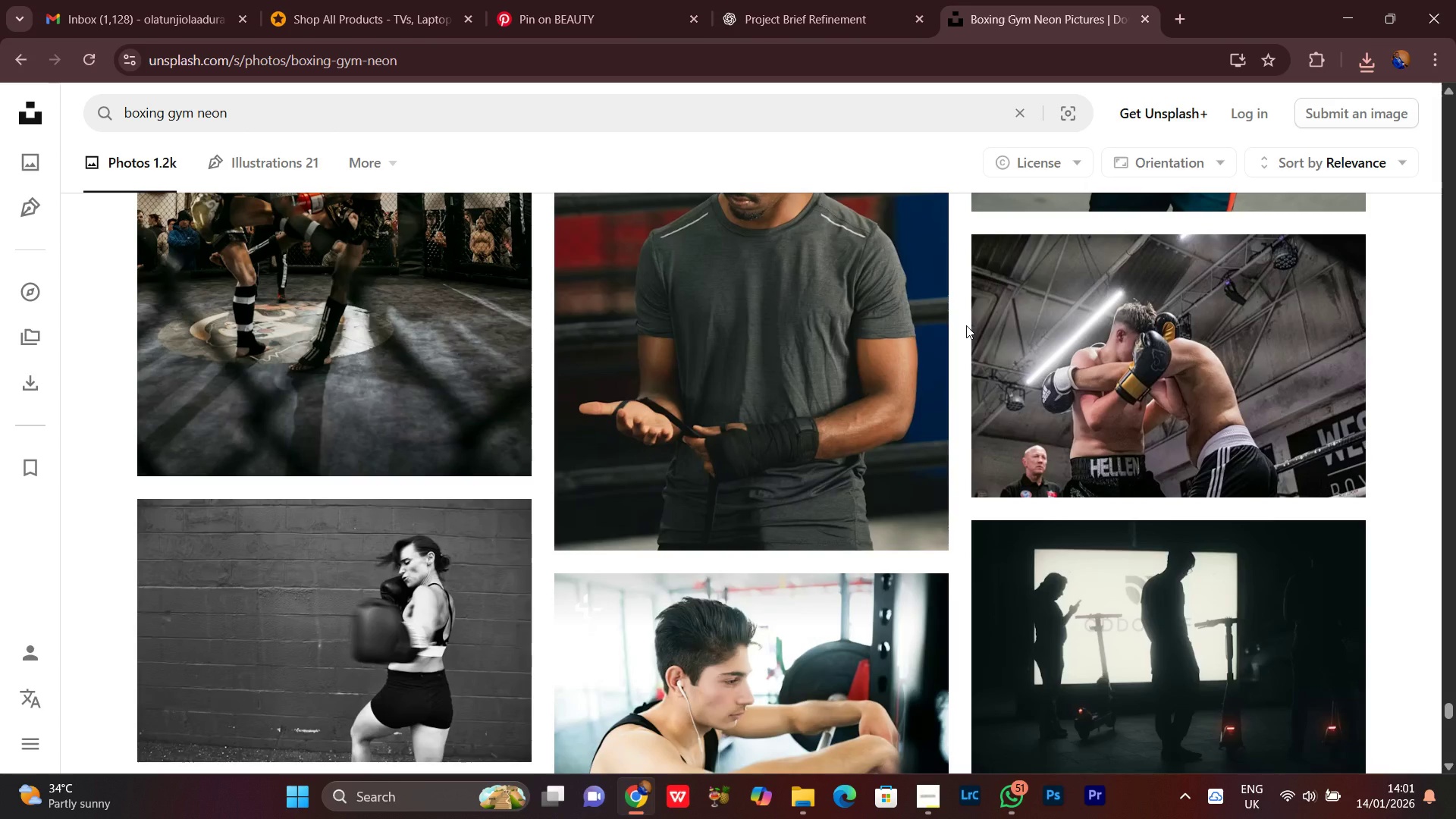 
scroll: coordinate [966, 325], scroll_direction: down, amount: 10.0
 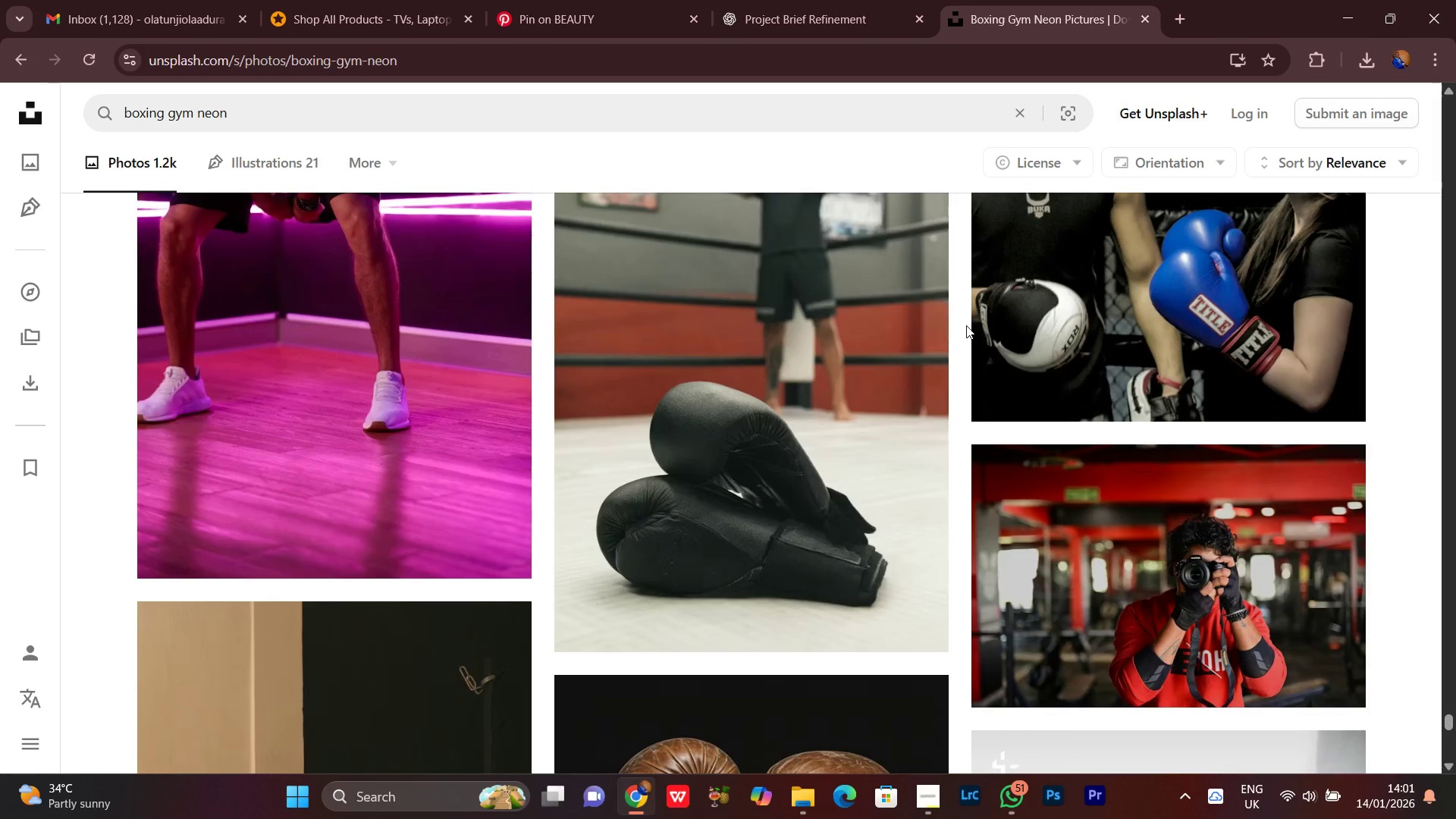 
scroll: coordinate [966, 325], scroll_direction: down, amount: 8.0
 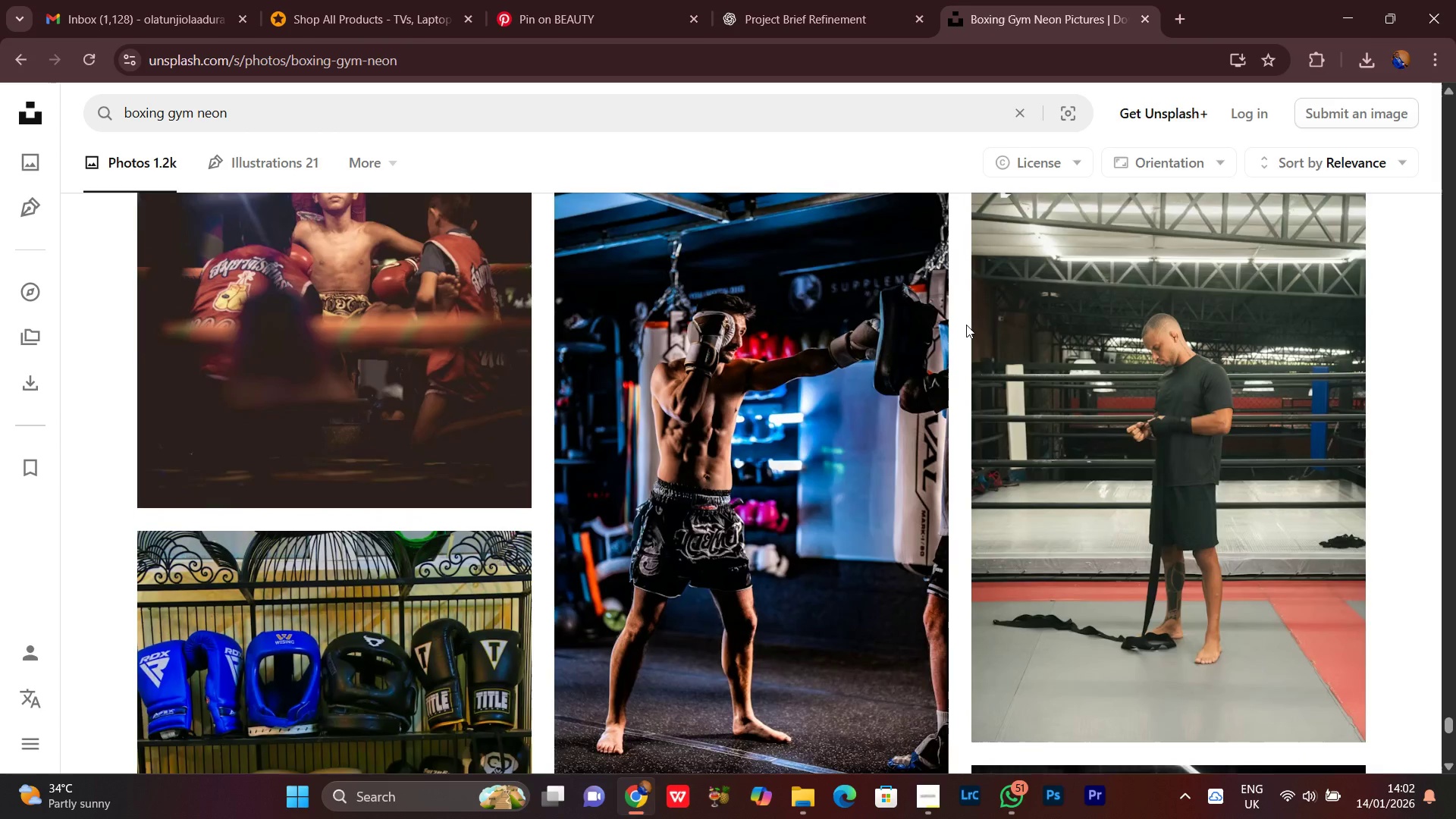 
scroll: coordinate [966, 325], scroll_direction: down, amount: 18.0
 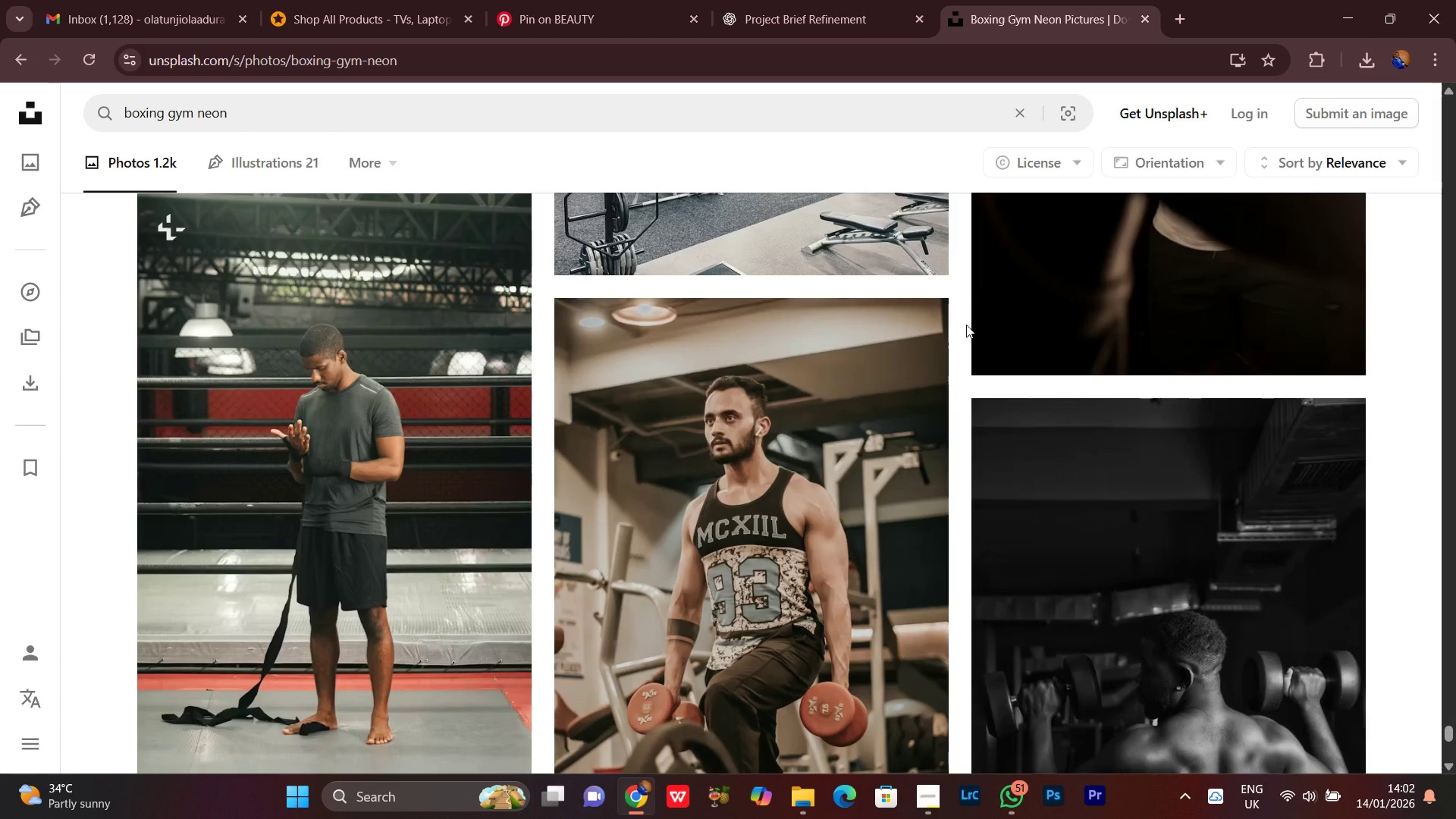 
scroll: coordinate [966, 325], scroll_direction: down, amount: 7.0
 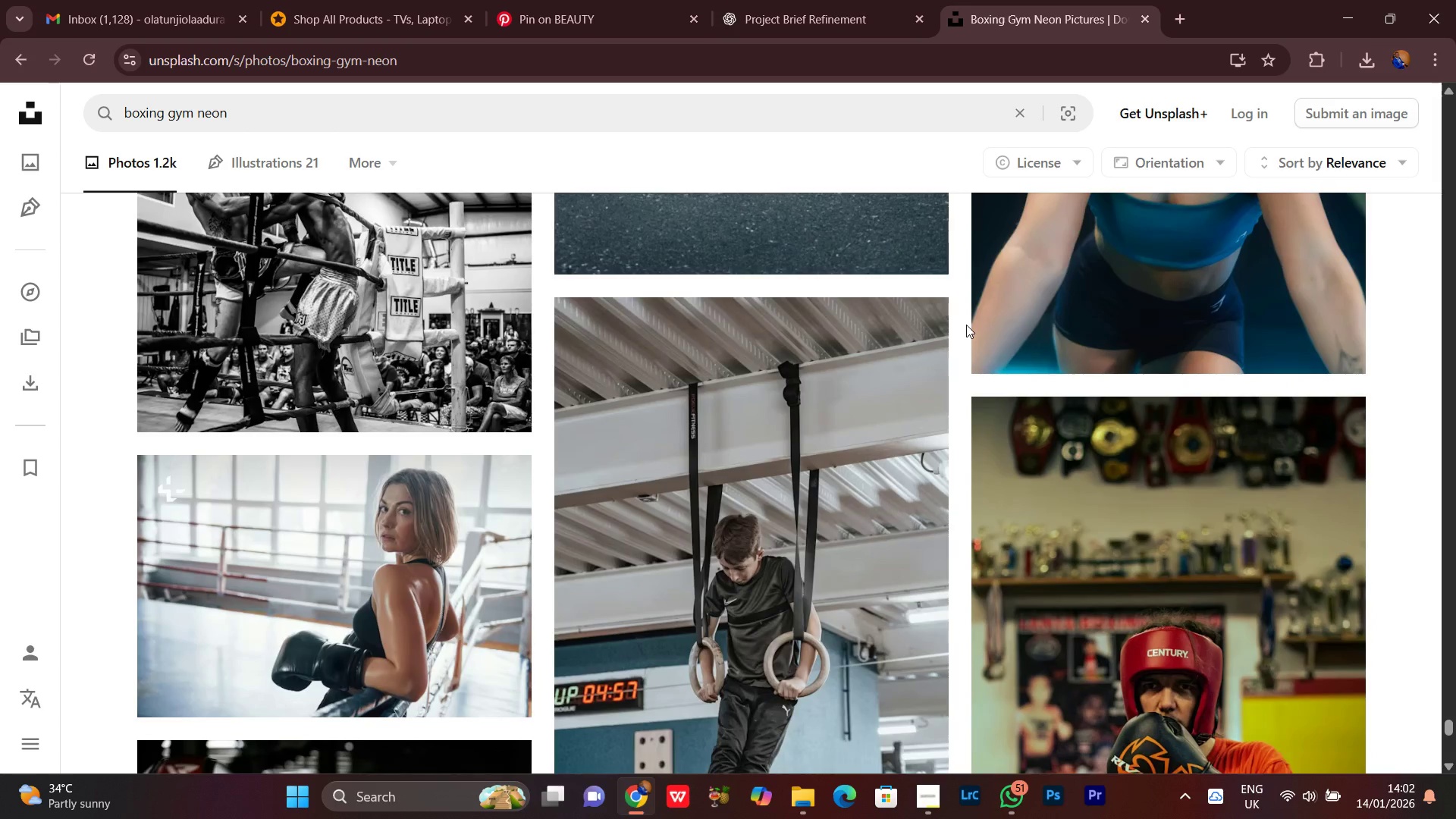 
scroll: coordinate [966, 325], scroll_direction: up, amount: 1.0
 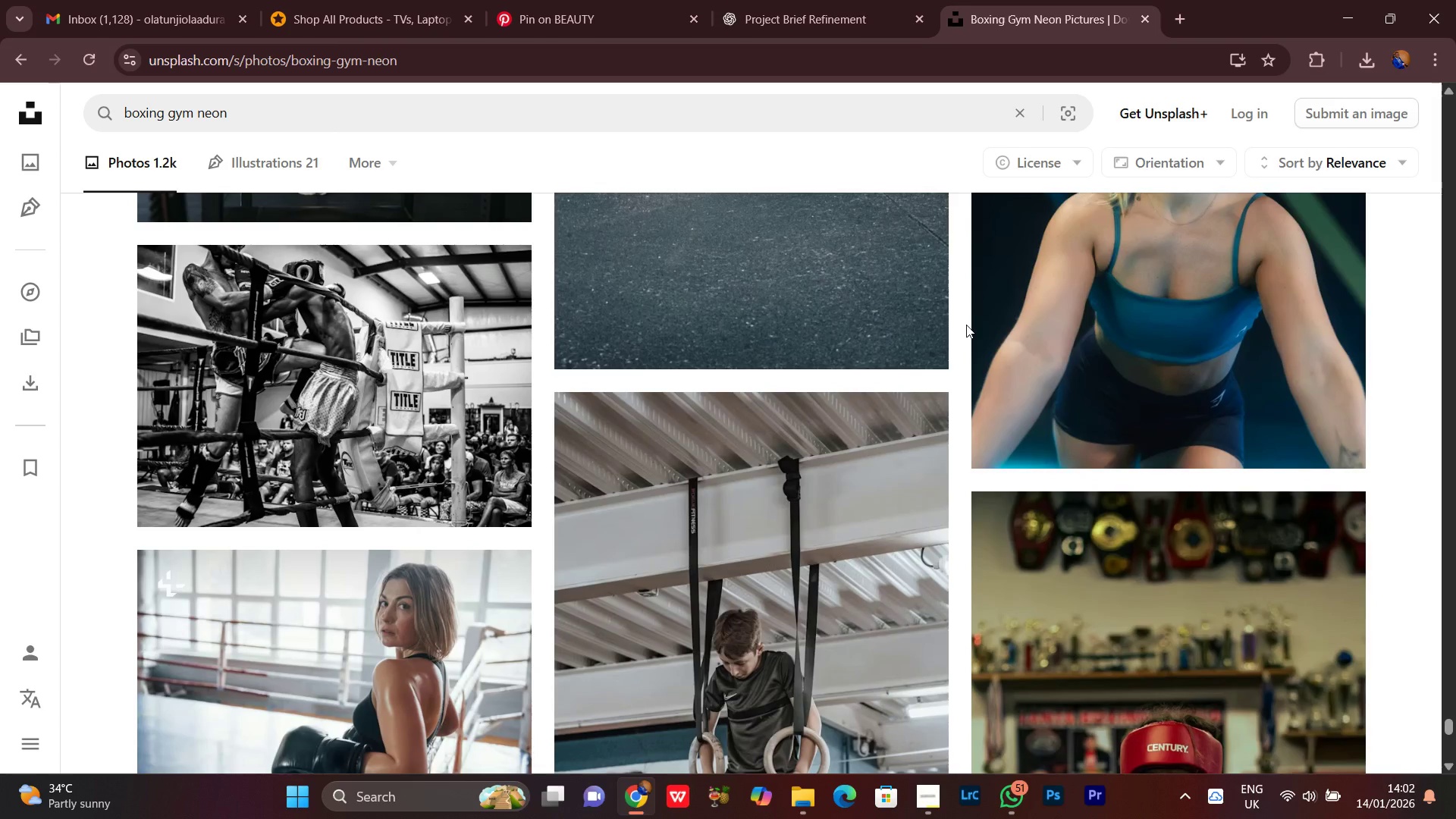 
scroll: coordinate [966, 325], scroll_direction: down, amount: 6.0
 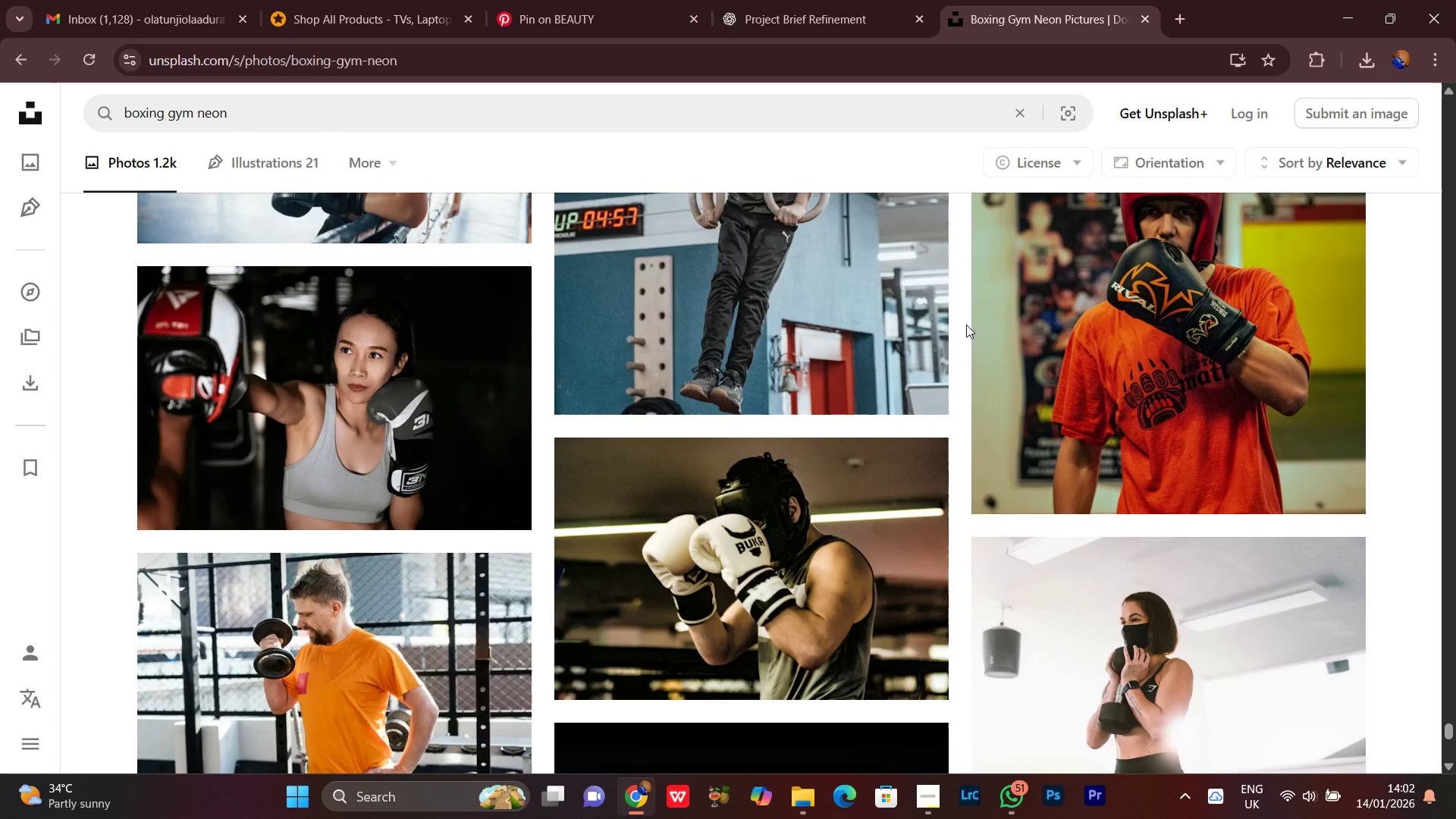 
scroll: coordinate [966, 325], scroll_direction: none, amount: 0.0
 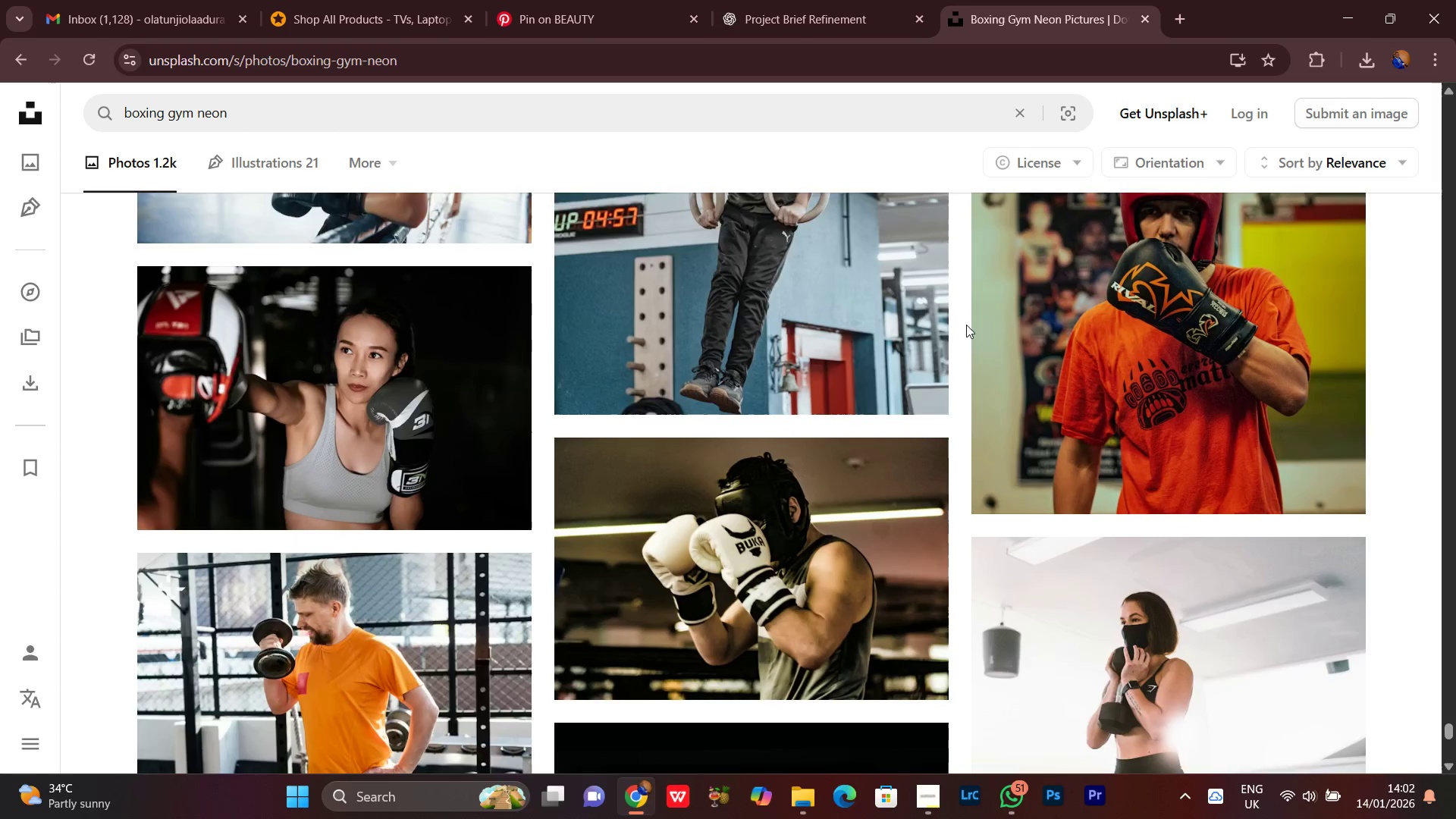 
scroll: coordinate [1049, 368], scroll_direction: down, amount: 11.0
 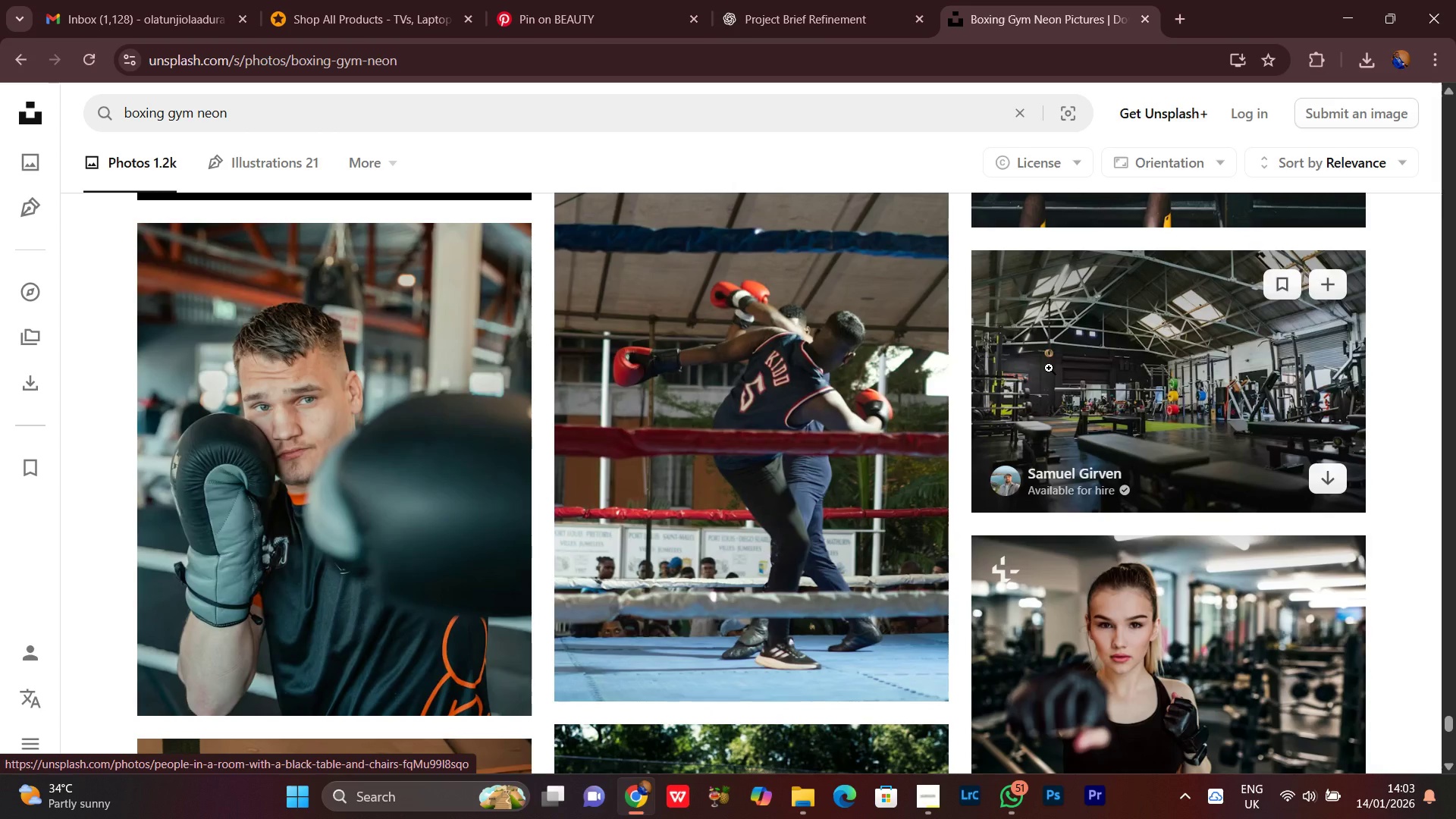 
scroll: coordinate [1048, 368], scroll_direction: down, amount: 7.0
 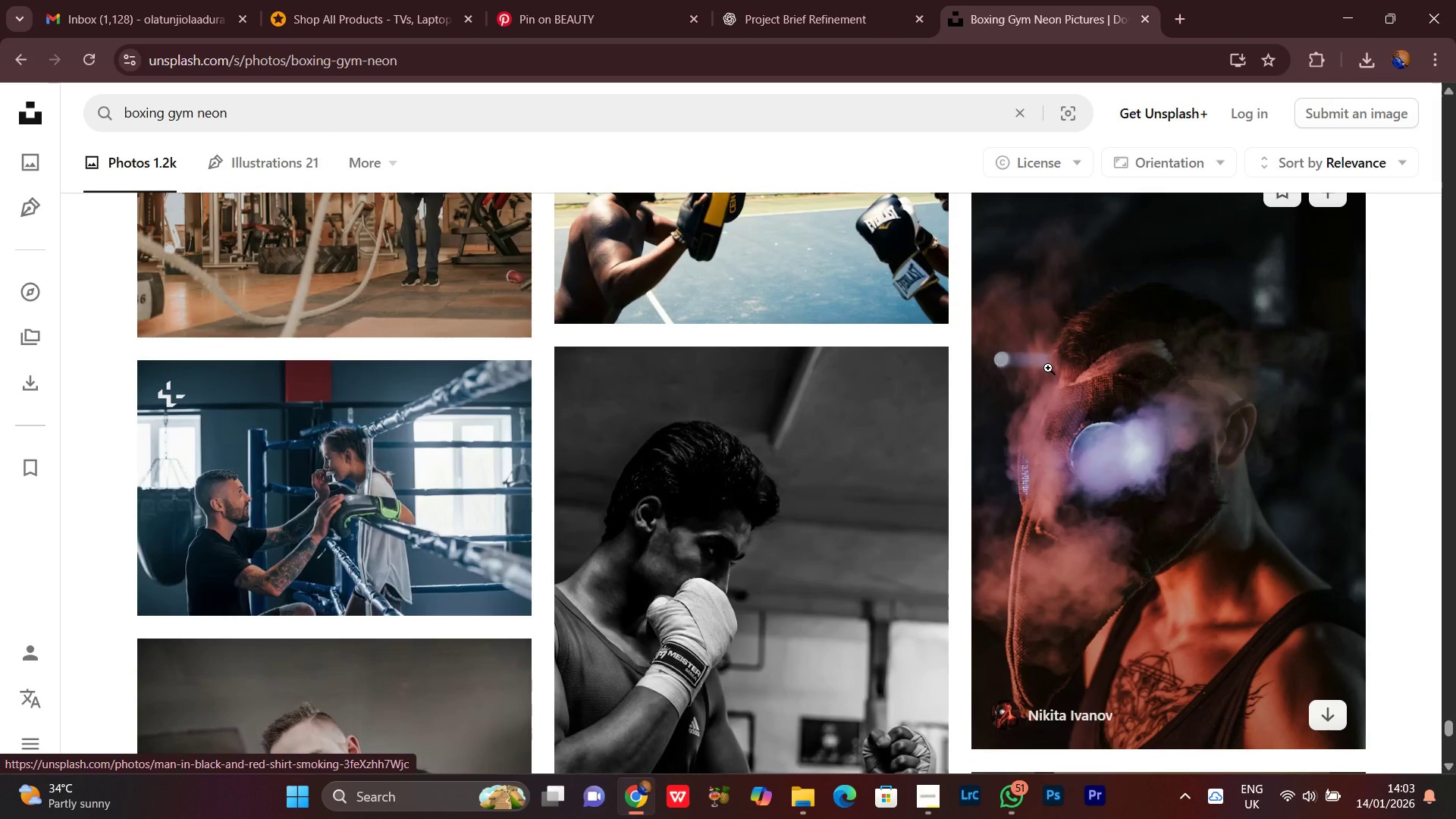 
scroll: coordinate [1048, 368], scroll_direction: none, amount: 0.0
 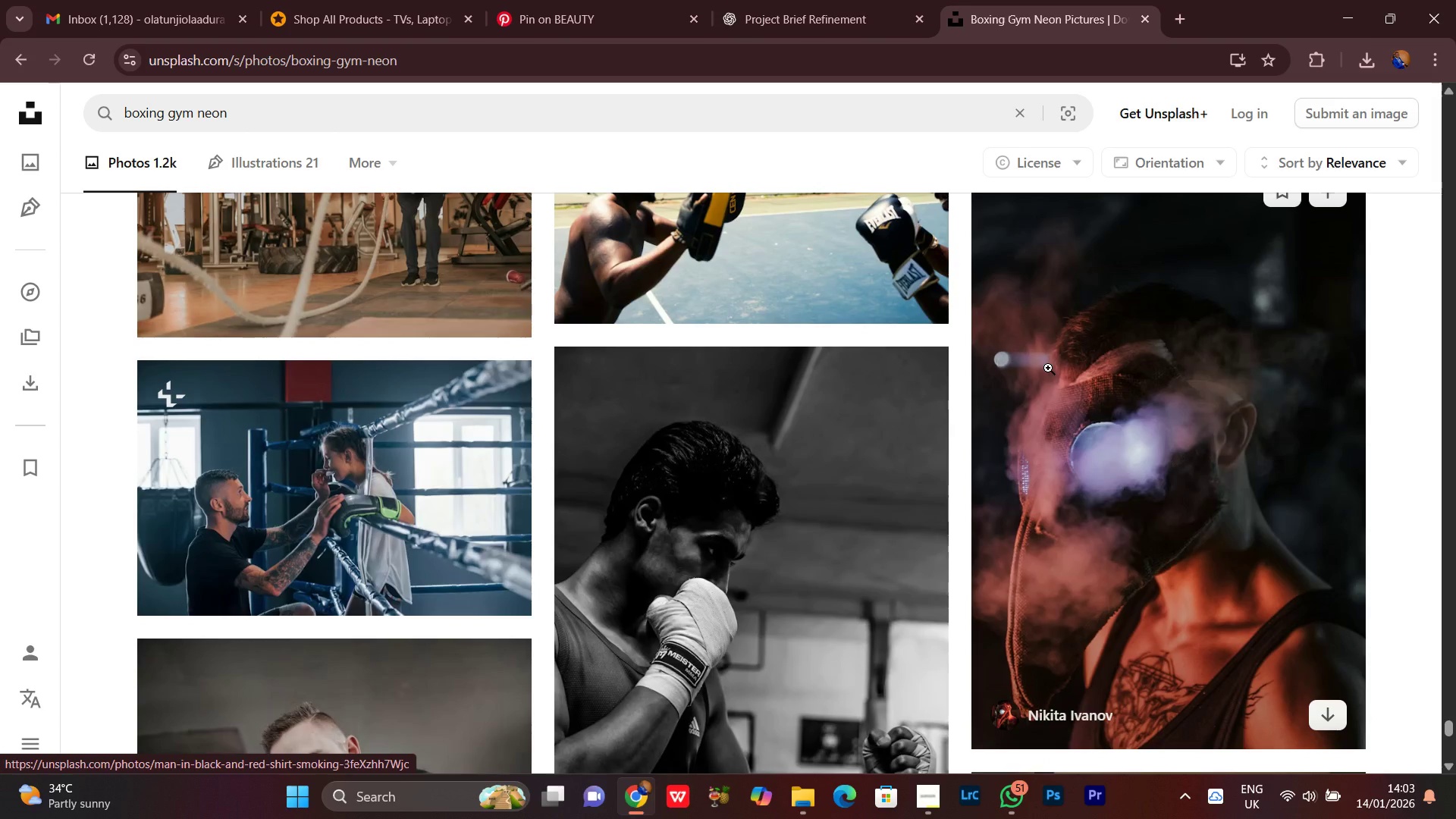 
scroll: coordinate [1047, 367], scroll_direction: down, amount: 9.0
 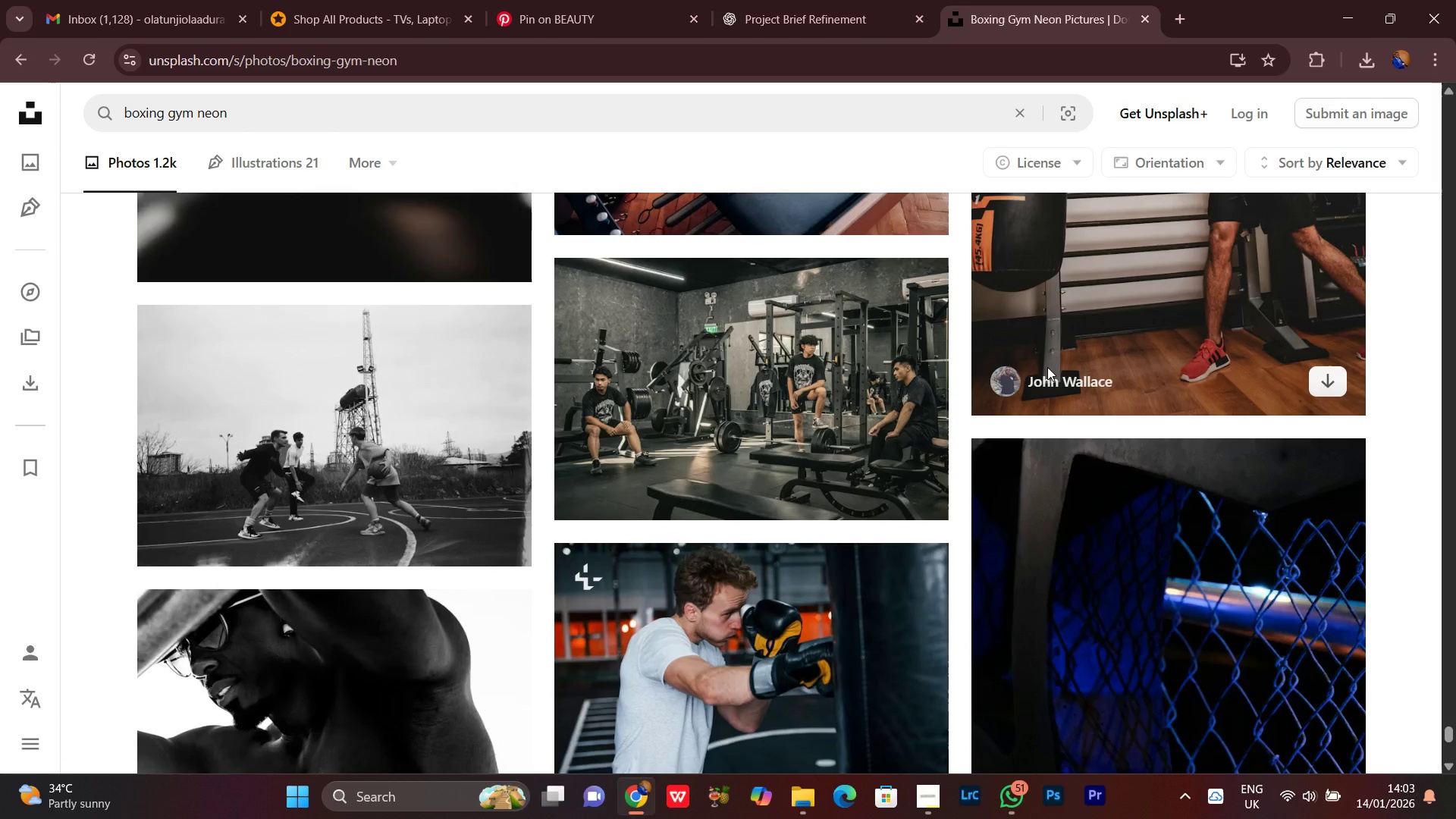 
wait(6.07)
 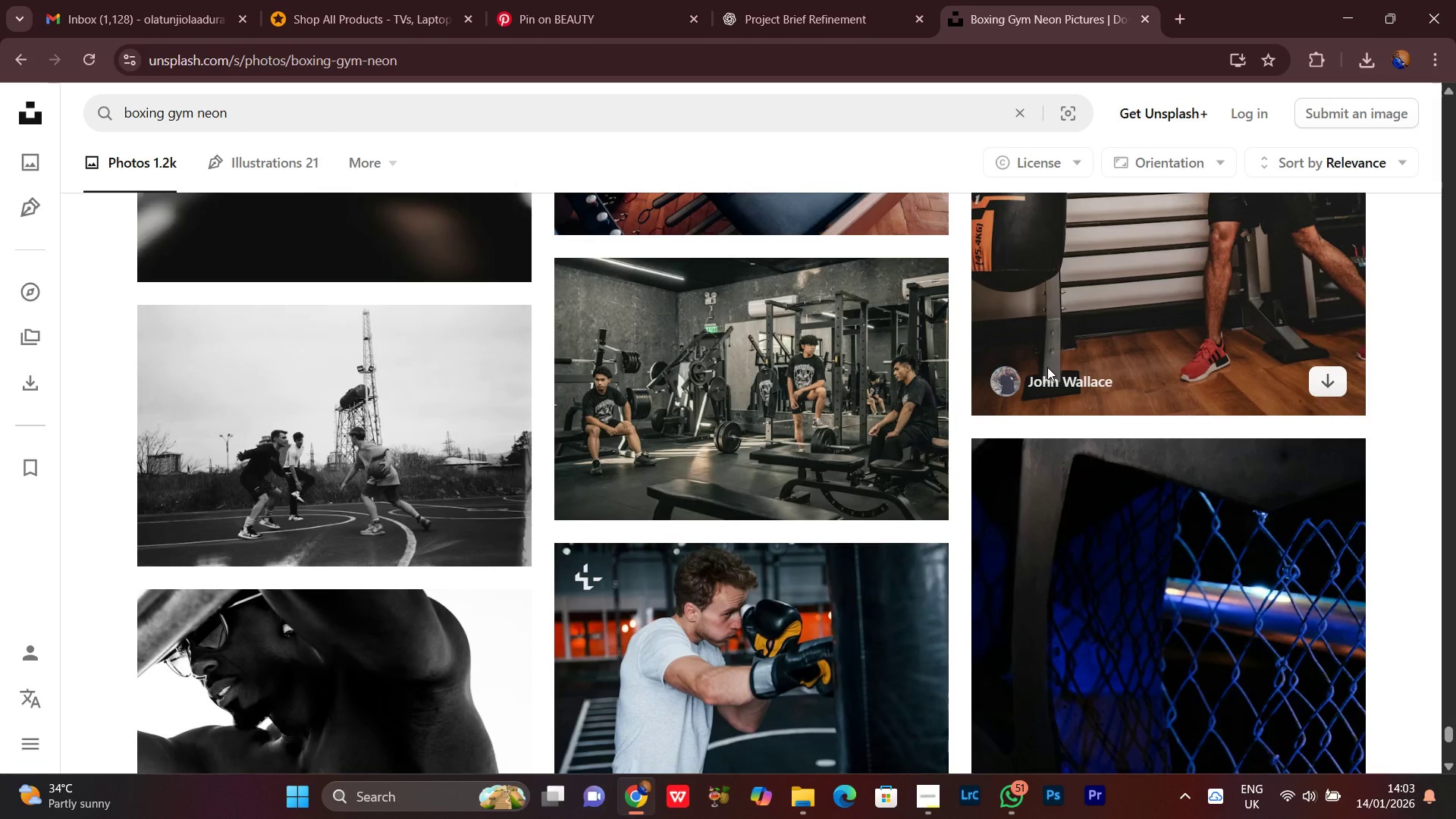 
scroll: coordinate [1047, 367], scroll_direction: down, amount: 9.0
 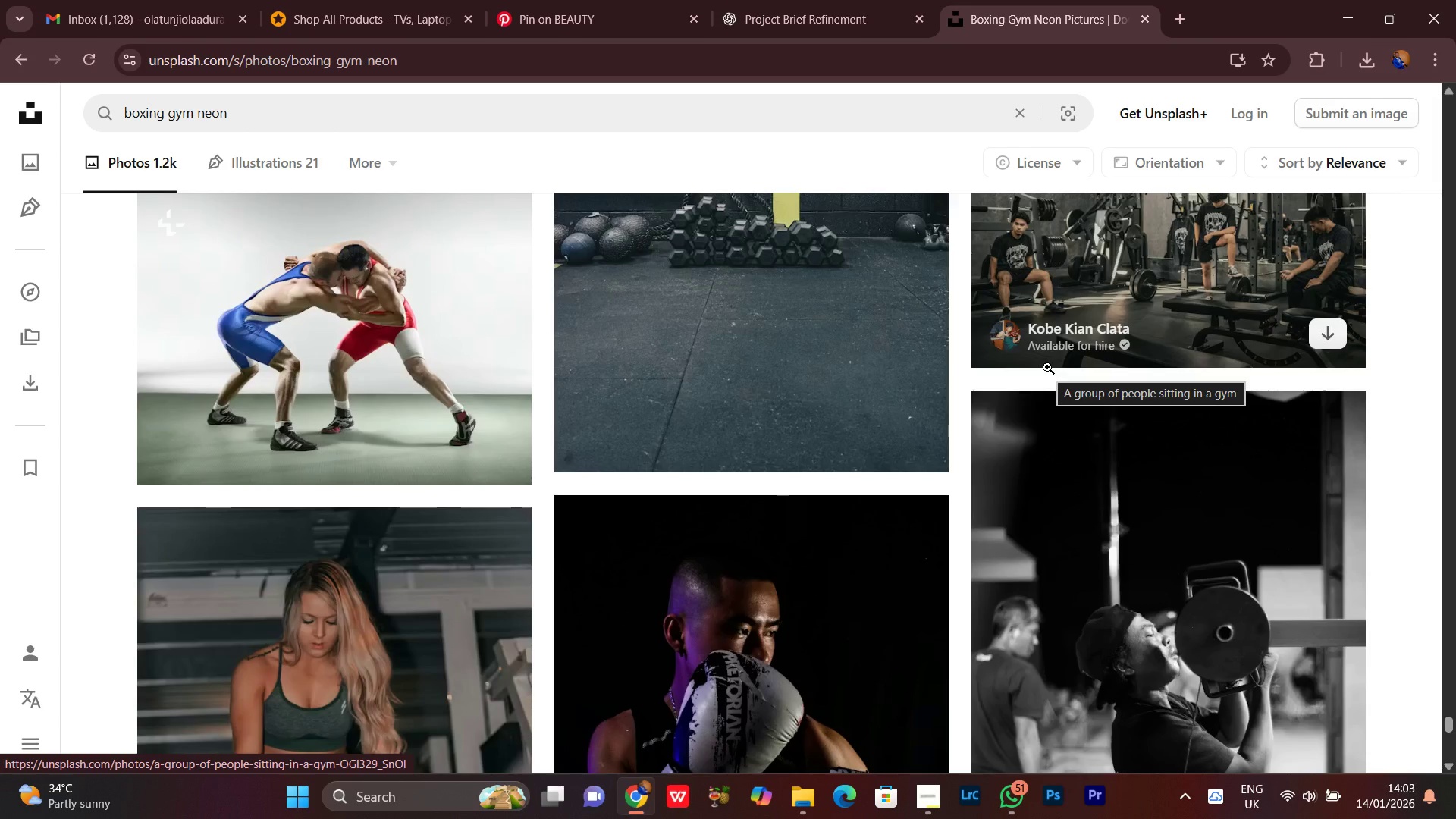 
wait(5.69)
 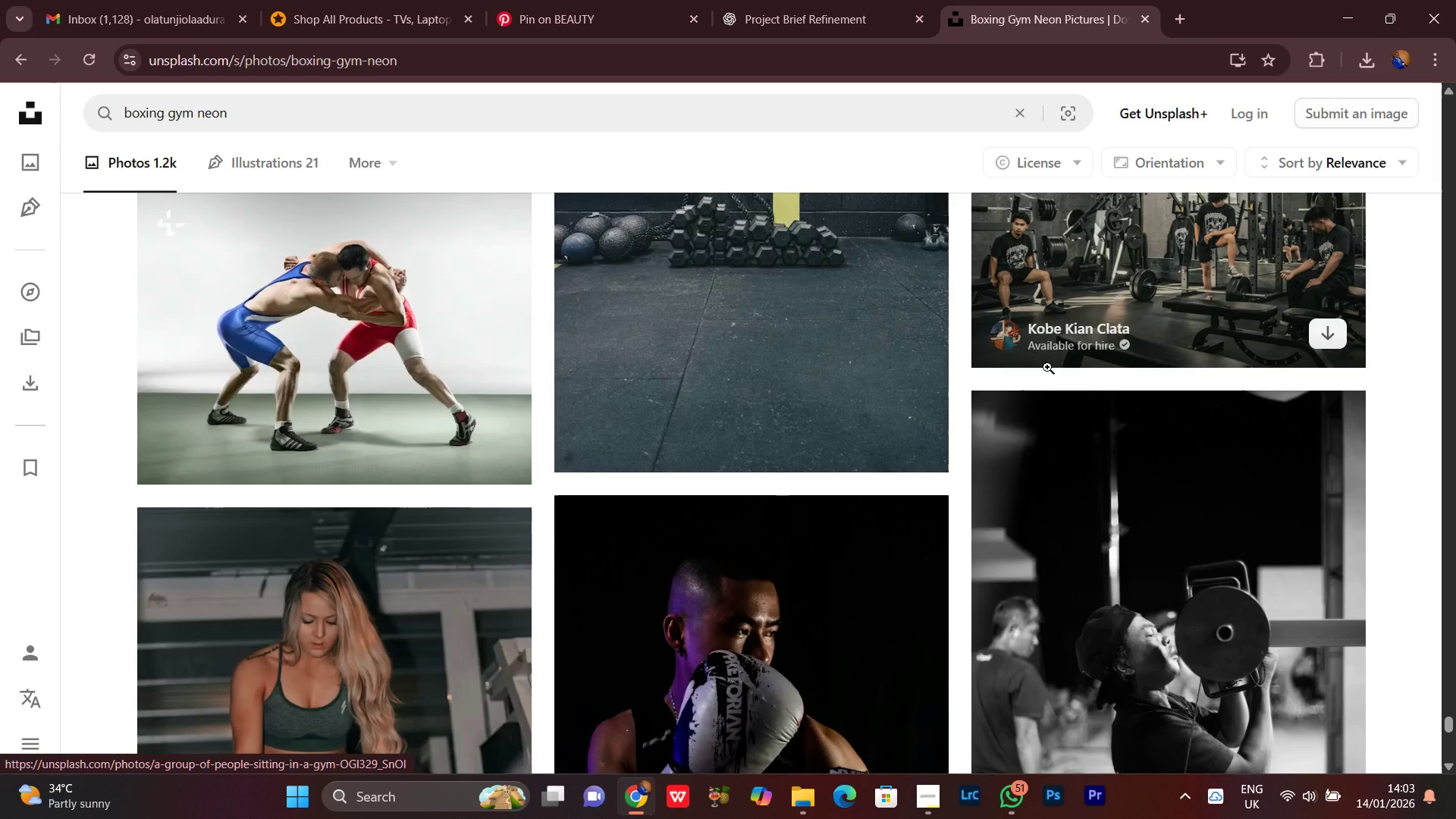 
scroll: coordinate [1047, 367], scroll_direction: down, amount: 16.0
 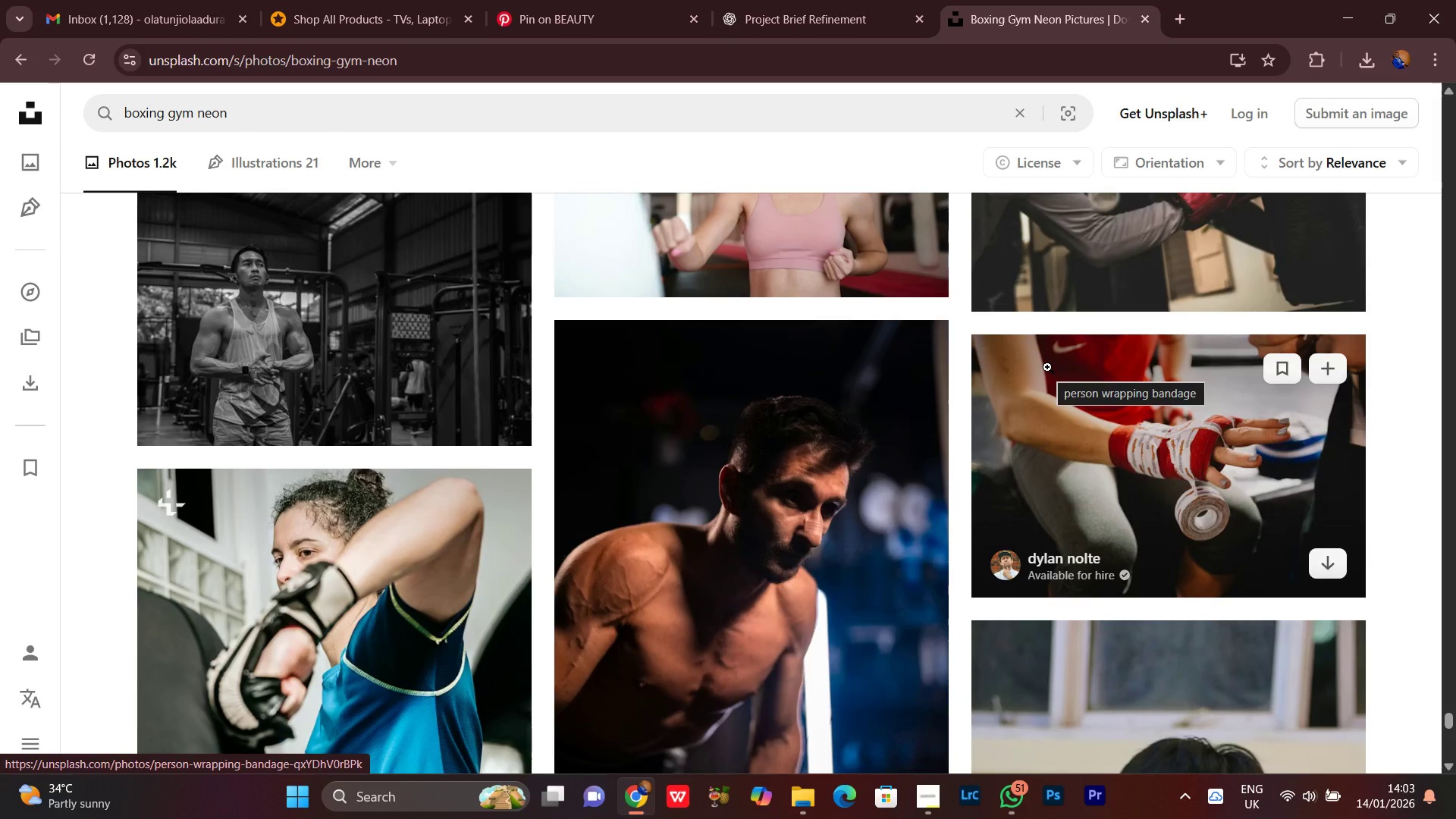 
scroll: coordinate [1047, 367], scroll_direction: down, amount: 9.0
 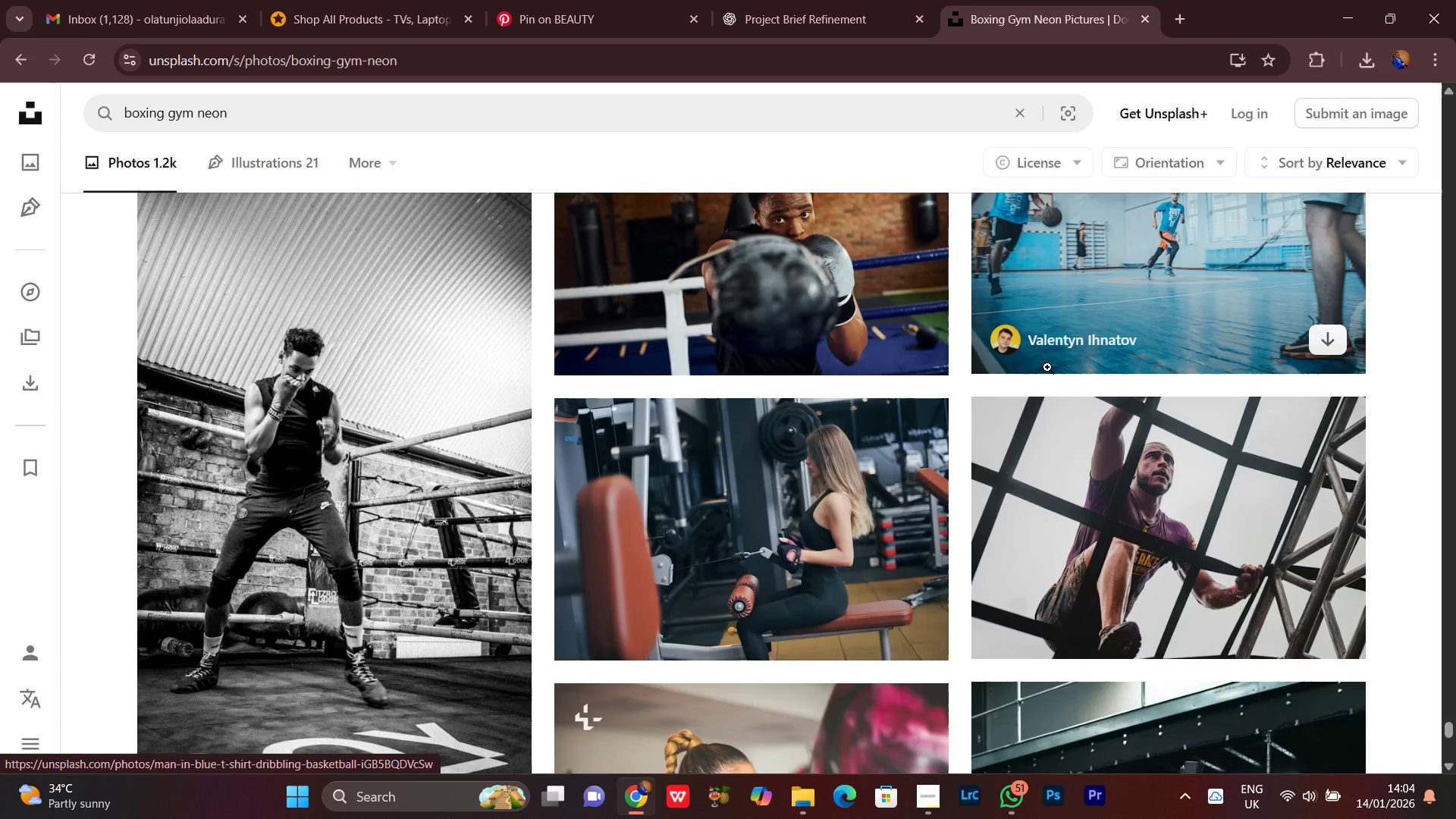 
scroll: coordinate [1047, 367], scroll_direction: down, amount: 1.0
 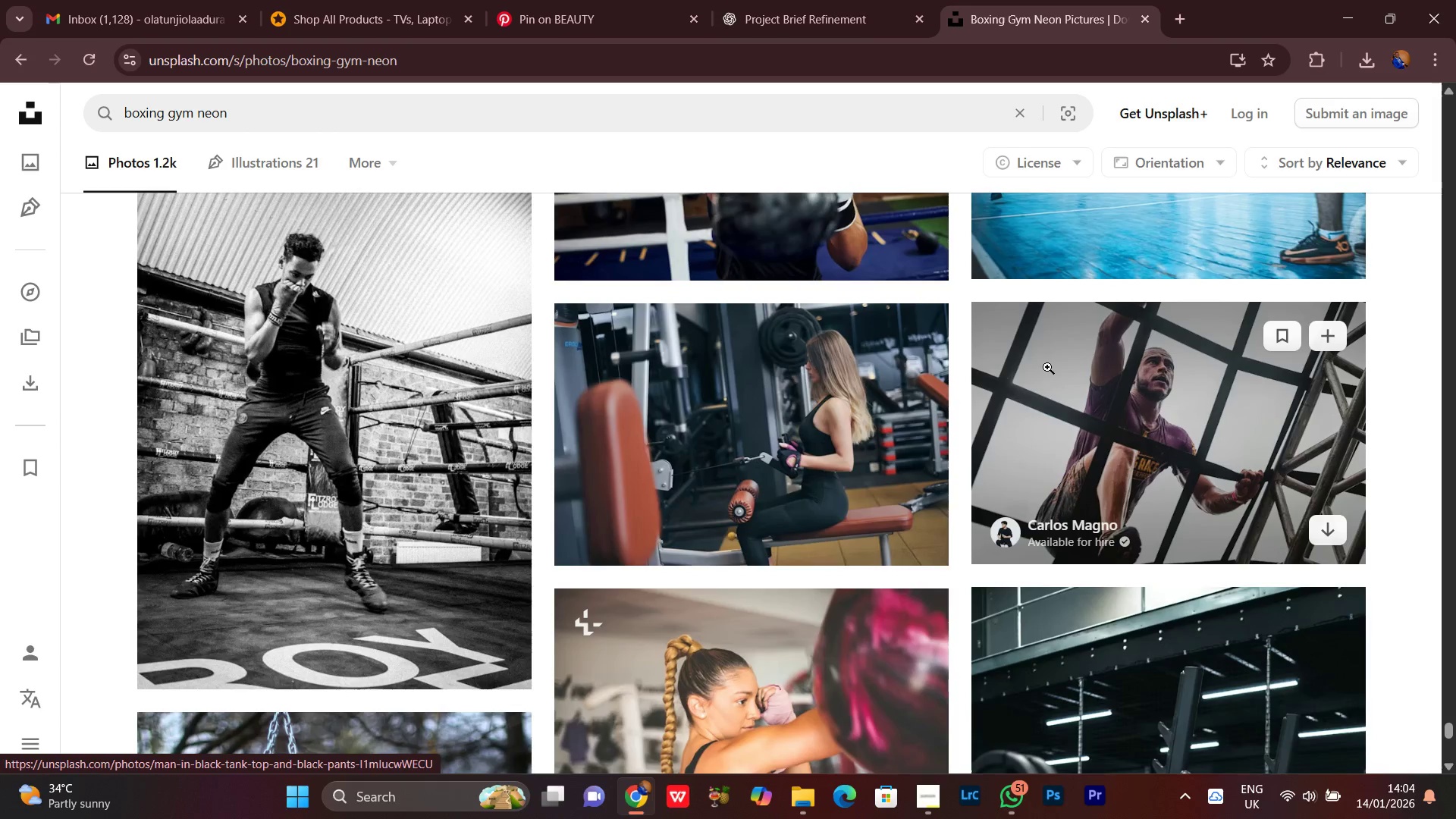 
scroll: coordinate [1047, 367], scroll_direction: none, amount: 0.0
 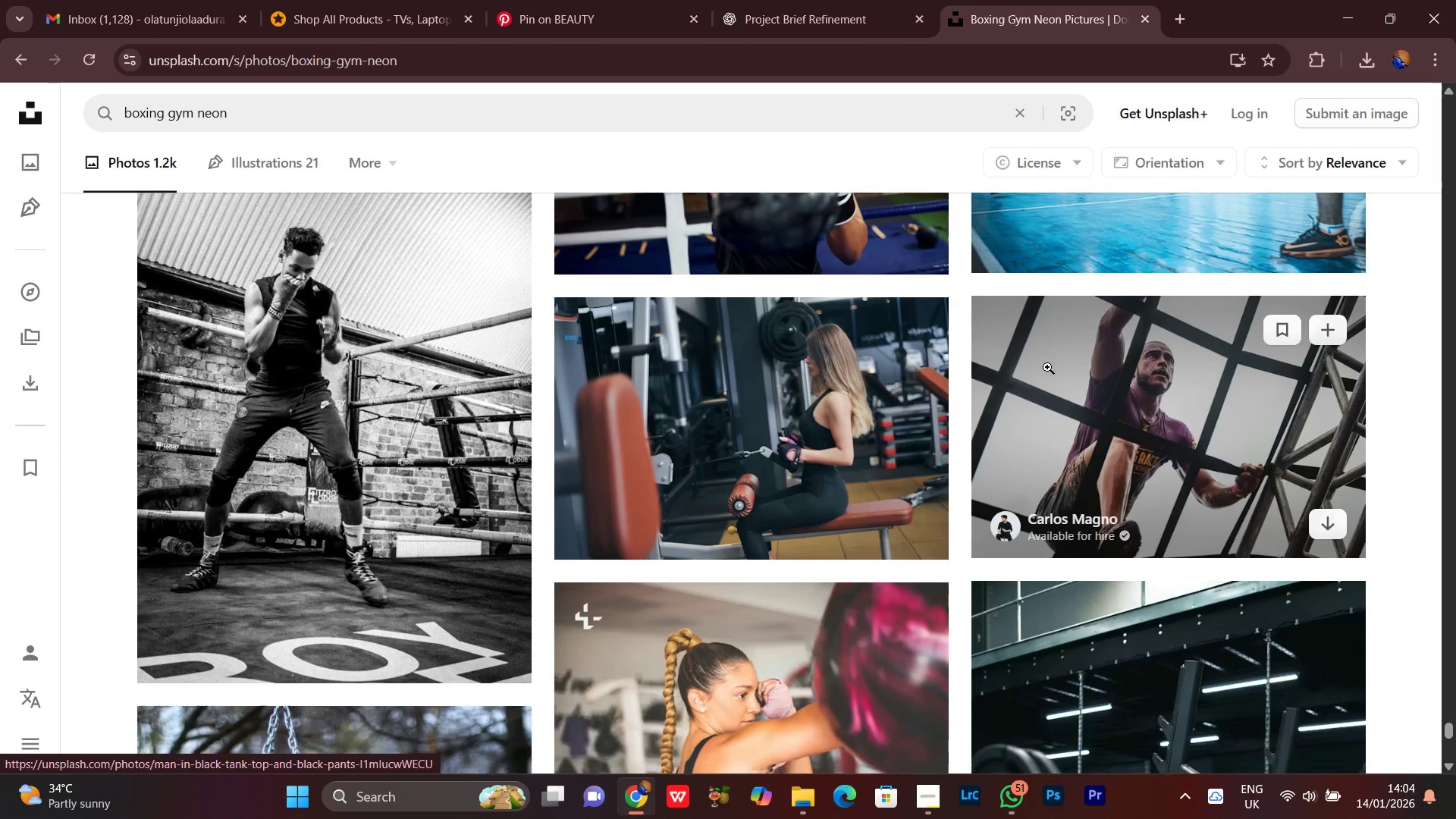 
scroll: coordinate [1047, 367], scroll_direction: down, amount: 1.0
 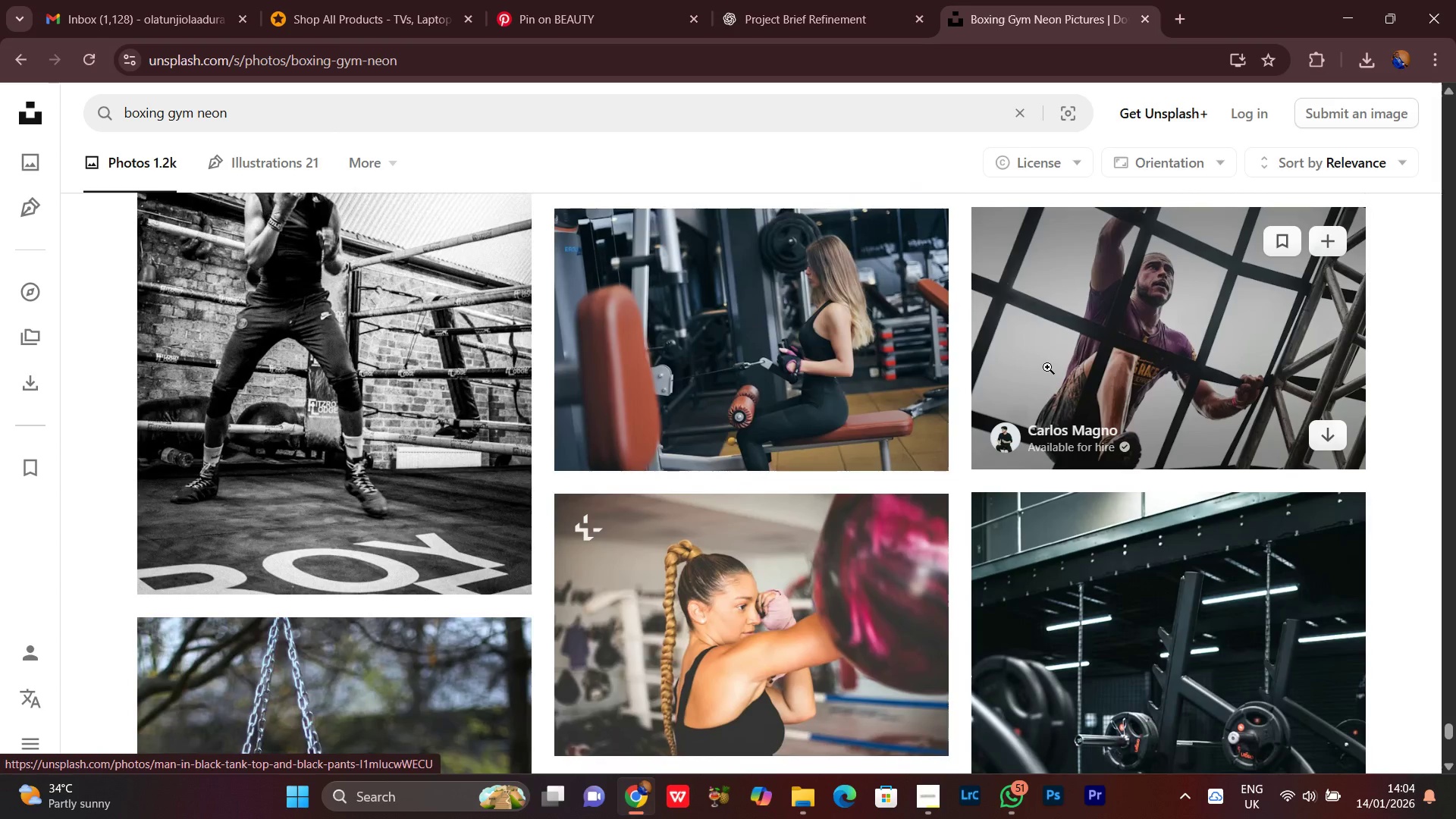 
scroll: coordinate [1047, 367], scroll_direction: up, amount: 1.0
 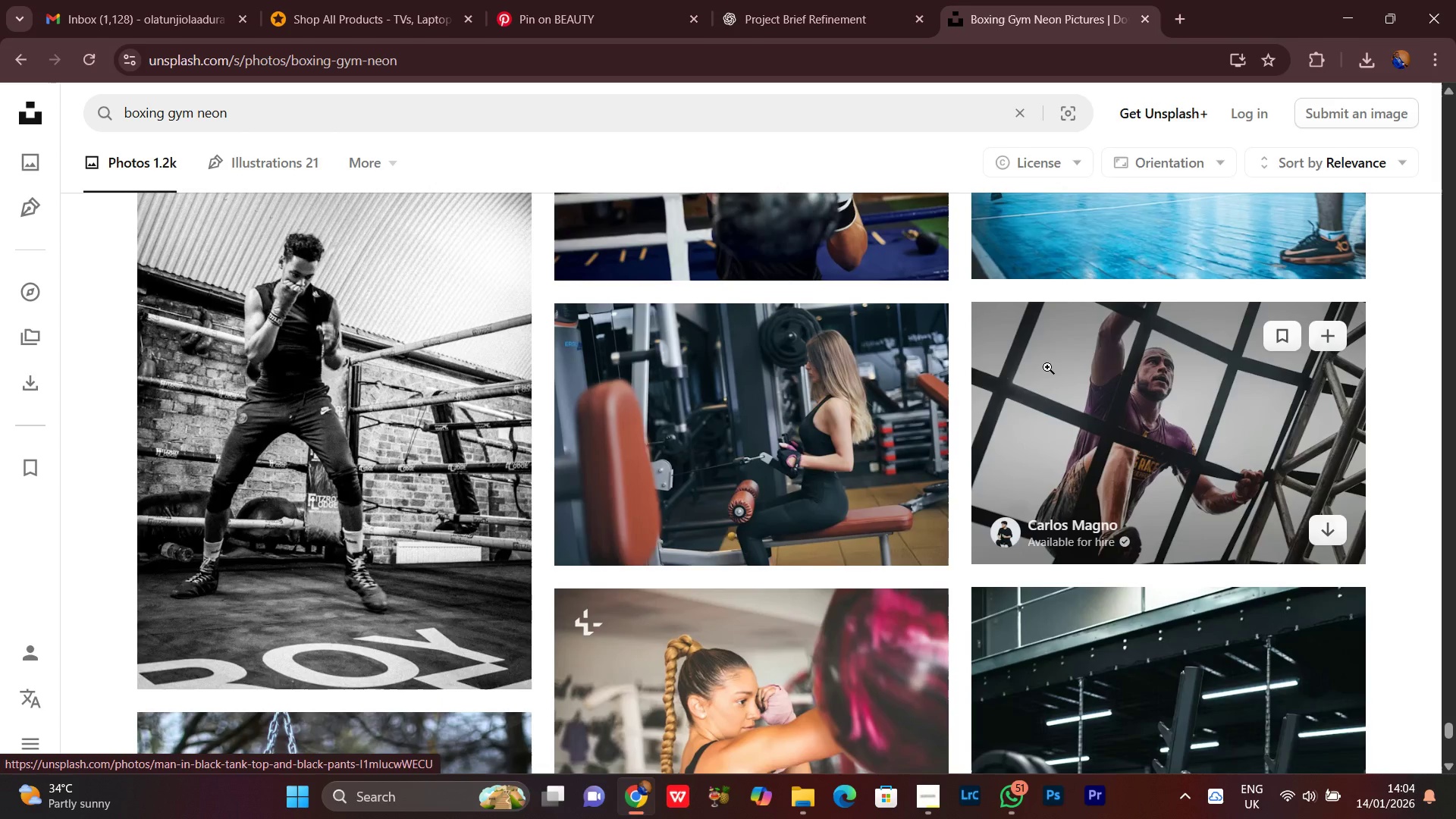 
scroll: coordinate [1047, 366], scroll_direction: down, amount: 1.0
 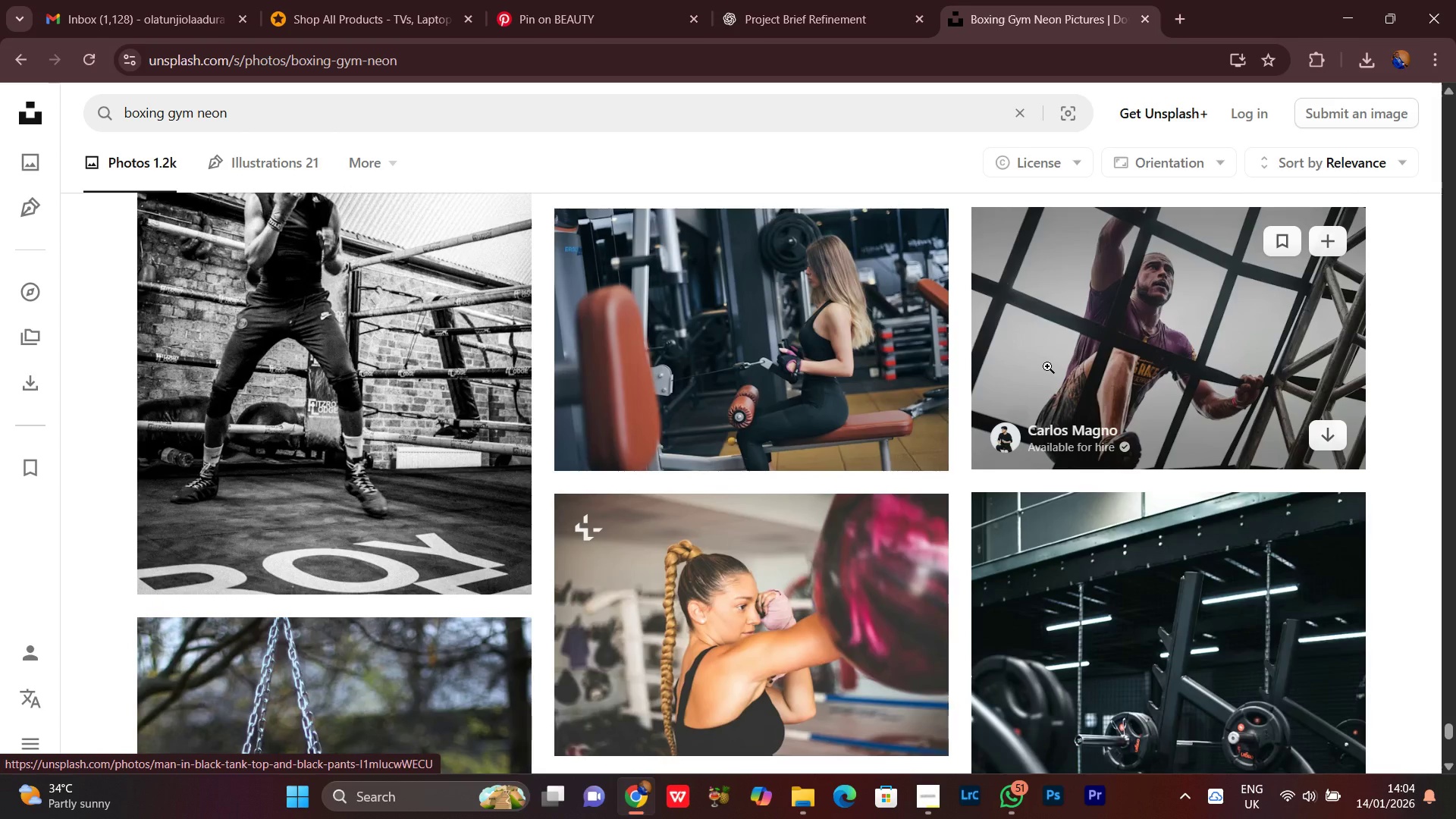 
scroll: coordinate [1047, 366], scroll_direction: none, amount: 0.0
 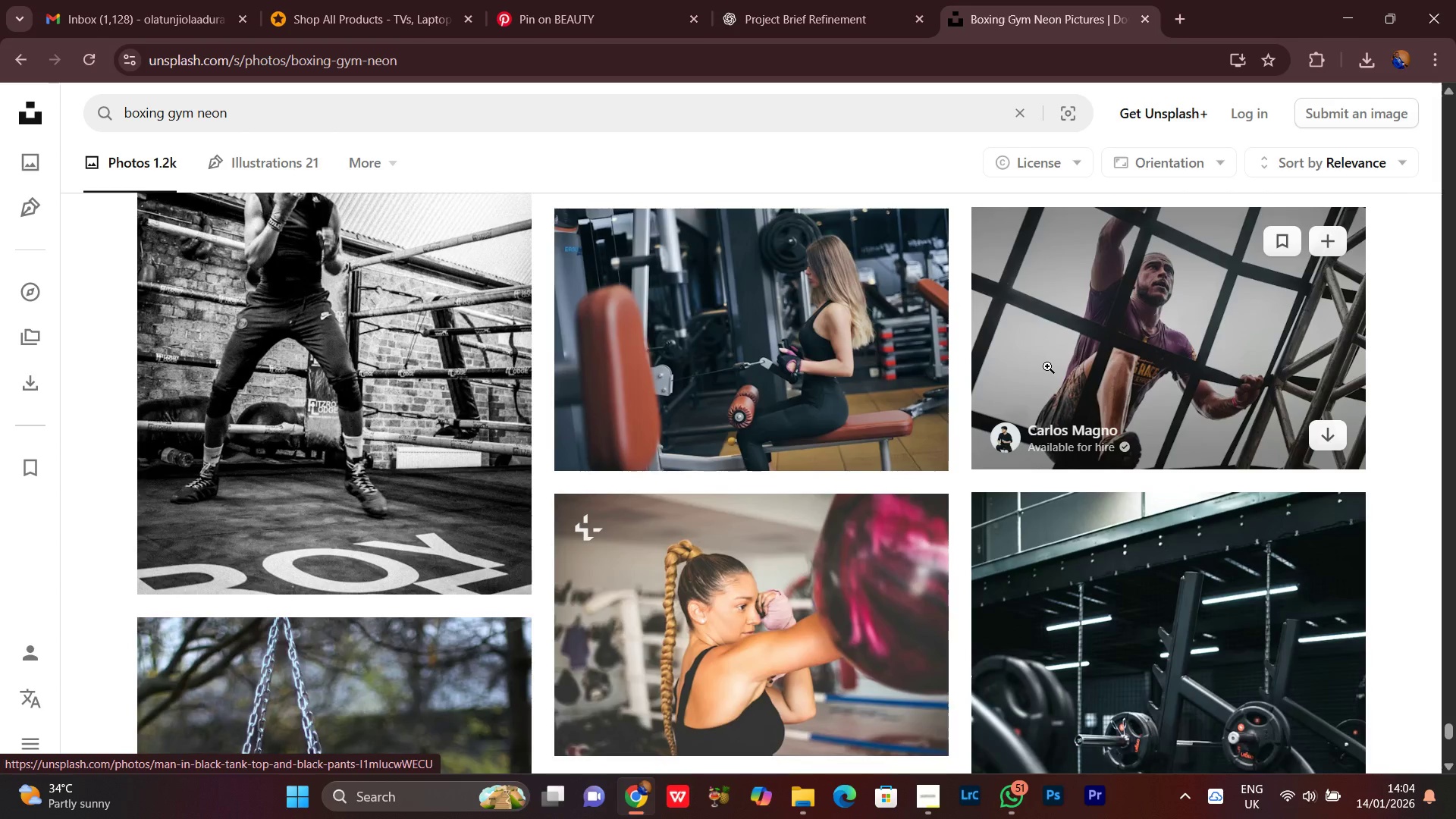 
scroll: coordinate [1047, 366], scroll_direction: up, amount: 1.0
 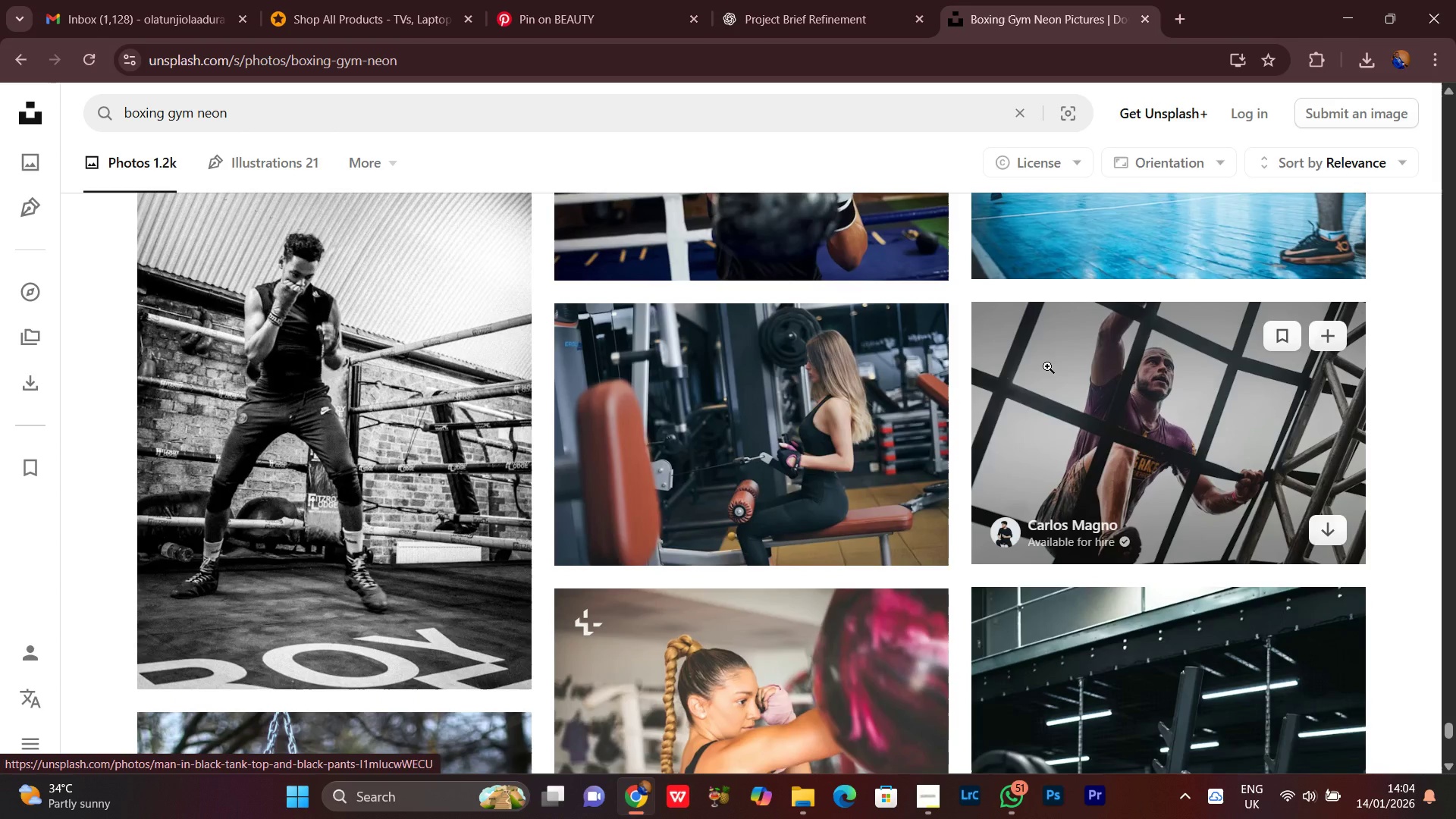 
scroll: coordinate [1047, 366], scroll_direction: down, amount: 1.0
 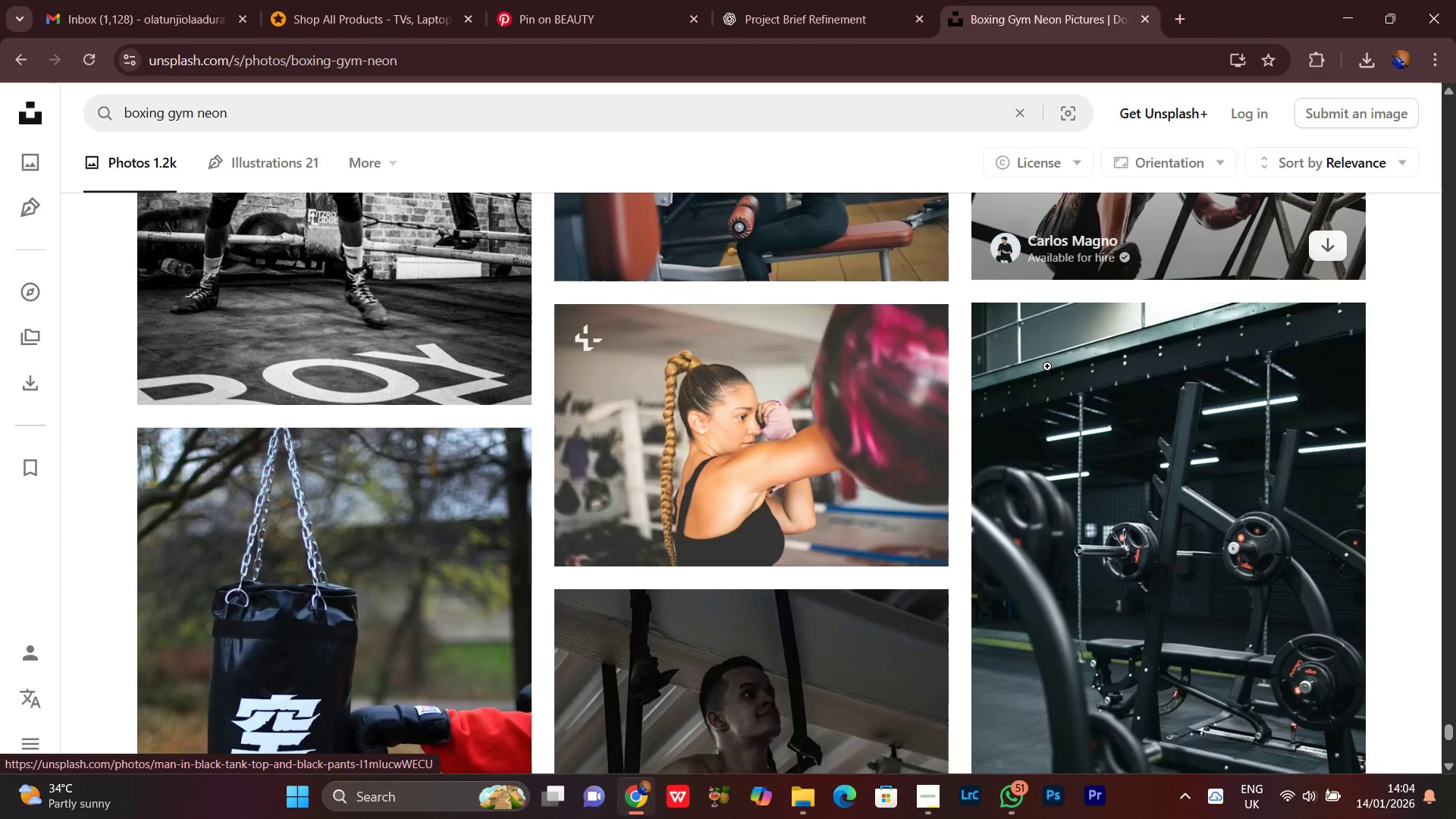 
scroll: coordinate [1047, 366], scroll_direction: none, amount: 0.0
 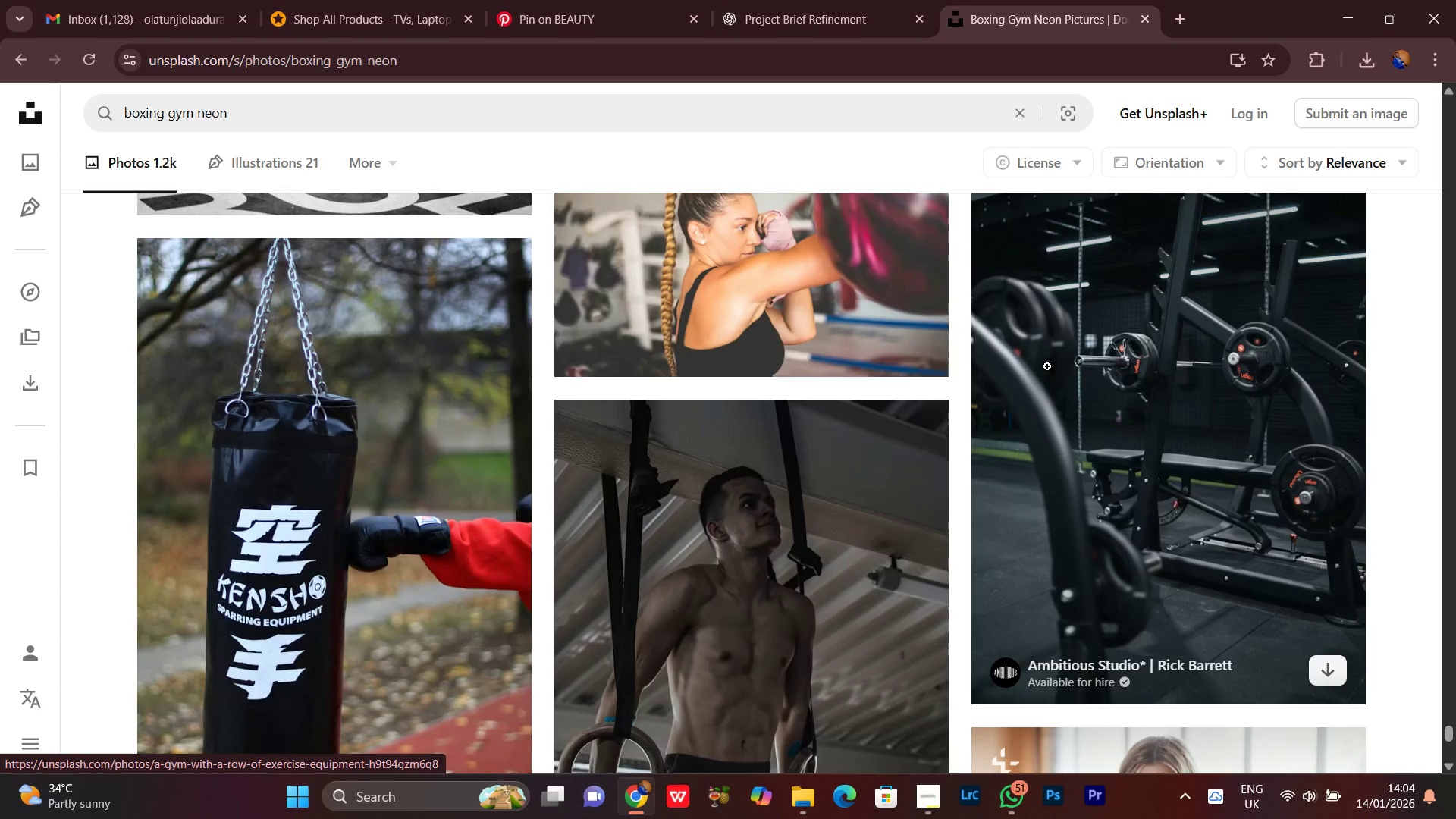 
scroll: coordinate [1047, 366], scroll_direction: down, amount: 8.0
 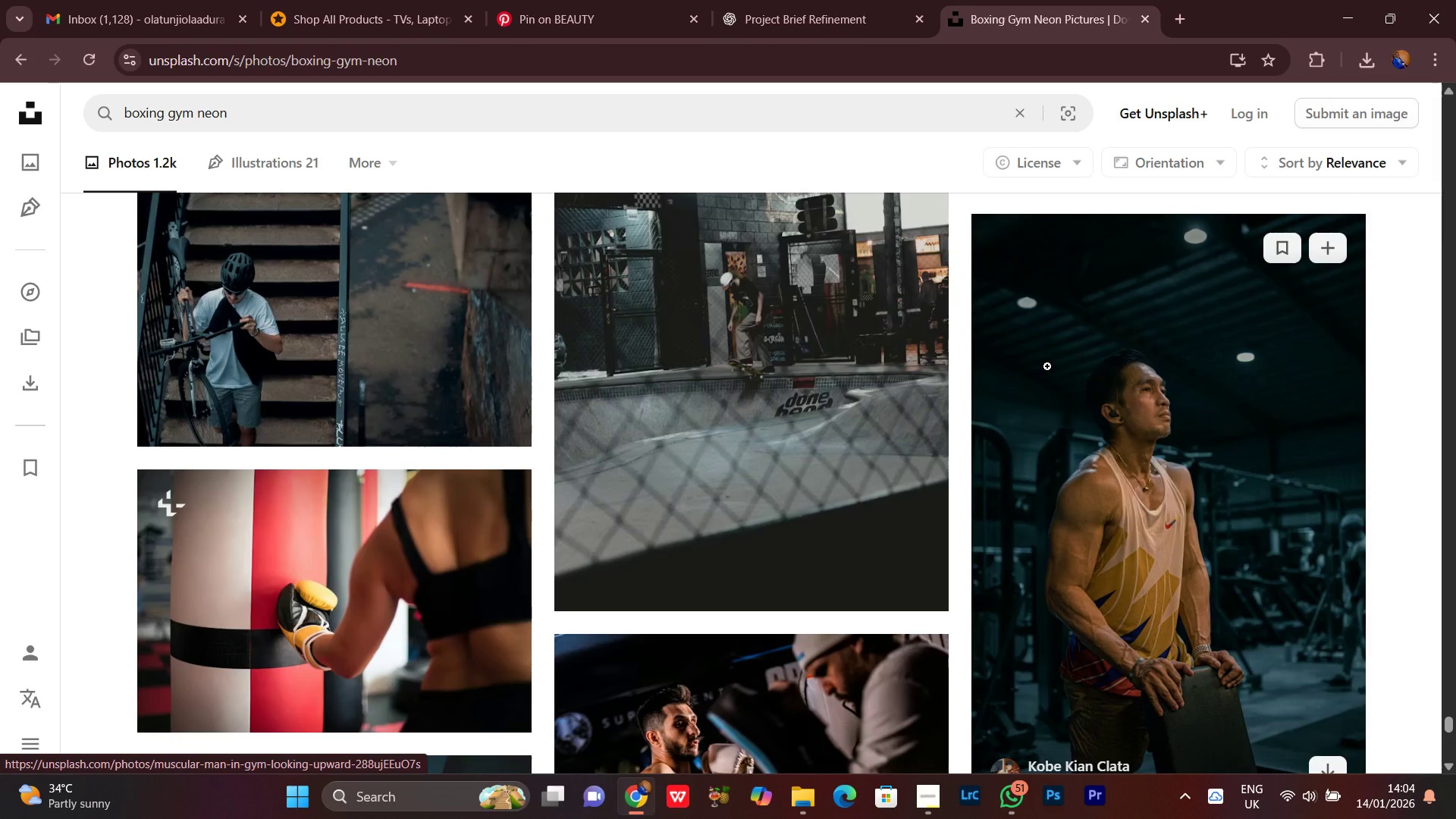 
scroll: coordinate [1047, 366], scroll_direction: down, amount: 8.0
 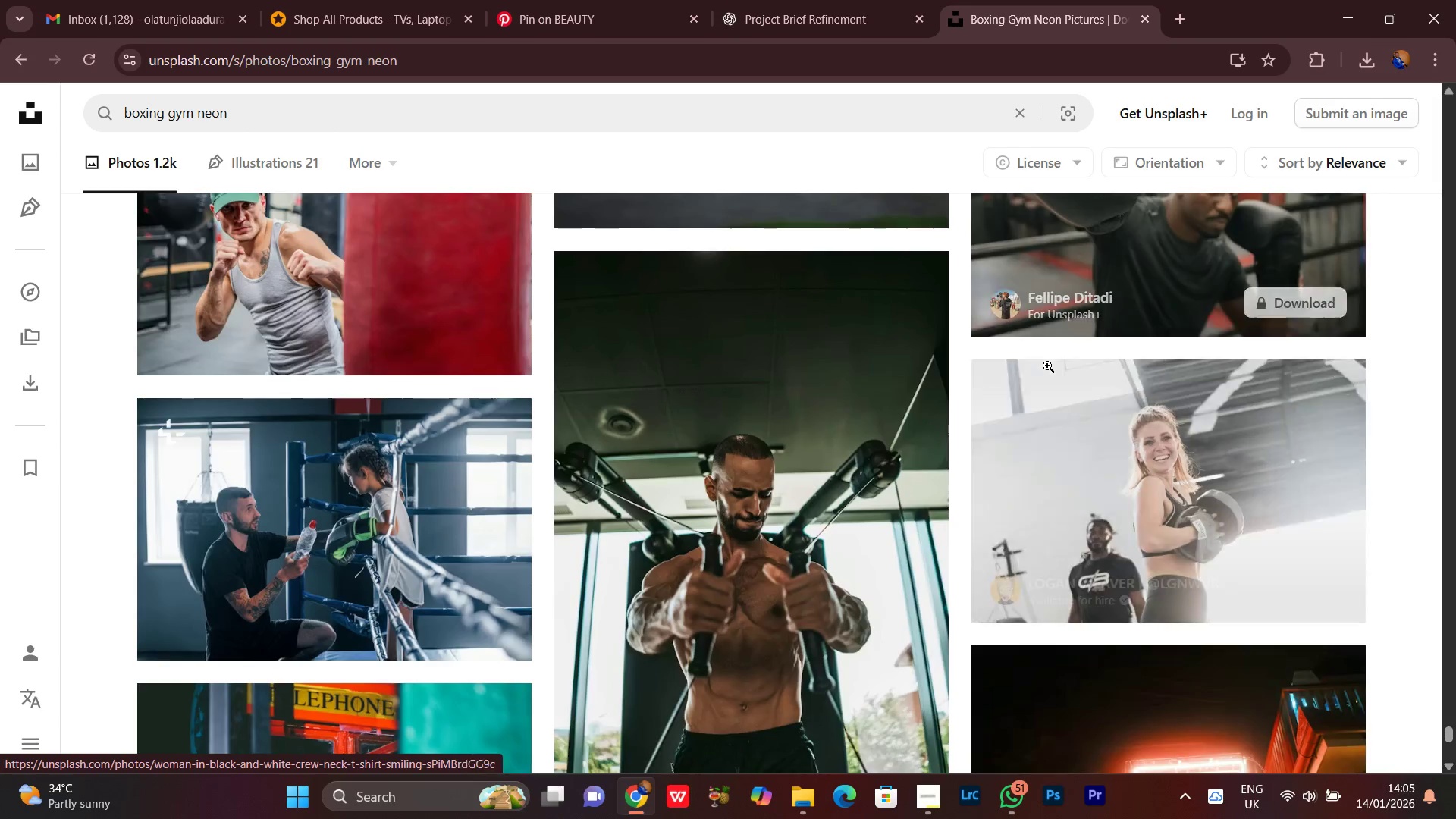 
scroll: coordinate [1047, 366], scroll_direction: up, amount: 1.0
 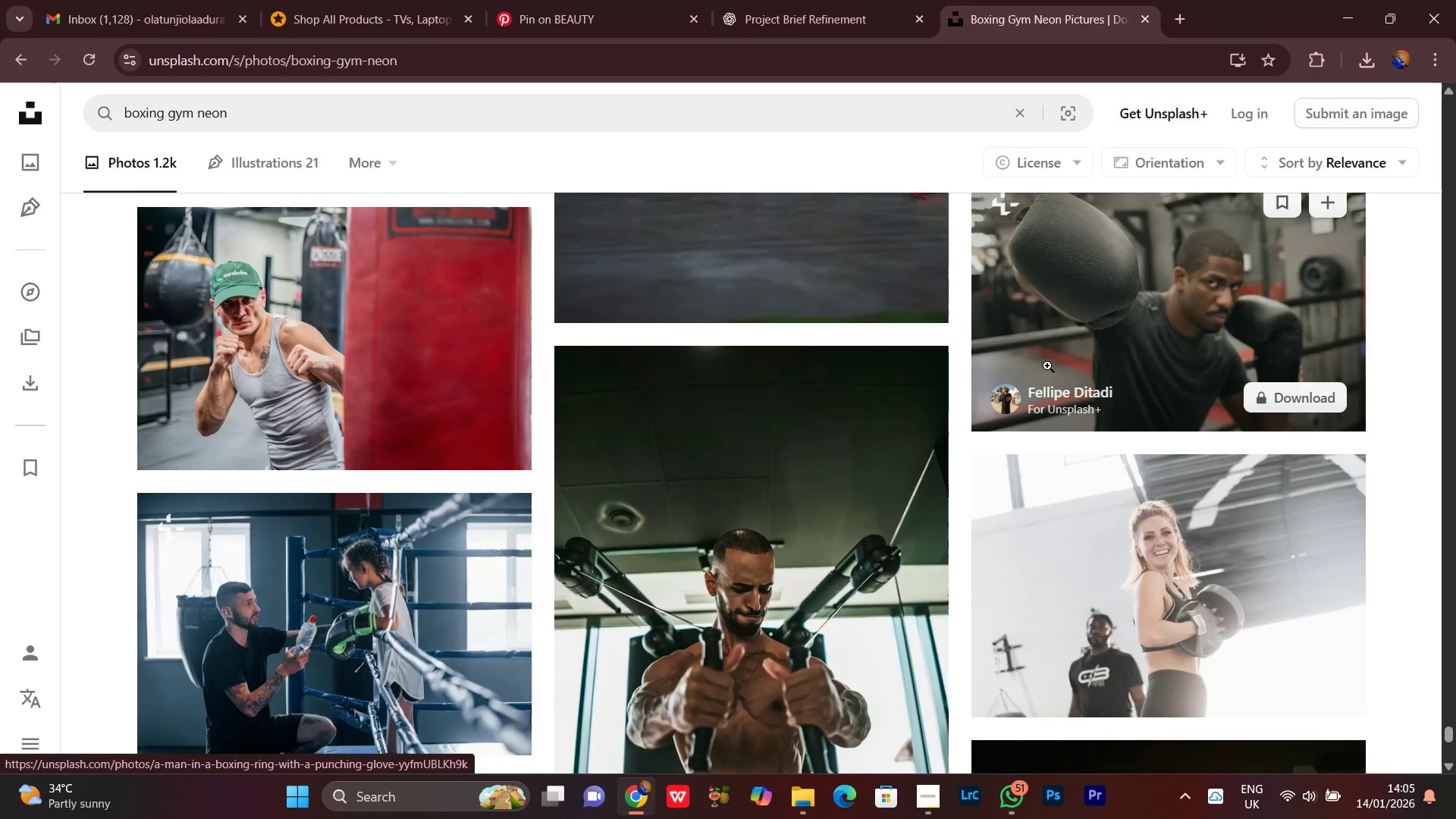 
scroll: coordinate [1047, 366], scroll_direction: down, amount: 2.0
 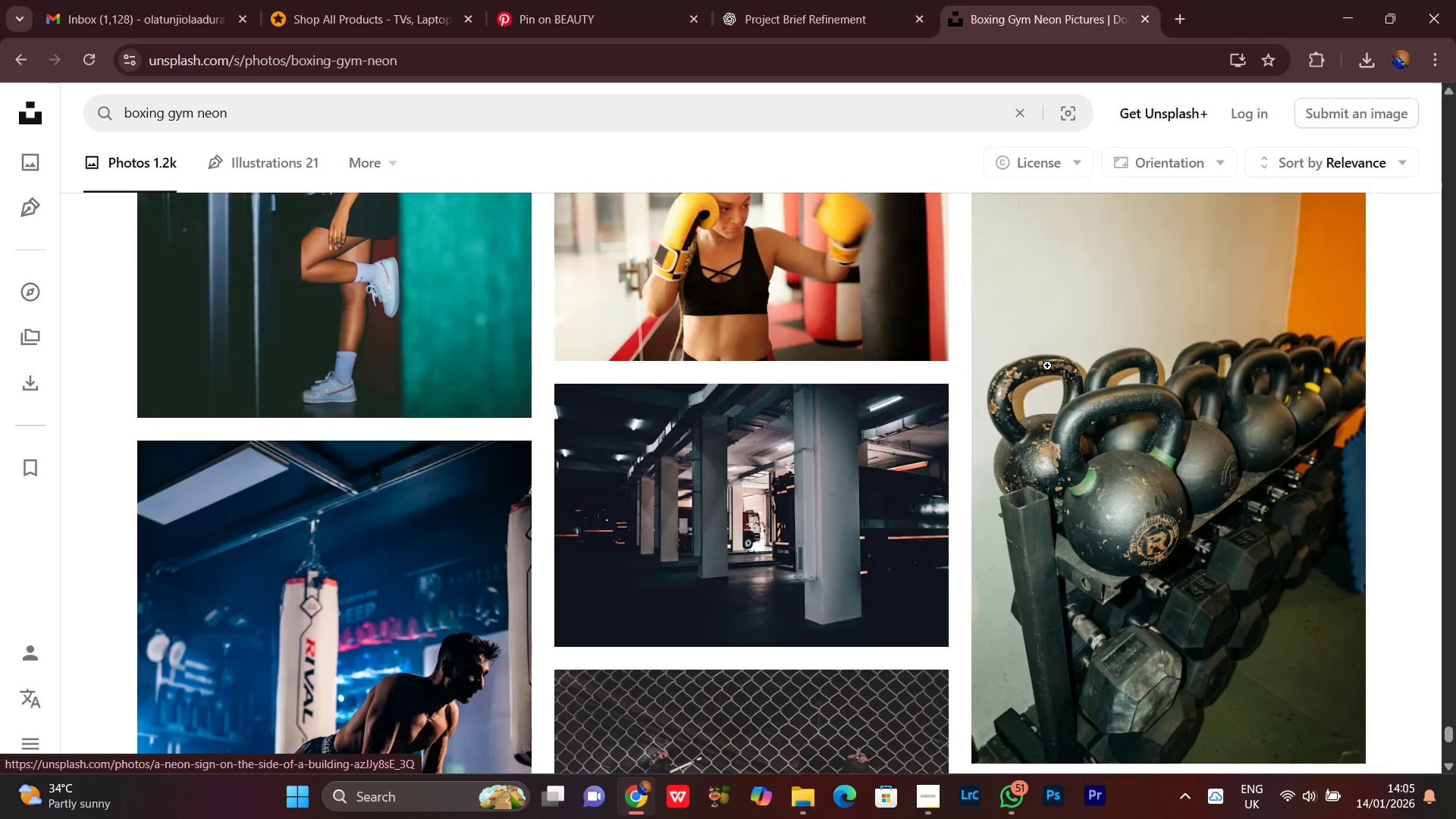 
scroll: coordinate [950, 449], scroll_direction: up, amount: 2.0
 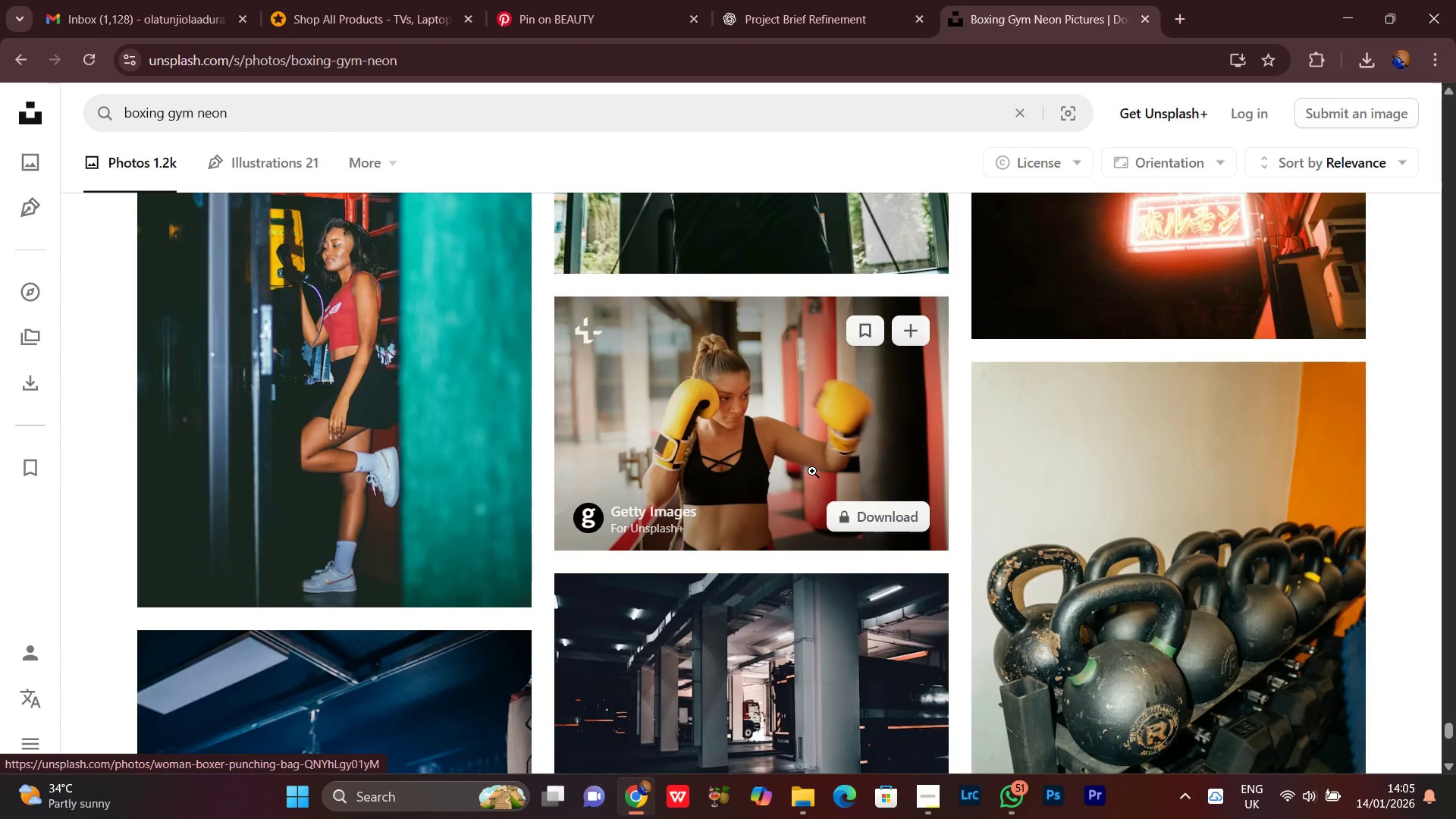 
scroll: coordinate [821, 475], scroll_direction: down, amount: 6.0
 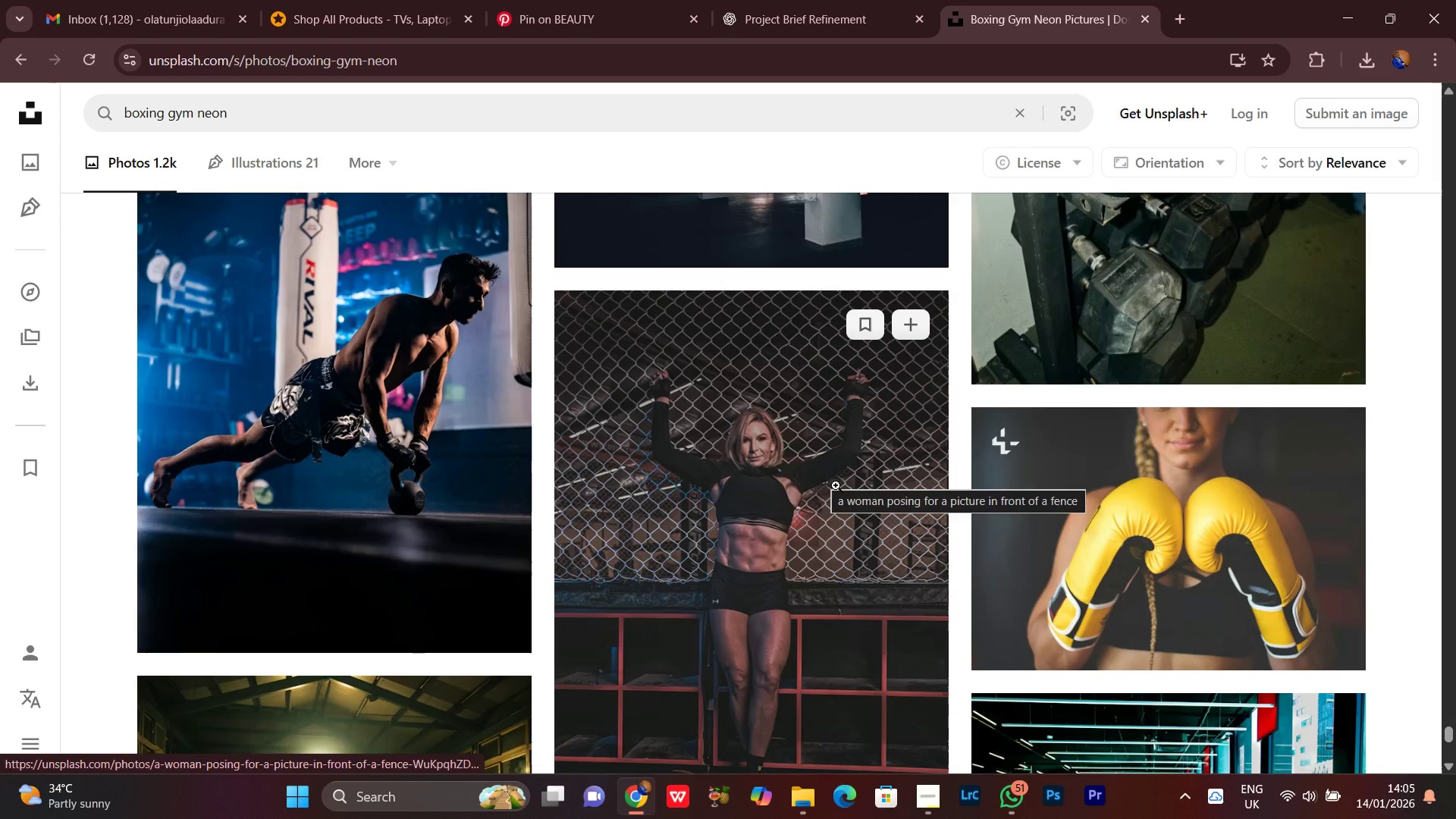 
wait(5.42)
 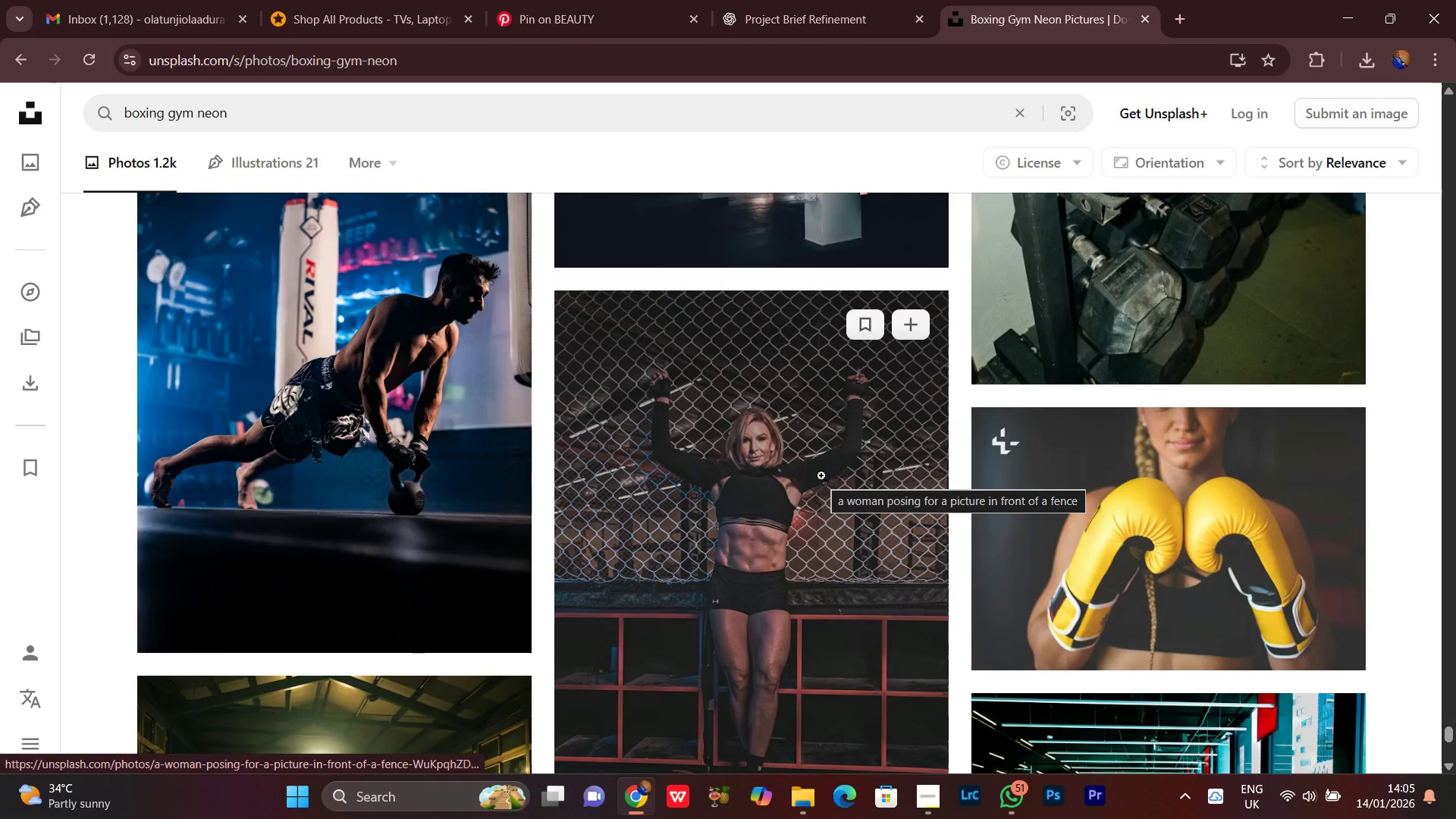 
scroll: coordinate [836, 485], scroll_direction: down, amount: 2.0
 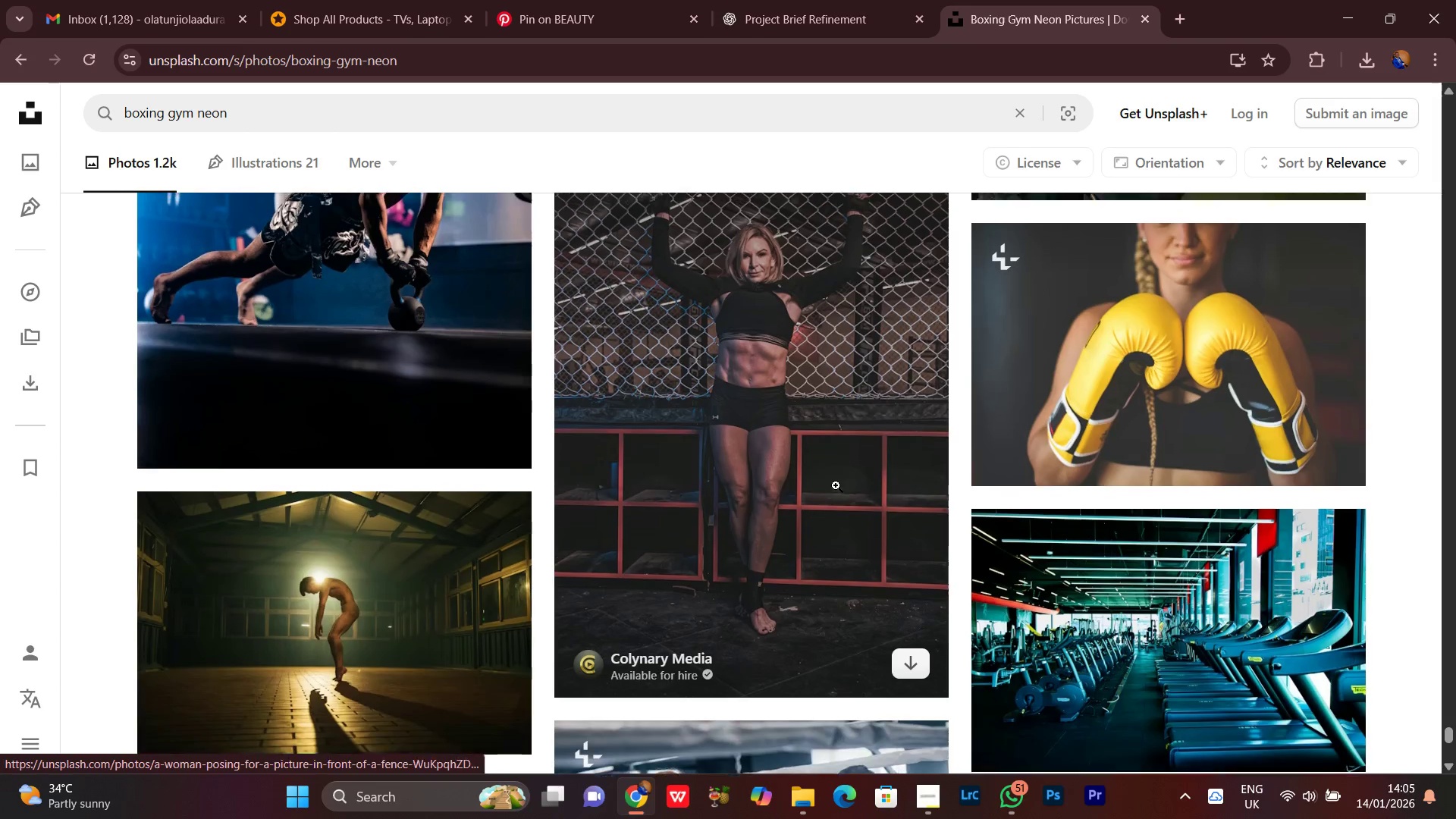 
scroll: coordinate [836, 485], scroll_direction: up, amount: 4.0
 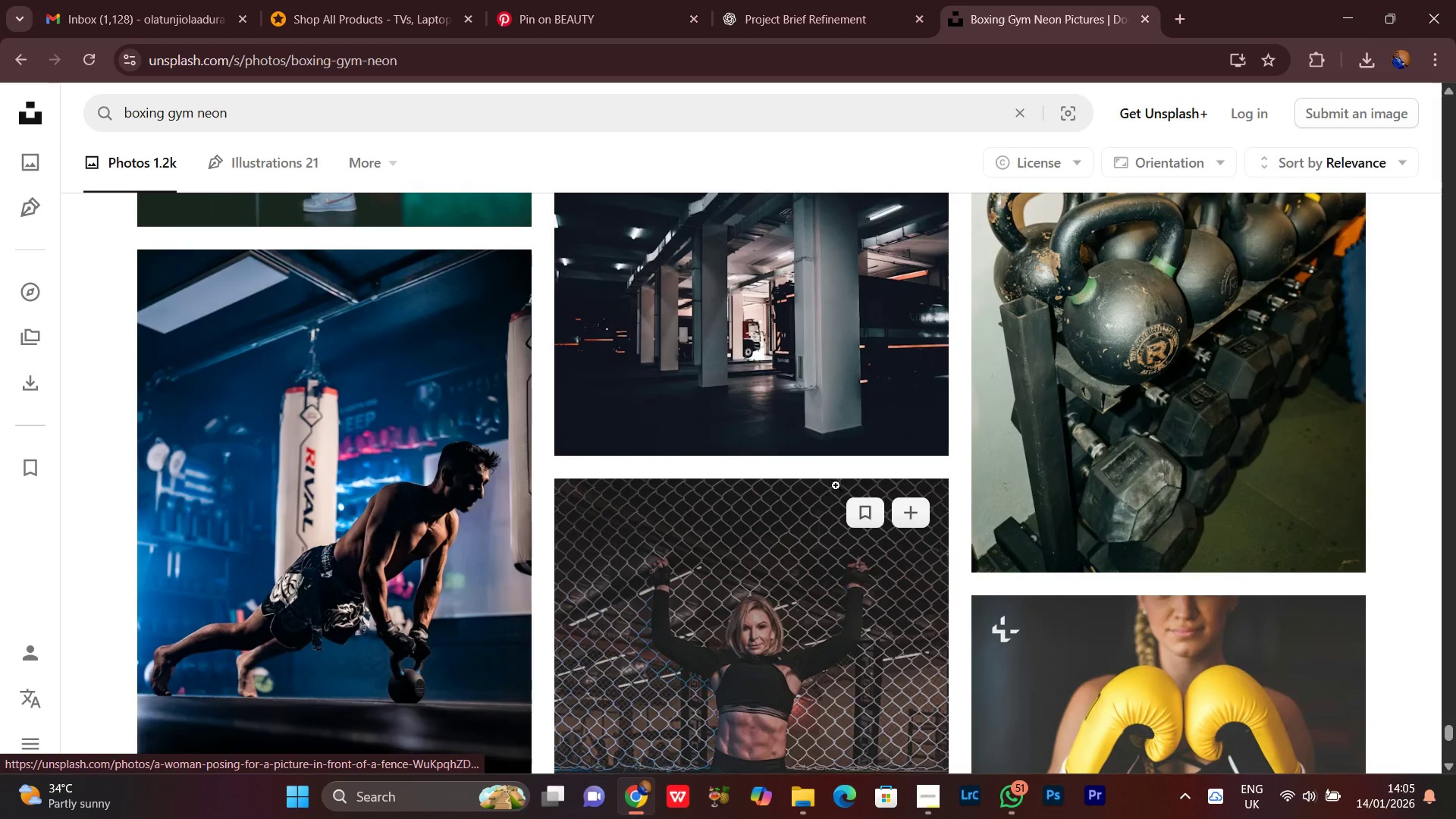 
scroll: coordinate [836, 485], scroll_direction: down, amount: 3.0
 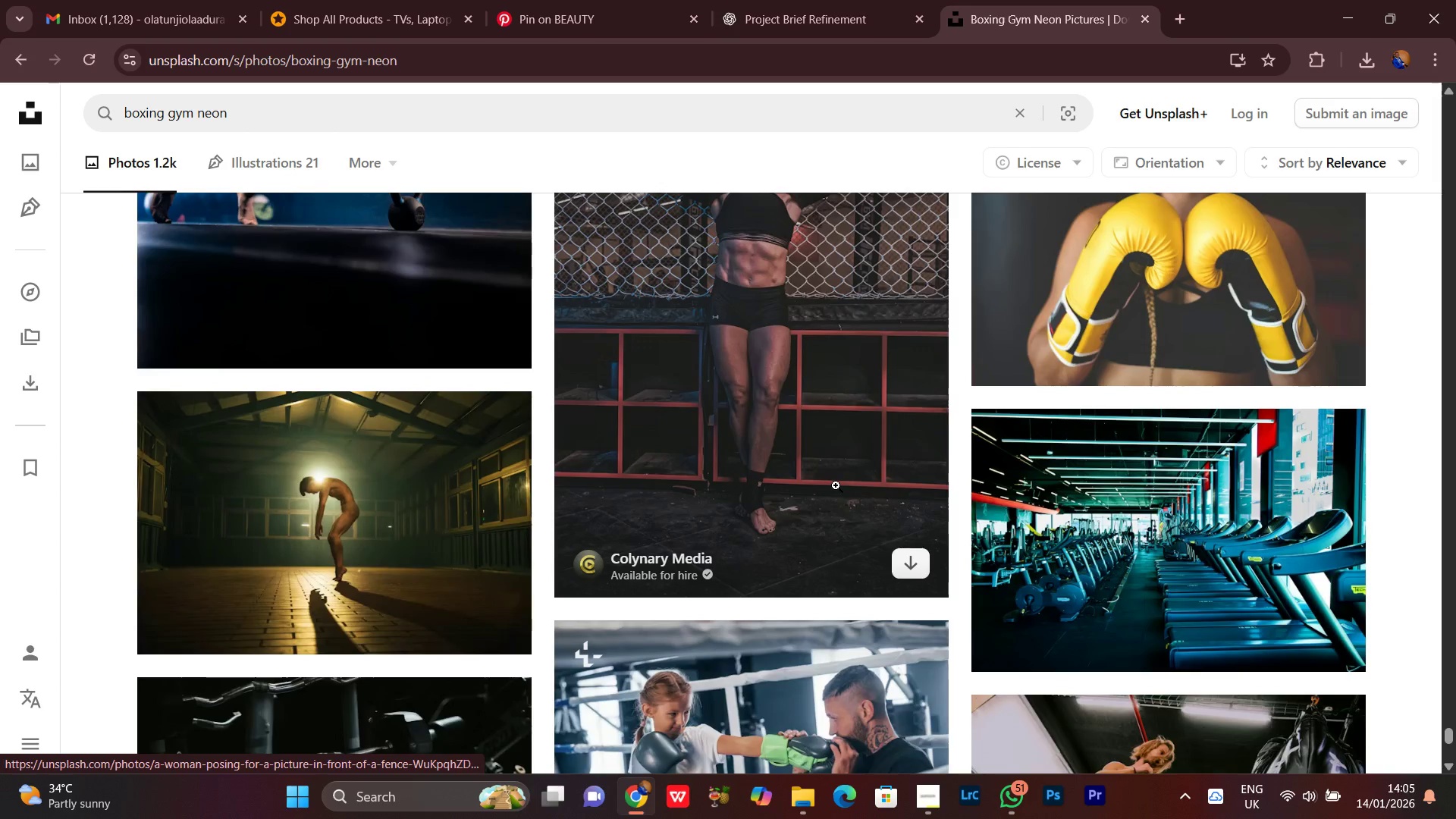 
scroll: coordinate [836, 485], scroll_direction: up, amount: 3.0
 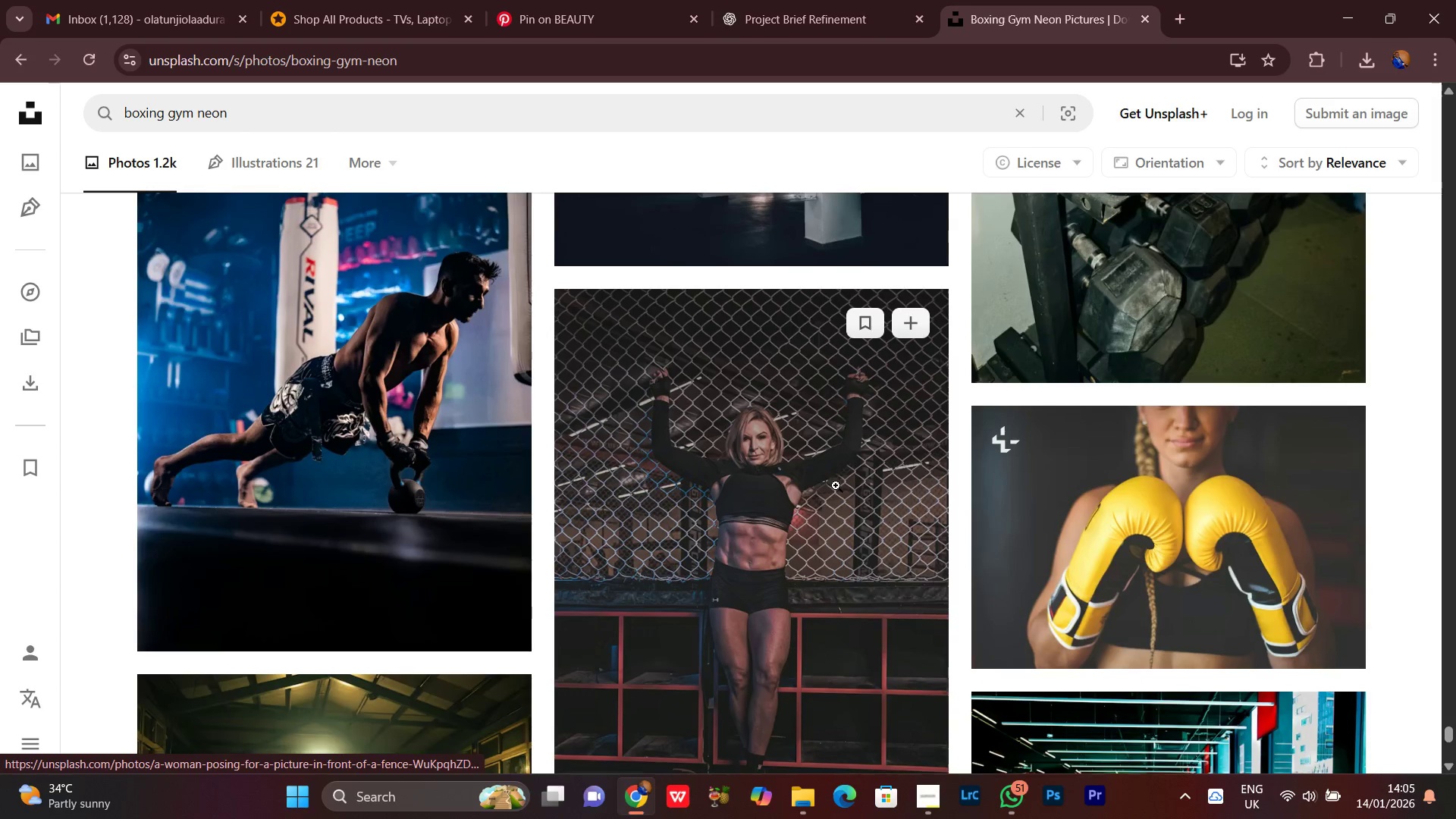 
scroll: coordinate [842, 496], scroll_direction: down, amount: 8.0
 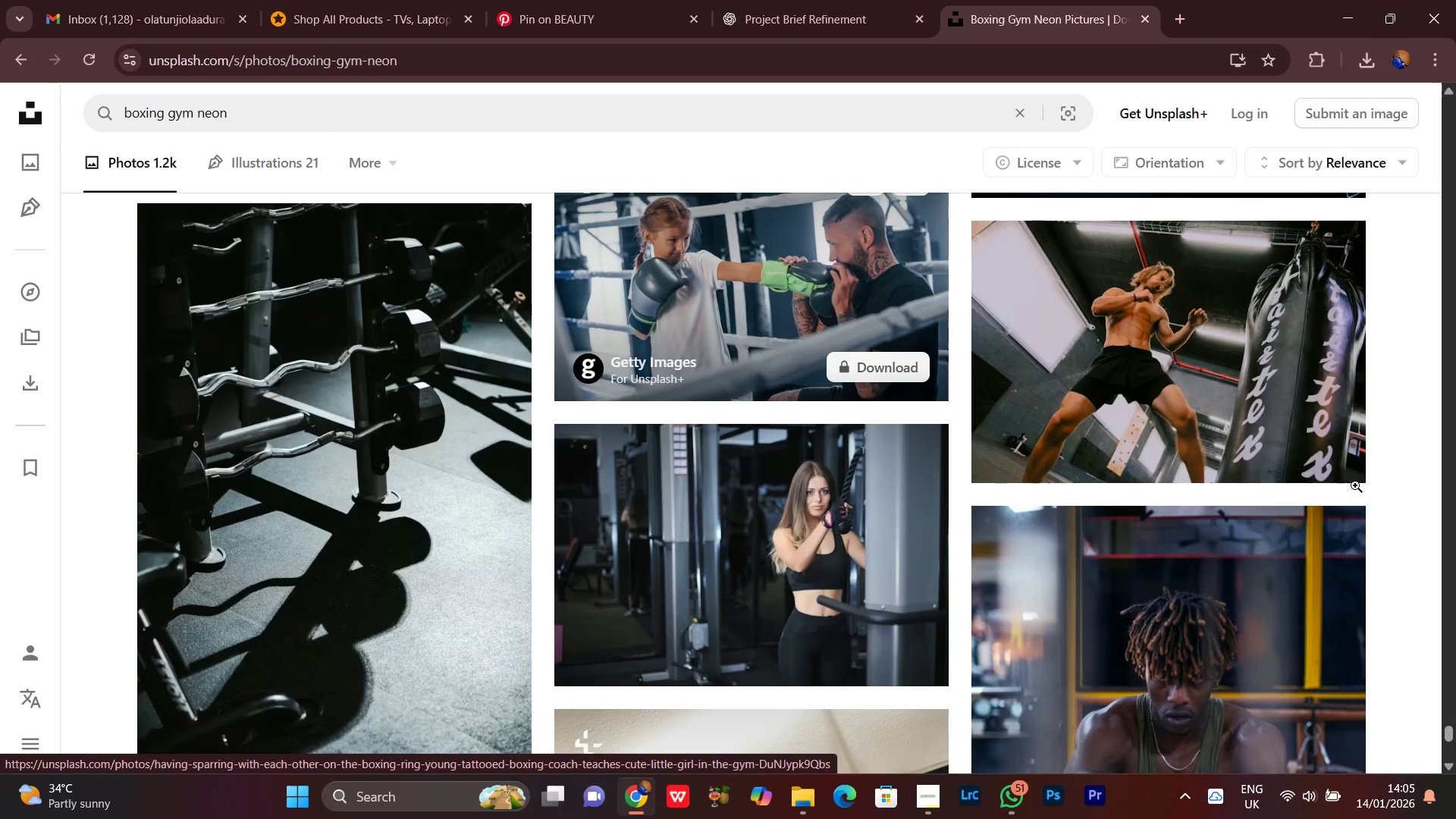 
scroll: coordinate [1331, 459], scroll_direction: up, amount: 1.0
 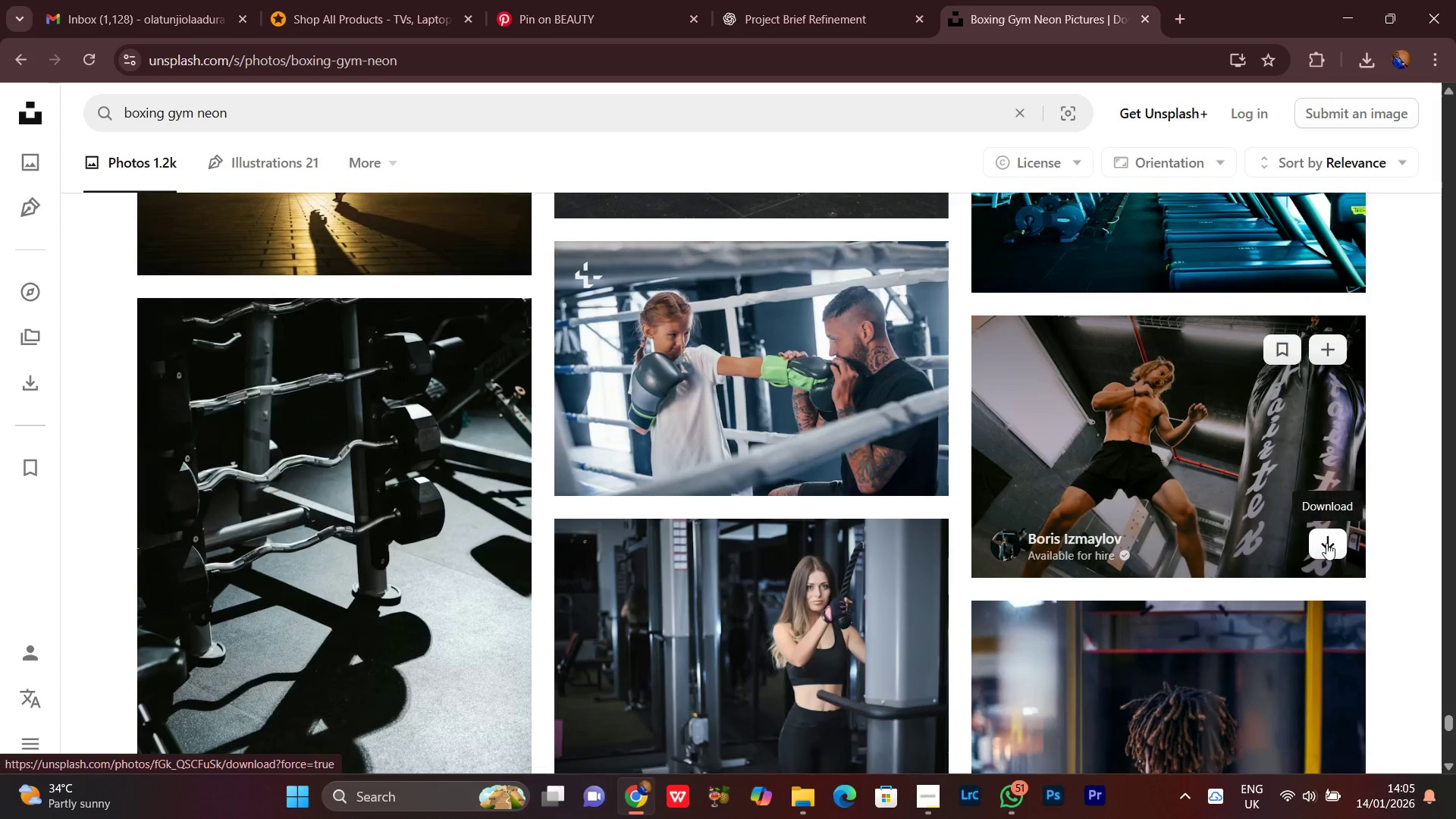 
left_click([1330, 543])
 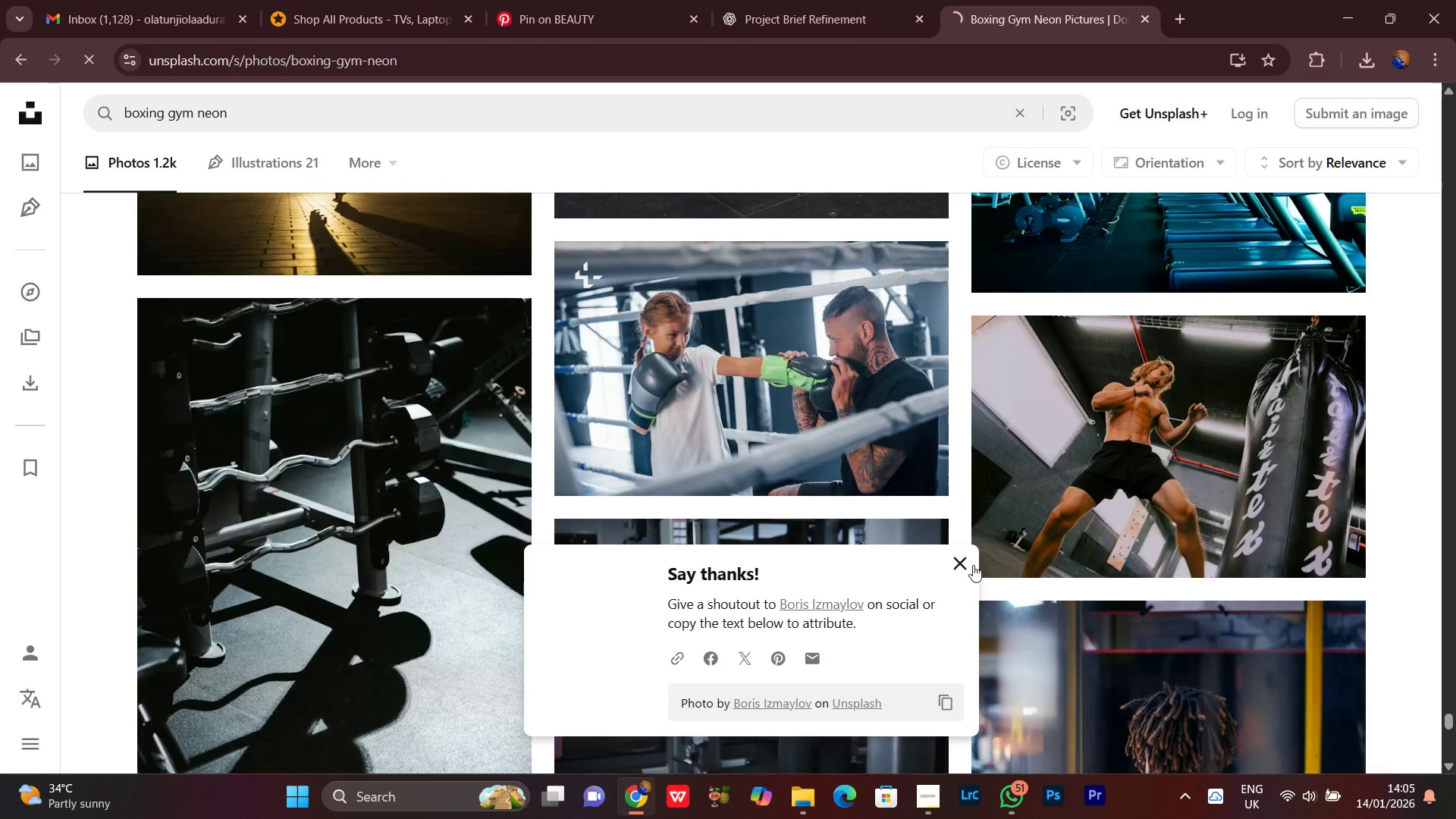 
left_click([955, 563])
 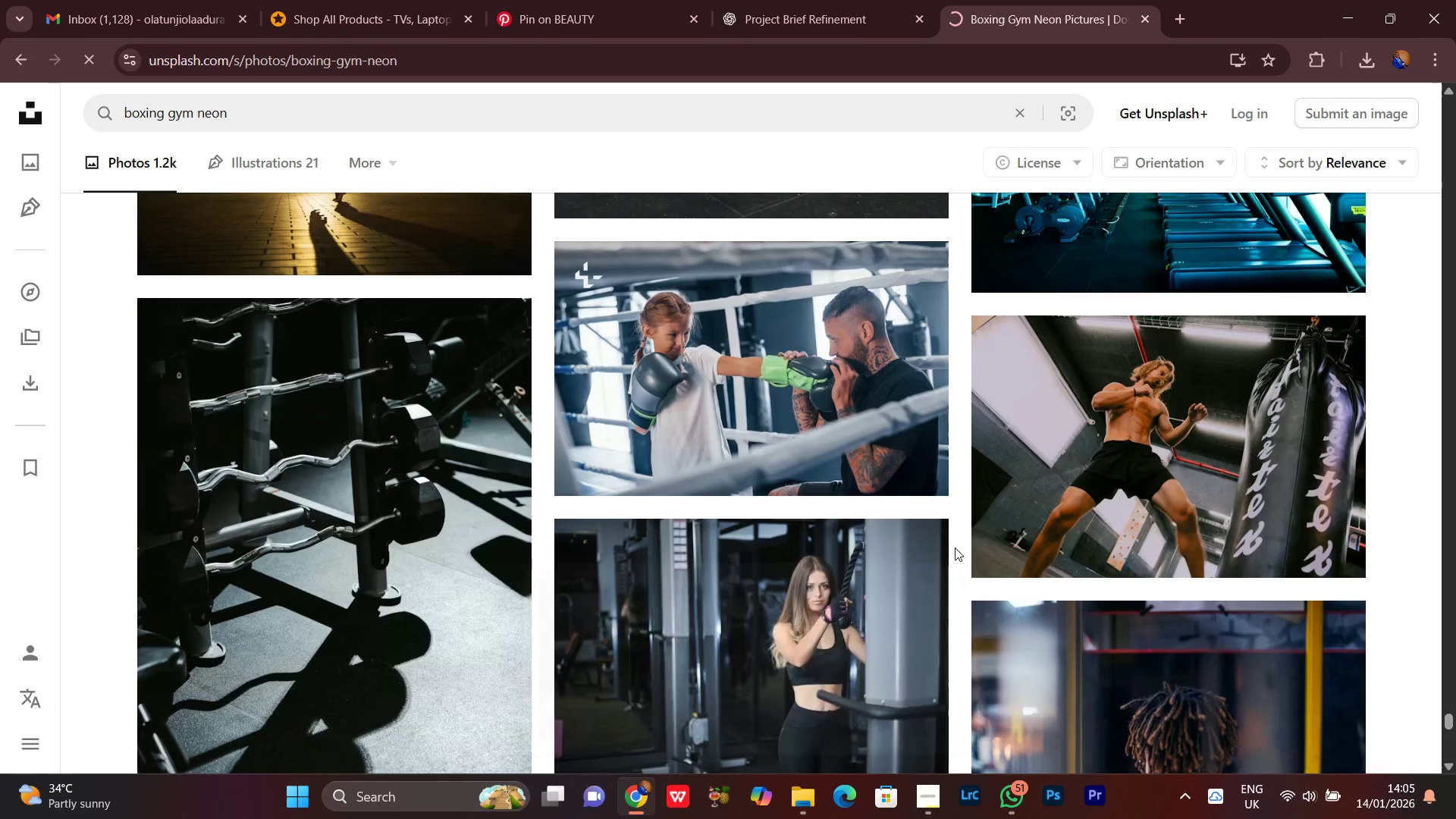 
scroll: coordinate [956, 548], scroll_direction: down, amount: 5.0
 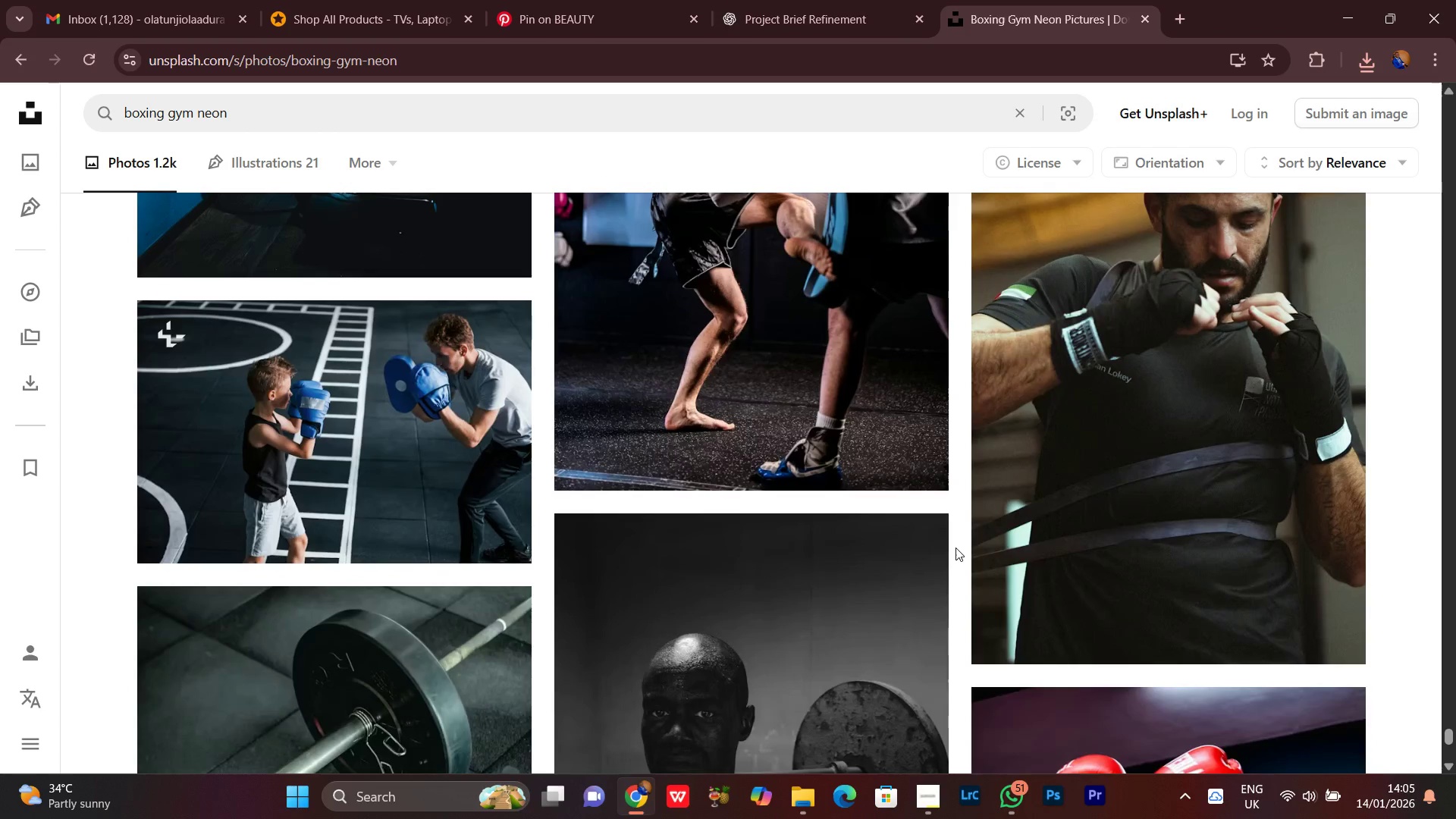 
scroll: coordinate [956, 548], scroll_direction: up, amount: 3.0
 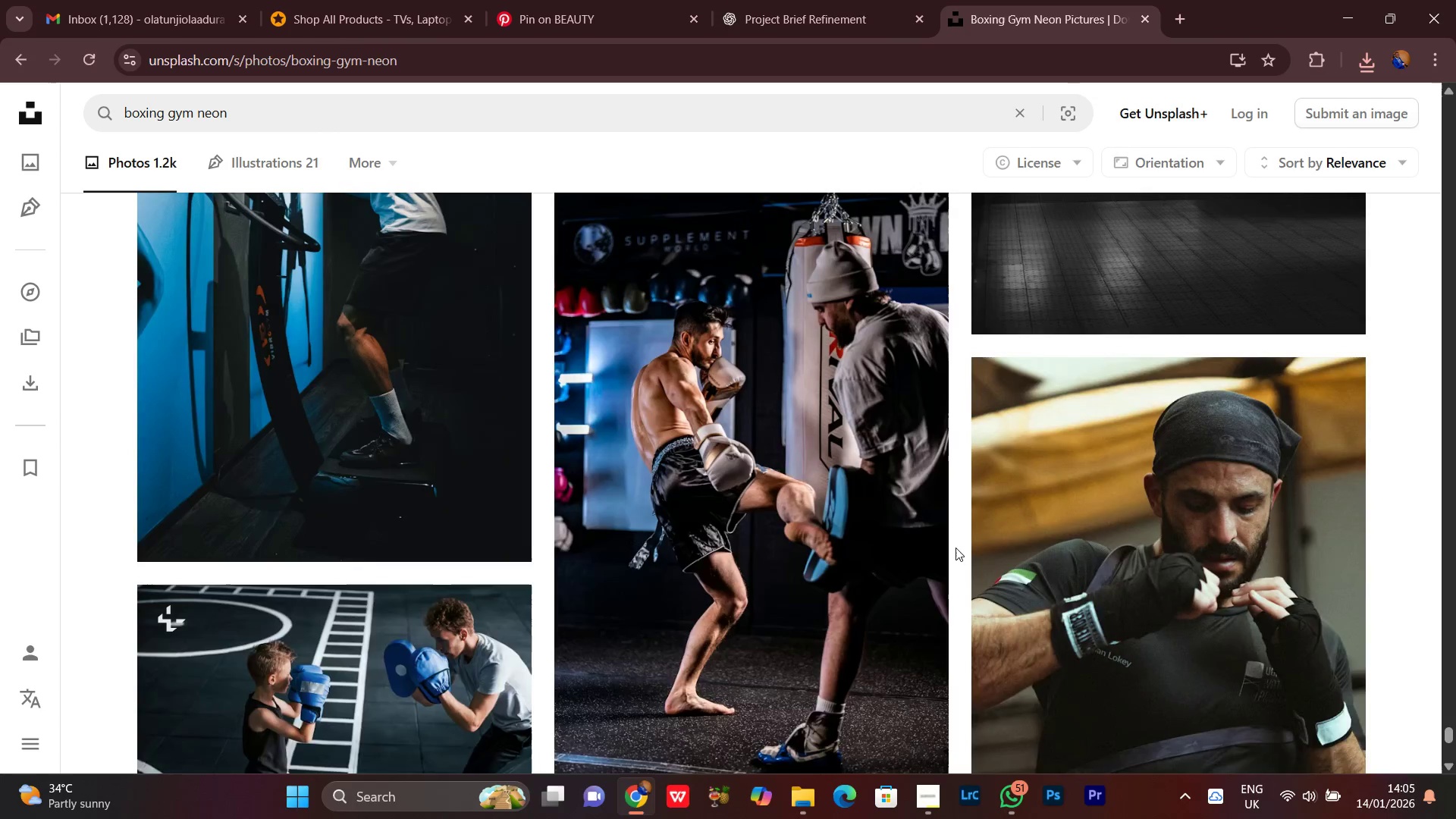 
scroll: coordinate [958, 547], scroll_direction: down, amount: 13.0
 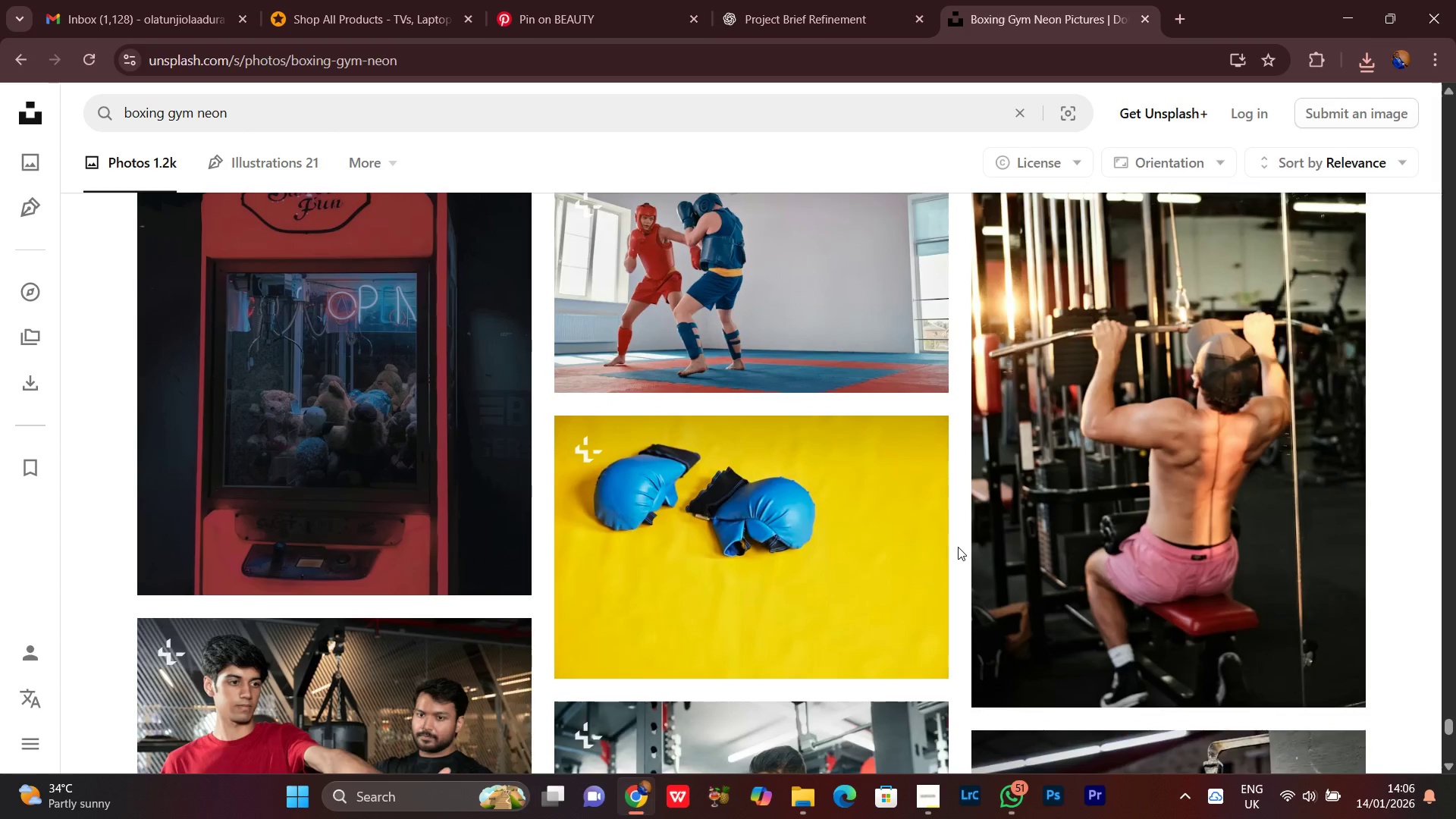 
scroll: coordinate [959, 547], scroll_direction: down, amount: 3.0
 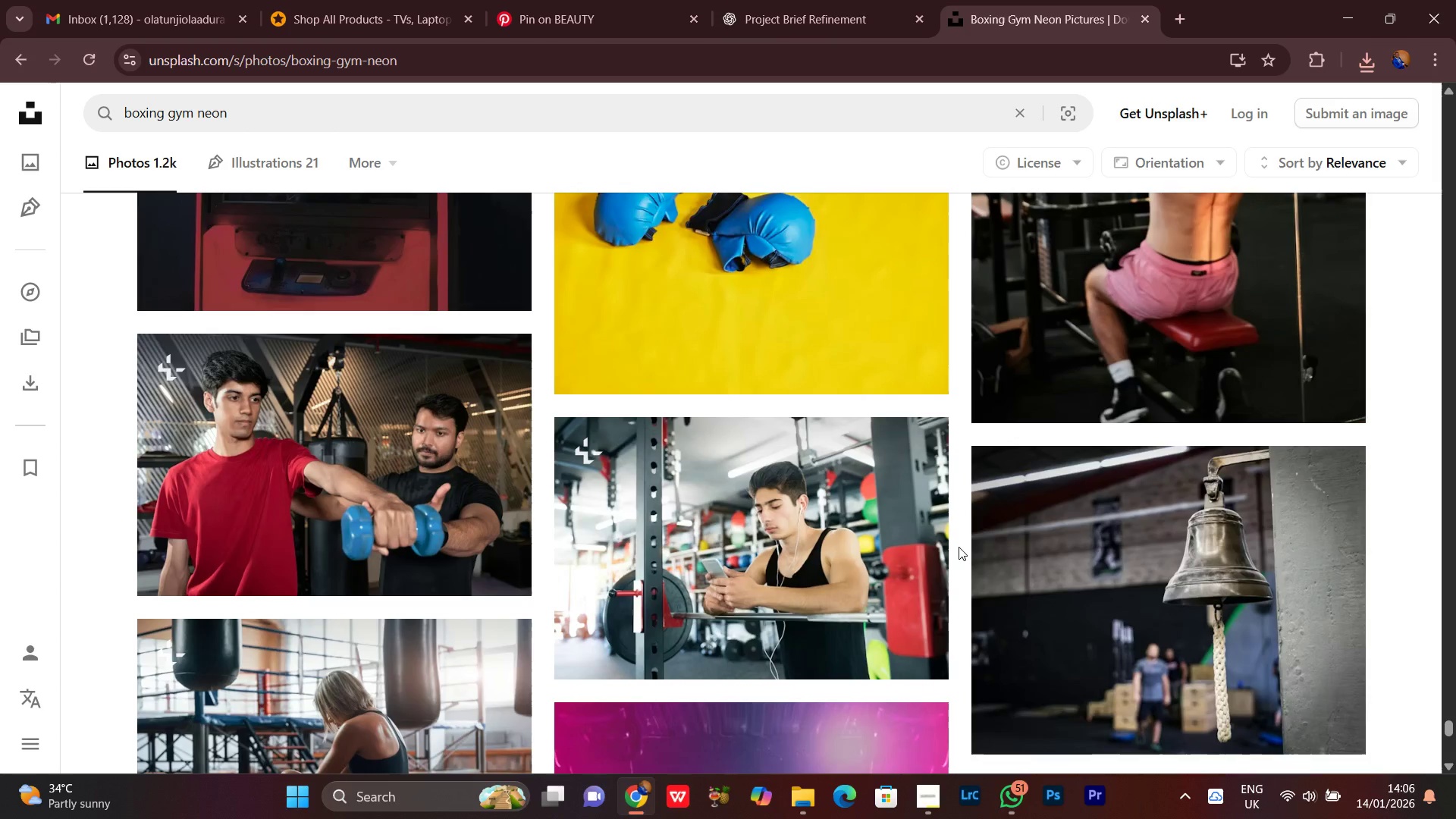 
scroll: coordinate [959, 548], scroll_direction: up, amount: 2.0
 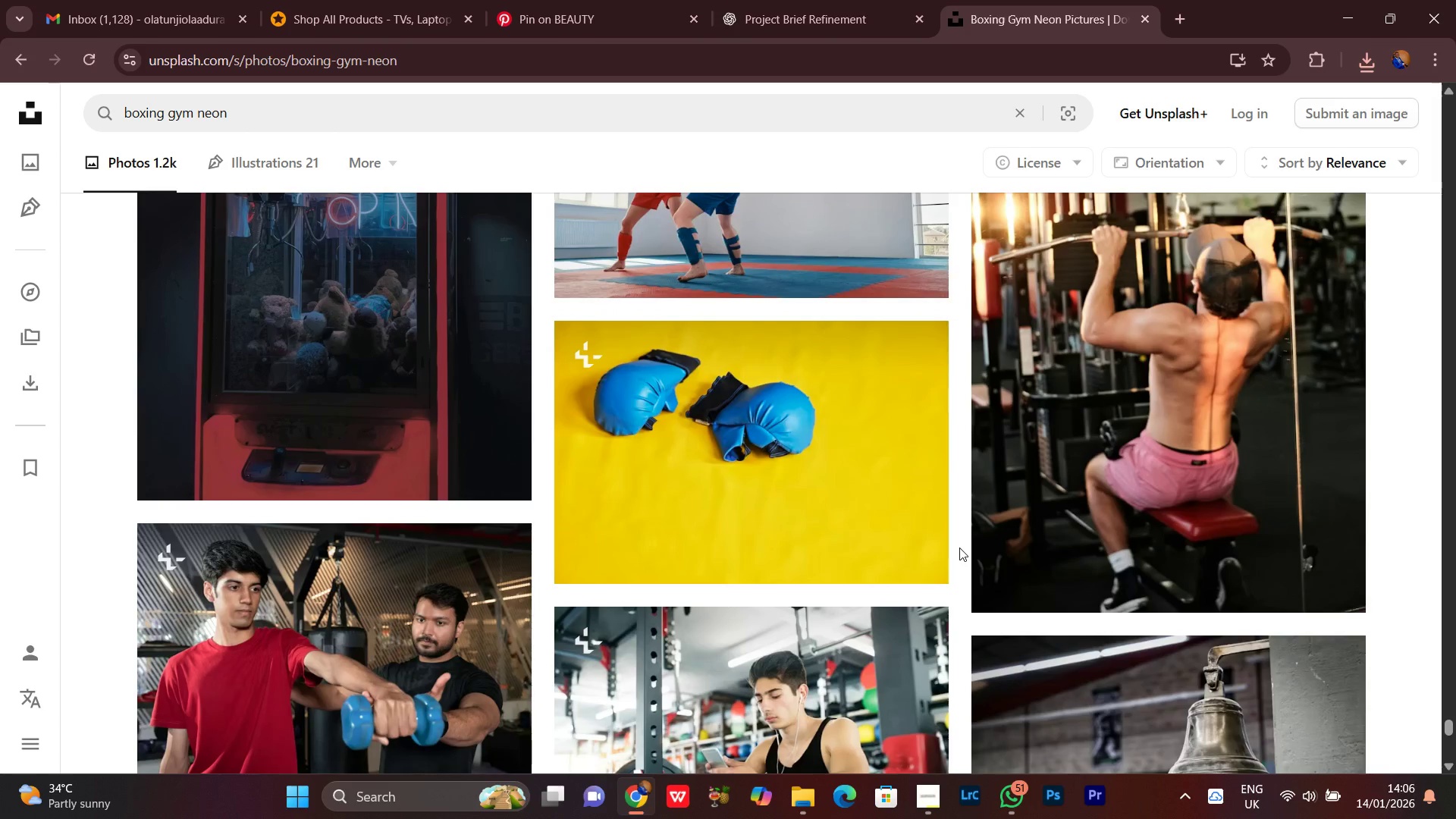 
scroll: coordinate [962, 551], scroll_direction: down, amount: 14.0
 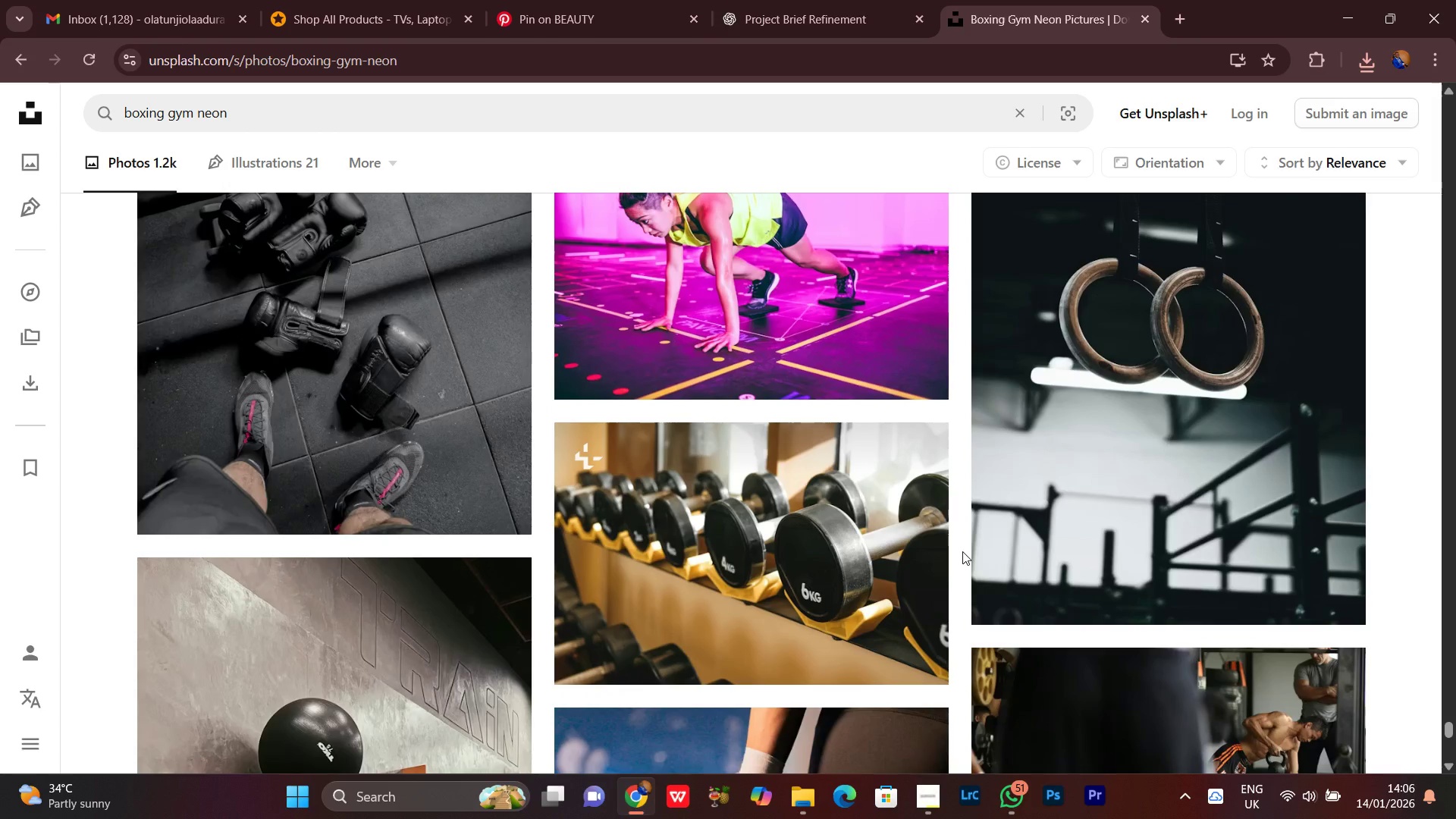 
scroll: coordinate [962, 552], scroll_direction: down, amount: 12.0
 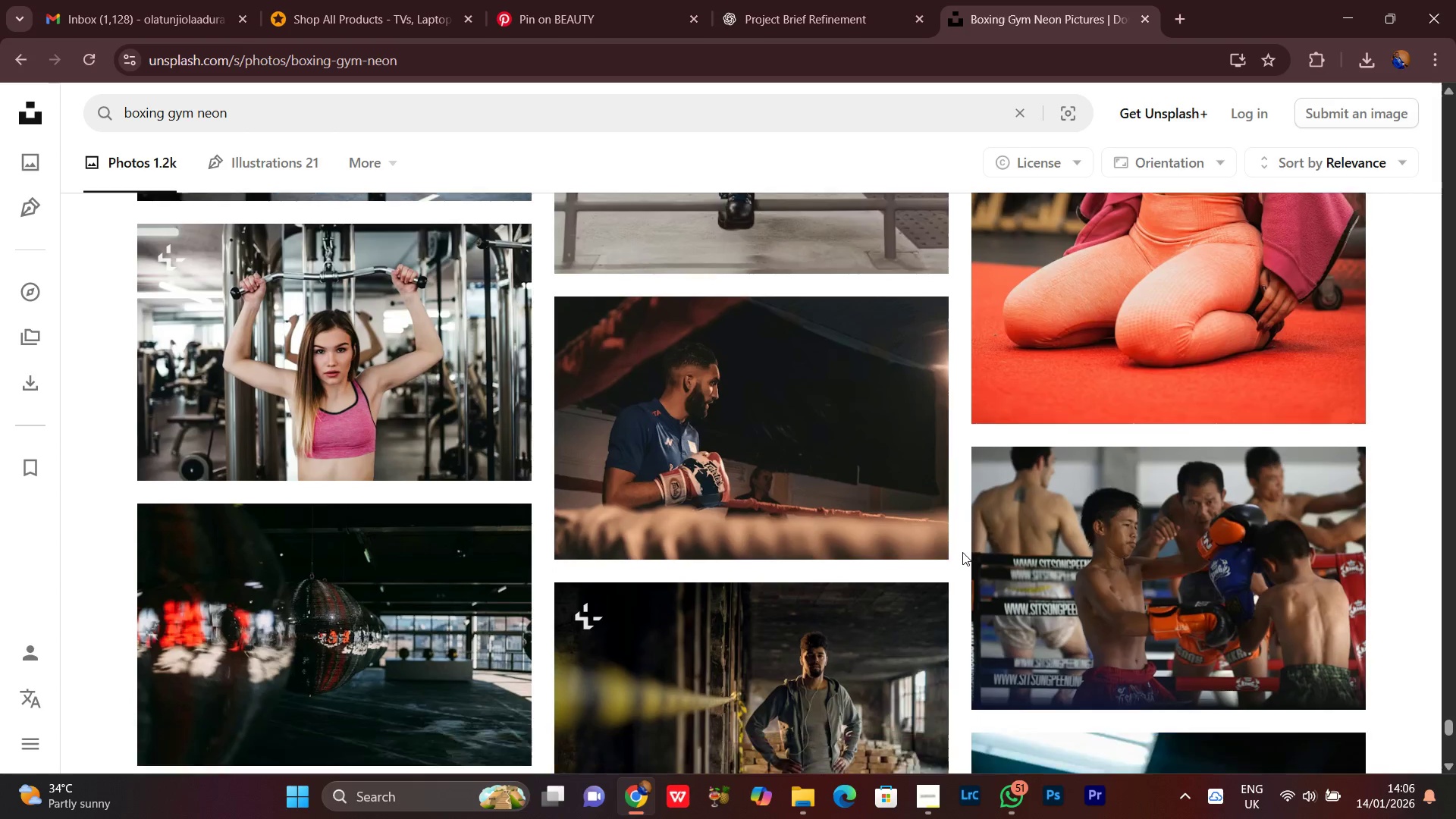 
scroll: coordinate [962, 552], scroll_direction: up, amount: 4.0
 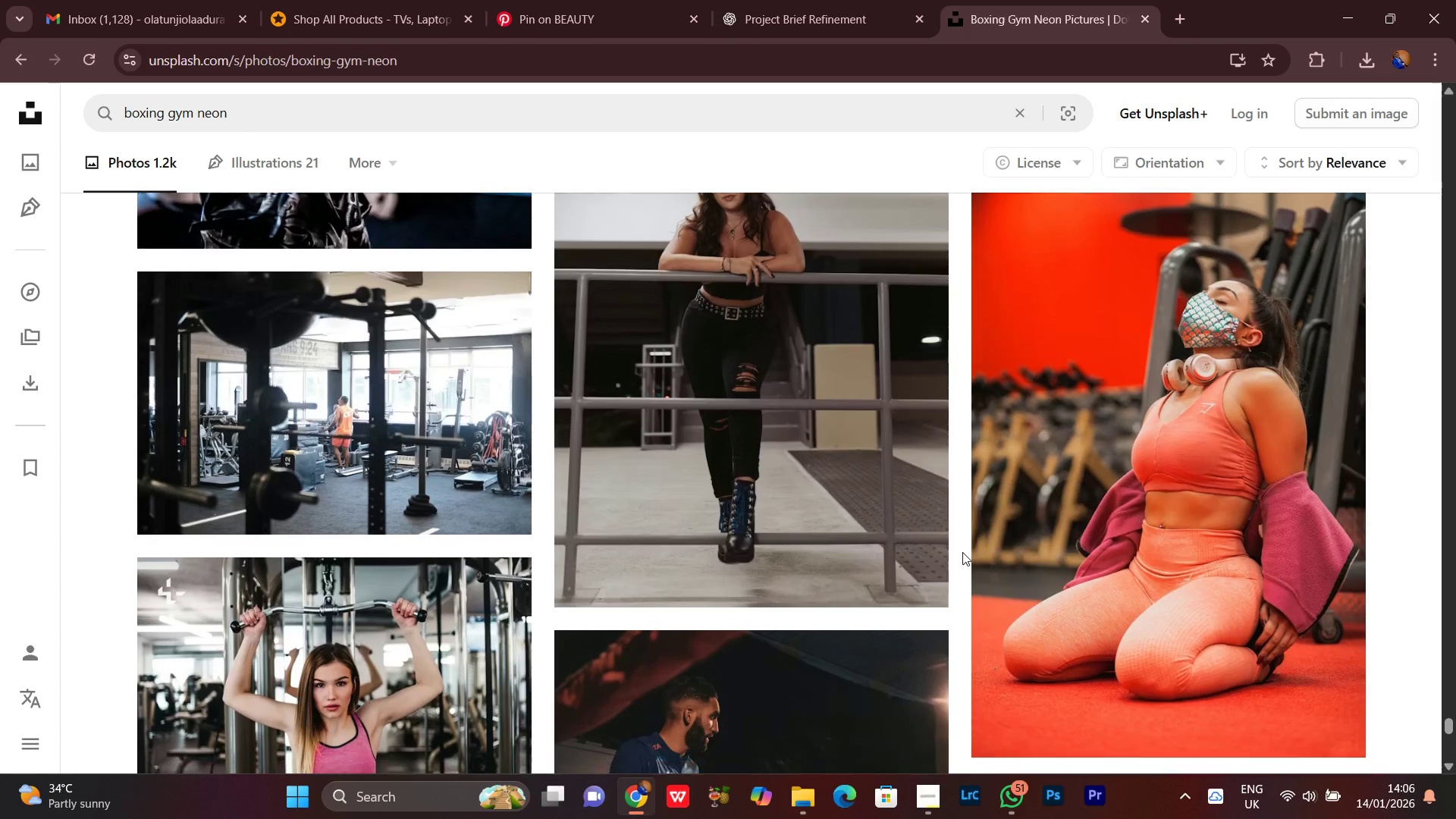 
scroll: coordinate [964, 407], scroll_direction: down, amount: 22.0
 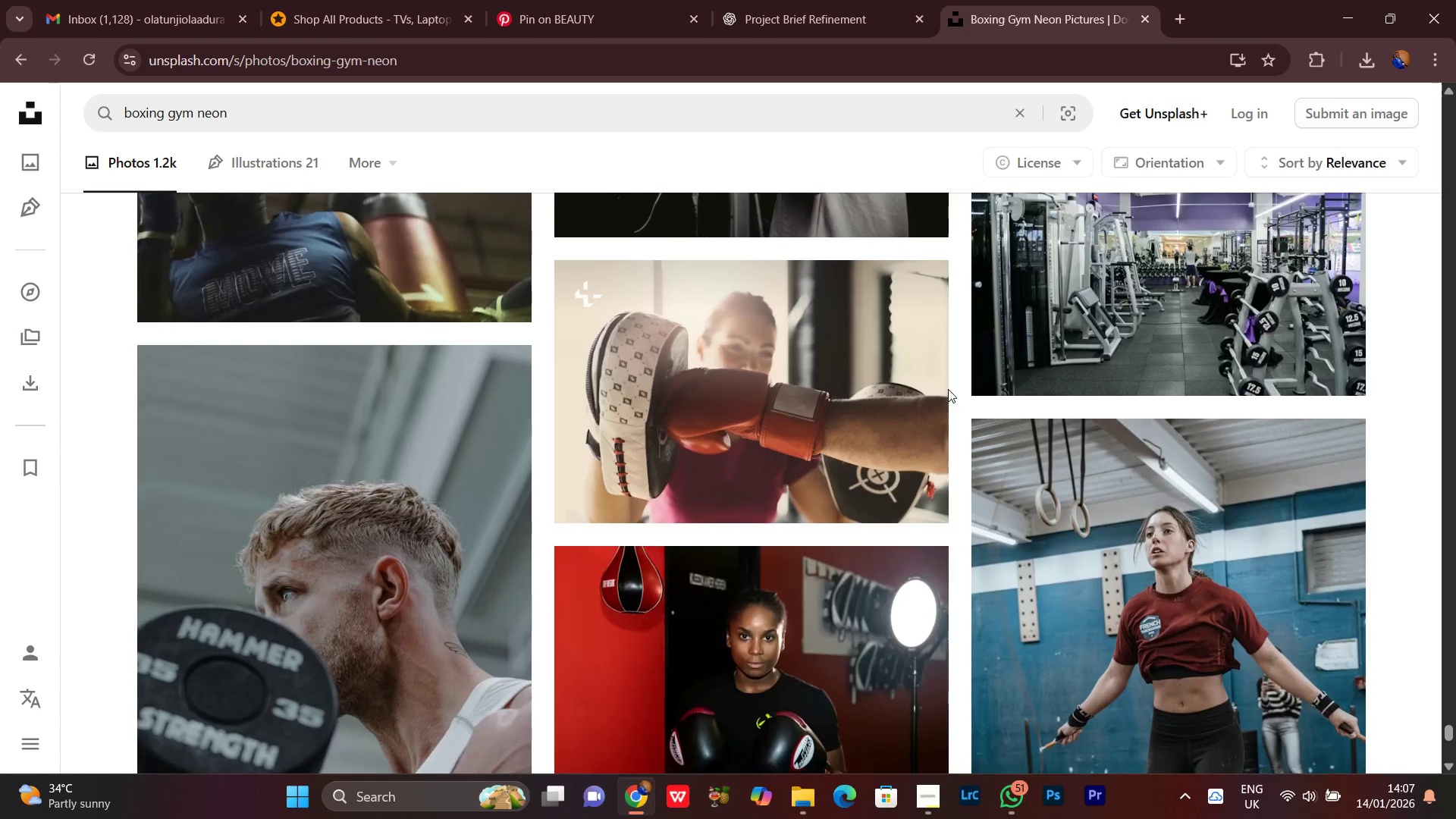 
scroll: coordinate [948, 383], scroll_direction: none, amount: 0.0
 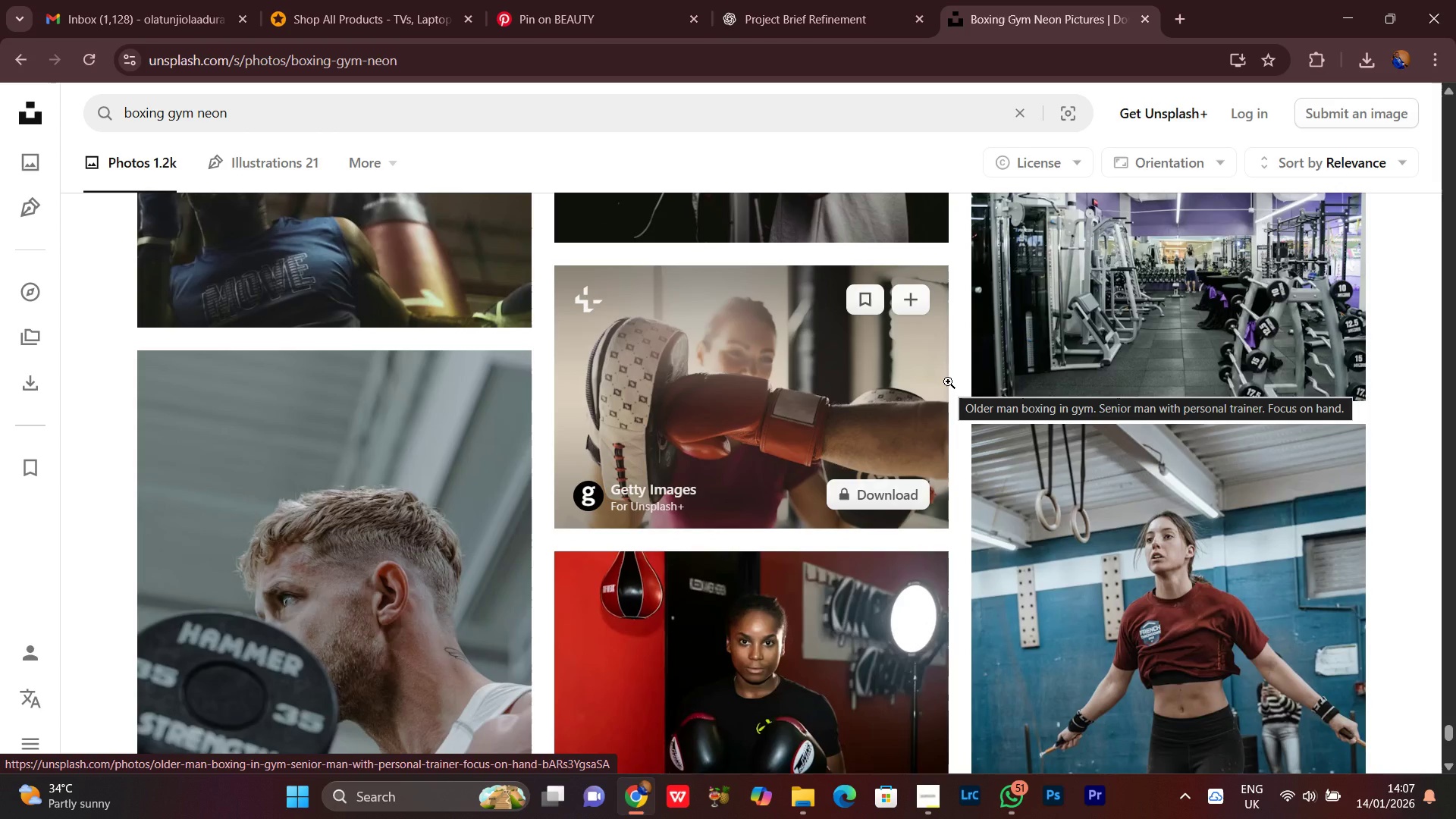 
scroll: coordinate [948, 378], scroll_direction: down, amount: 5.0
 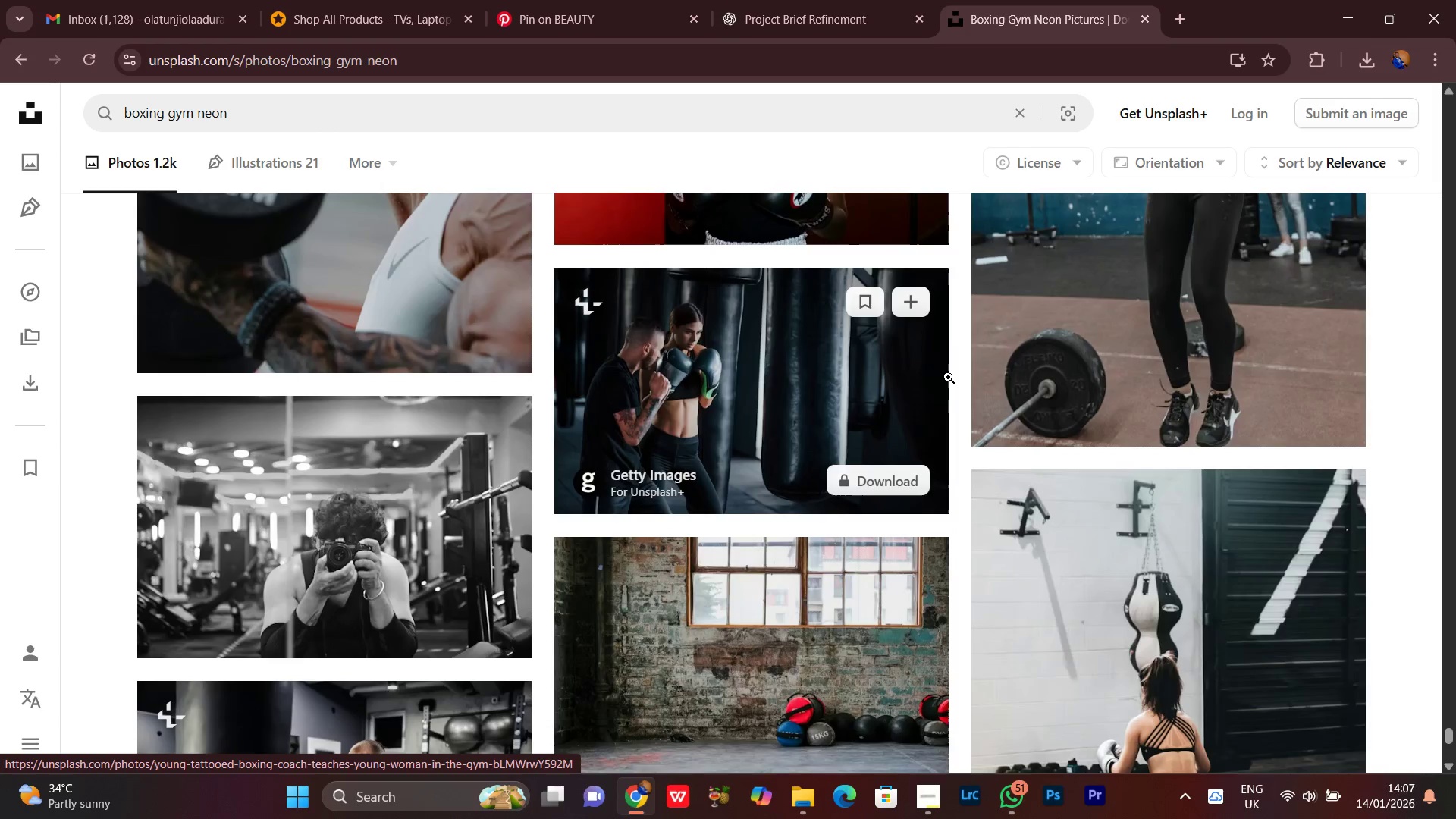 
scroll: coordinate [948, 377], scroll_direction: up, amount: 2.0
 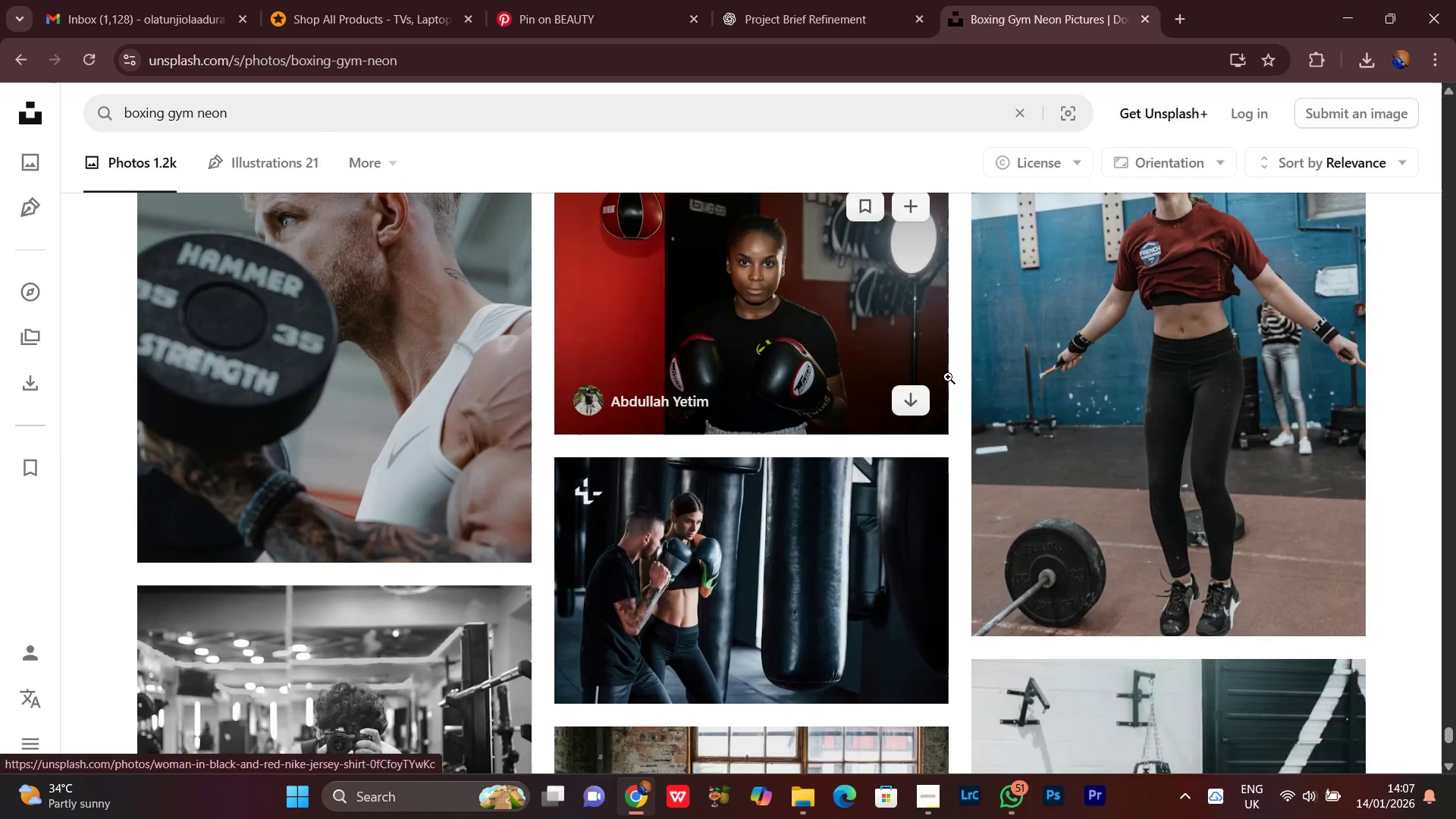 
scroll: coordinate [948, 377], scroll_direction: down, amount: 5.0
 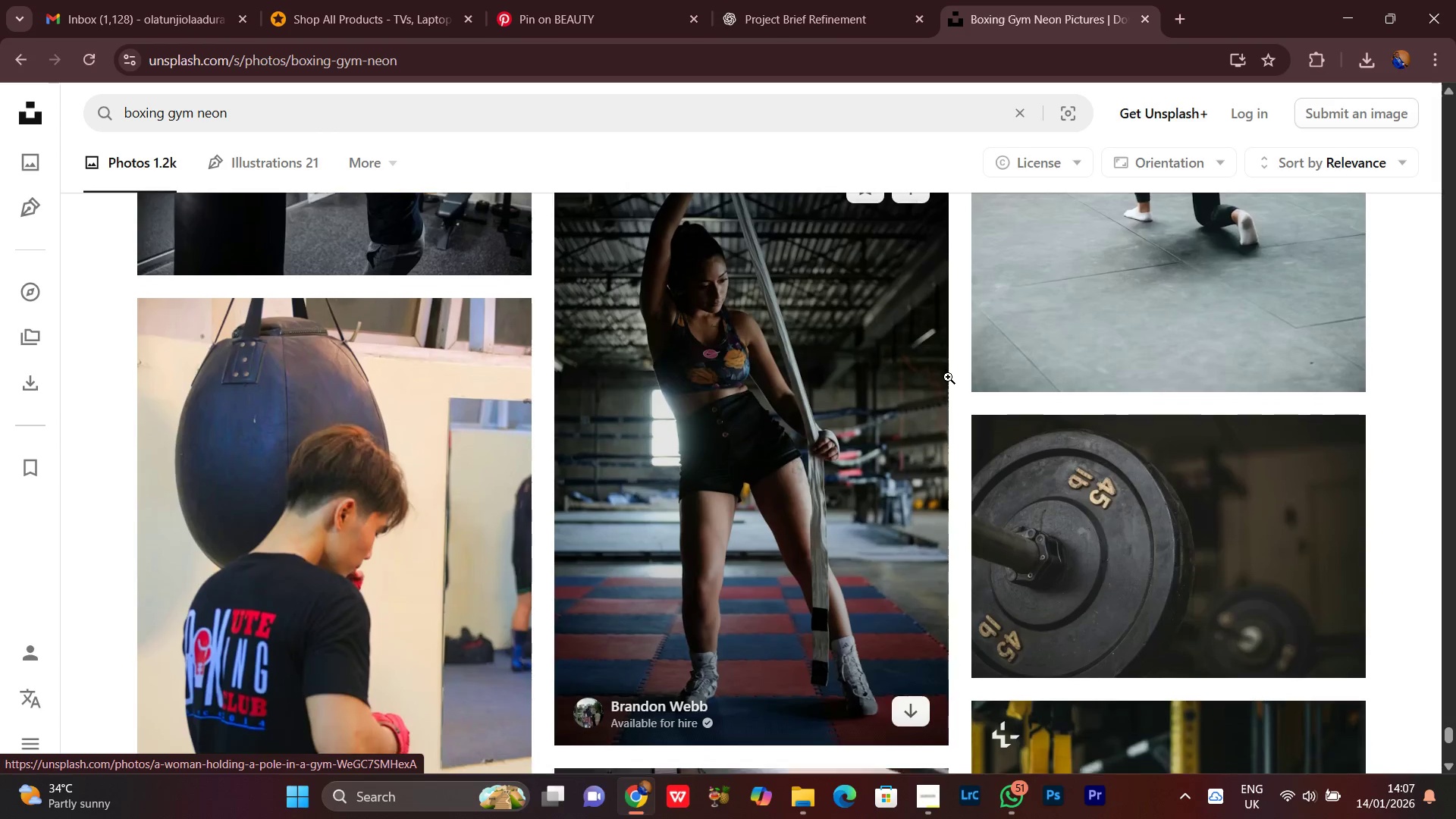 
scroll: coordinate [948, 377], scroll_direction: up, amount: 5.0
 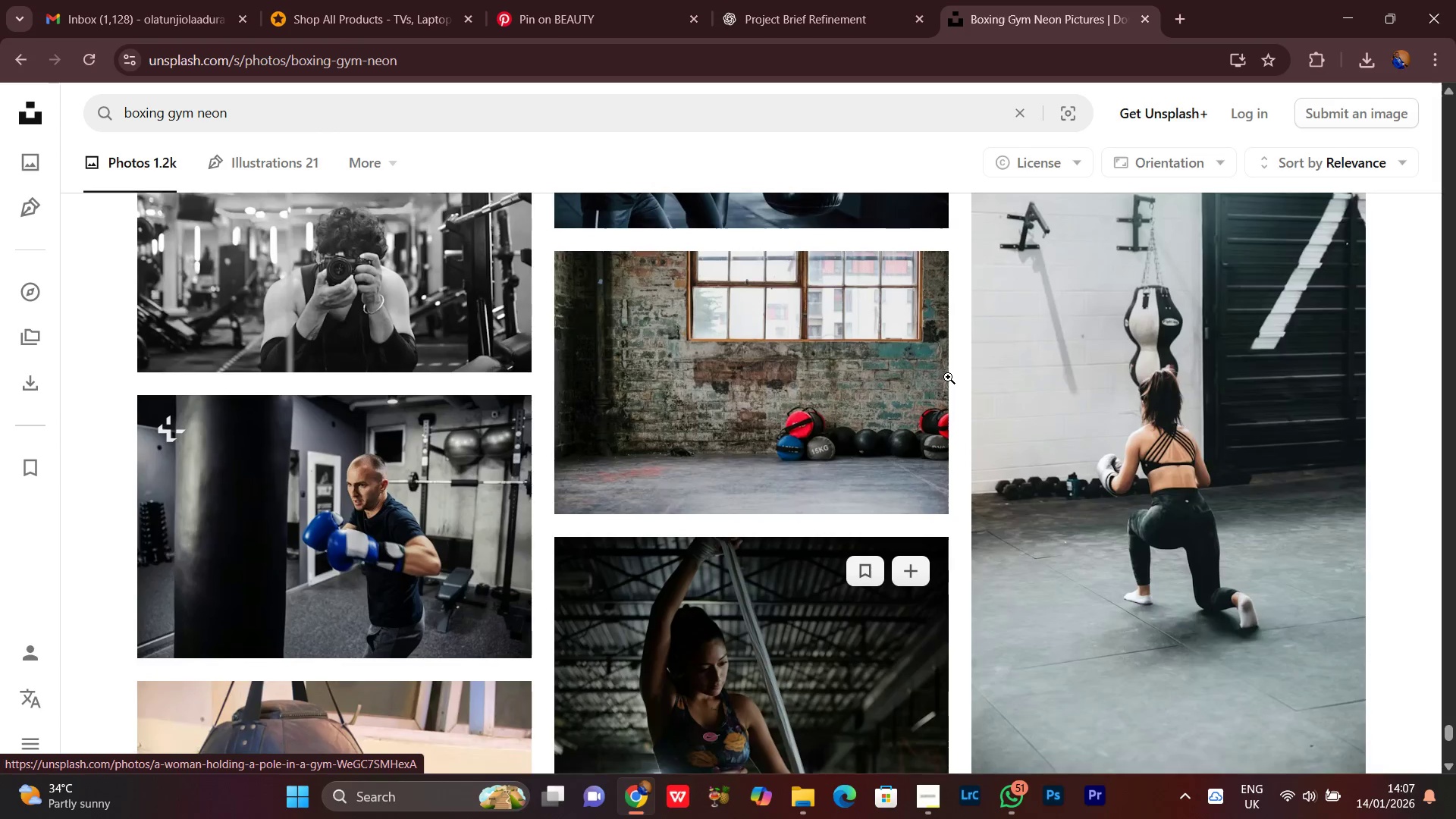 
scroll: coordinate [952, 369], scroll_direction: down, amount: 9.0
 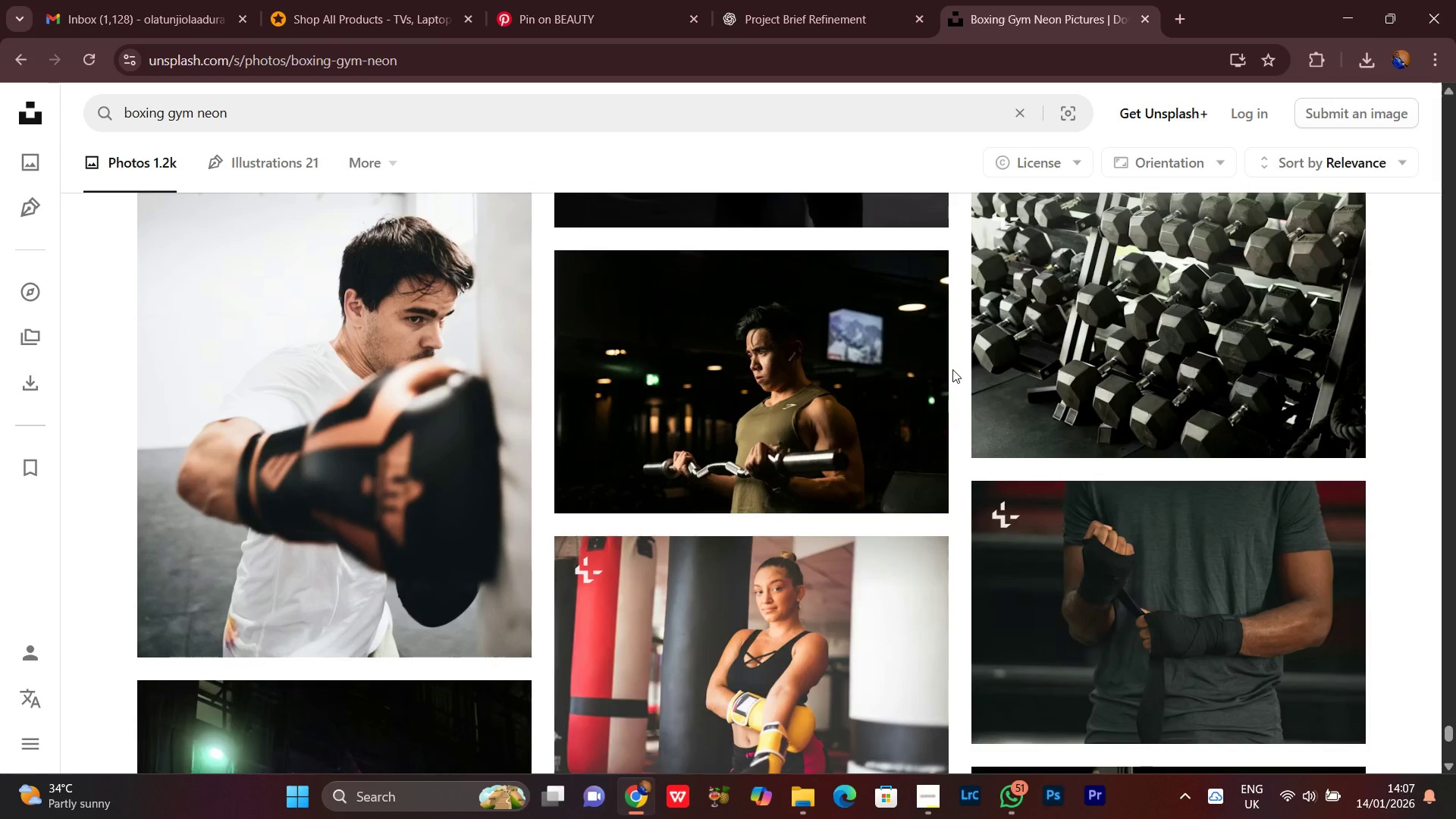 
scroll: coordinate [952, 369], scroll_direction: down, amount: 5.0
 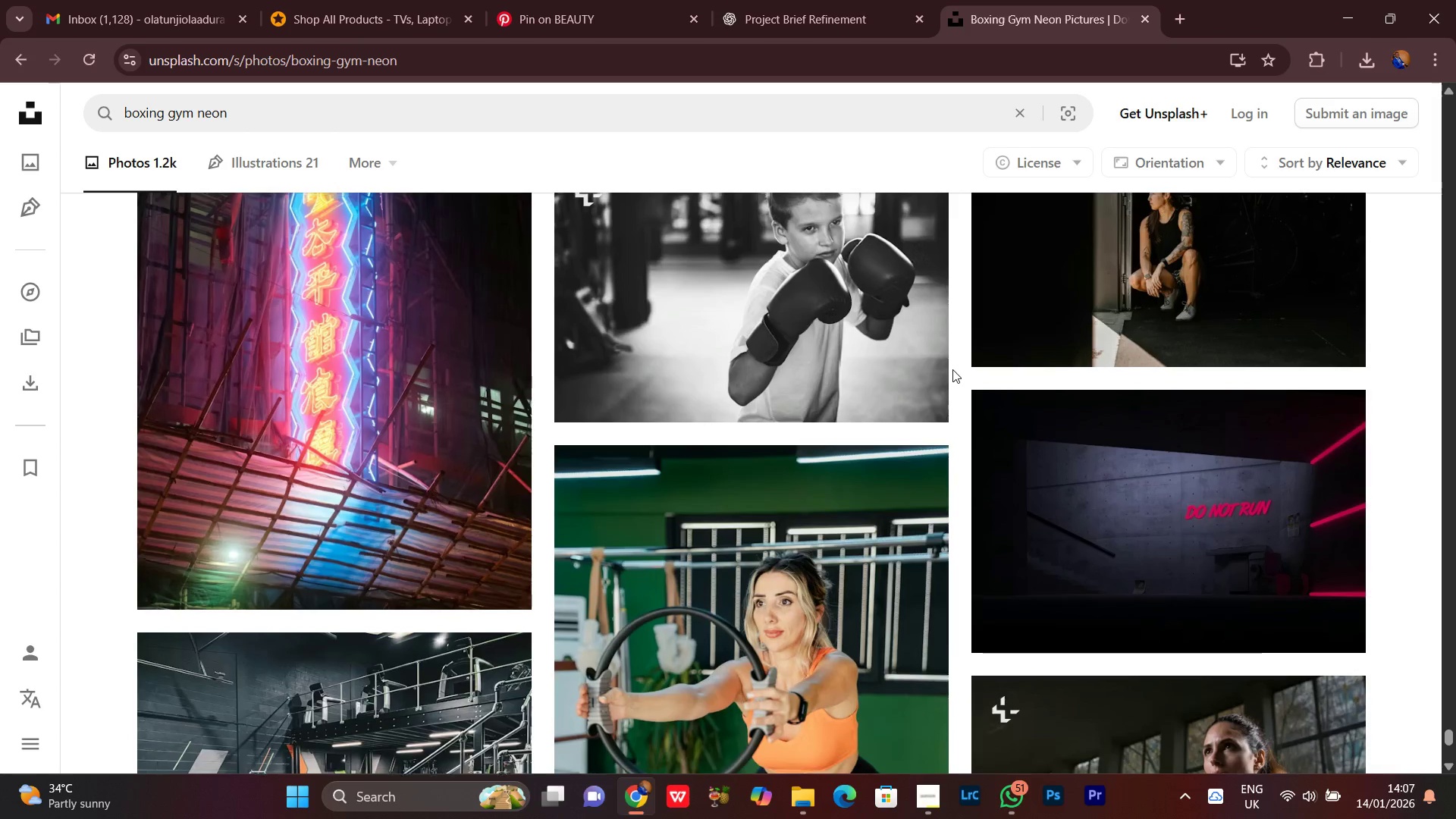 
scroll: coordinate [952, 369], scroll_direction: up, amount: 2.0
 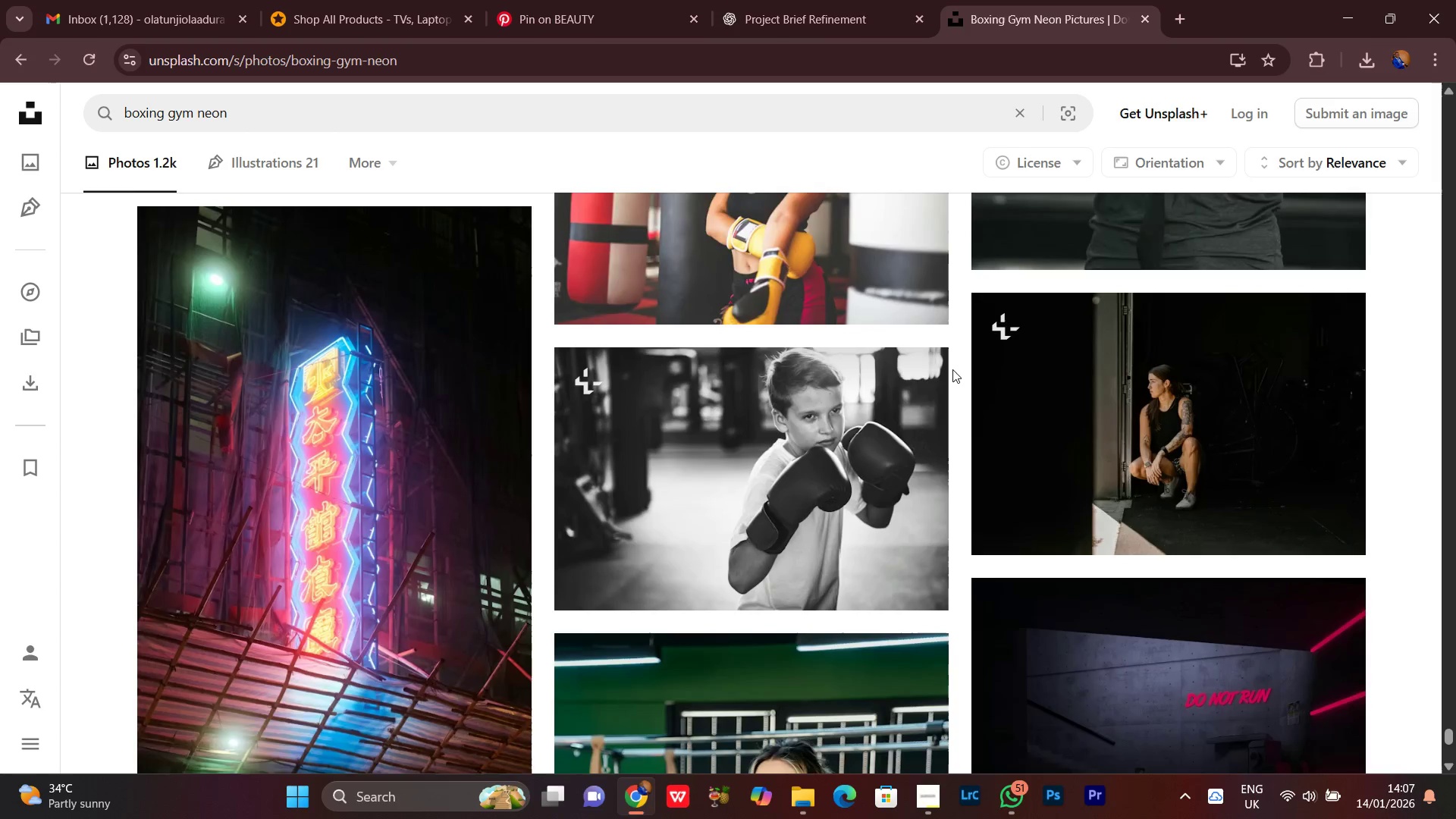 
scroll: coordinate [581, 412], scroll_direction: down, amount: 12.0
 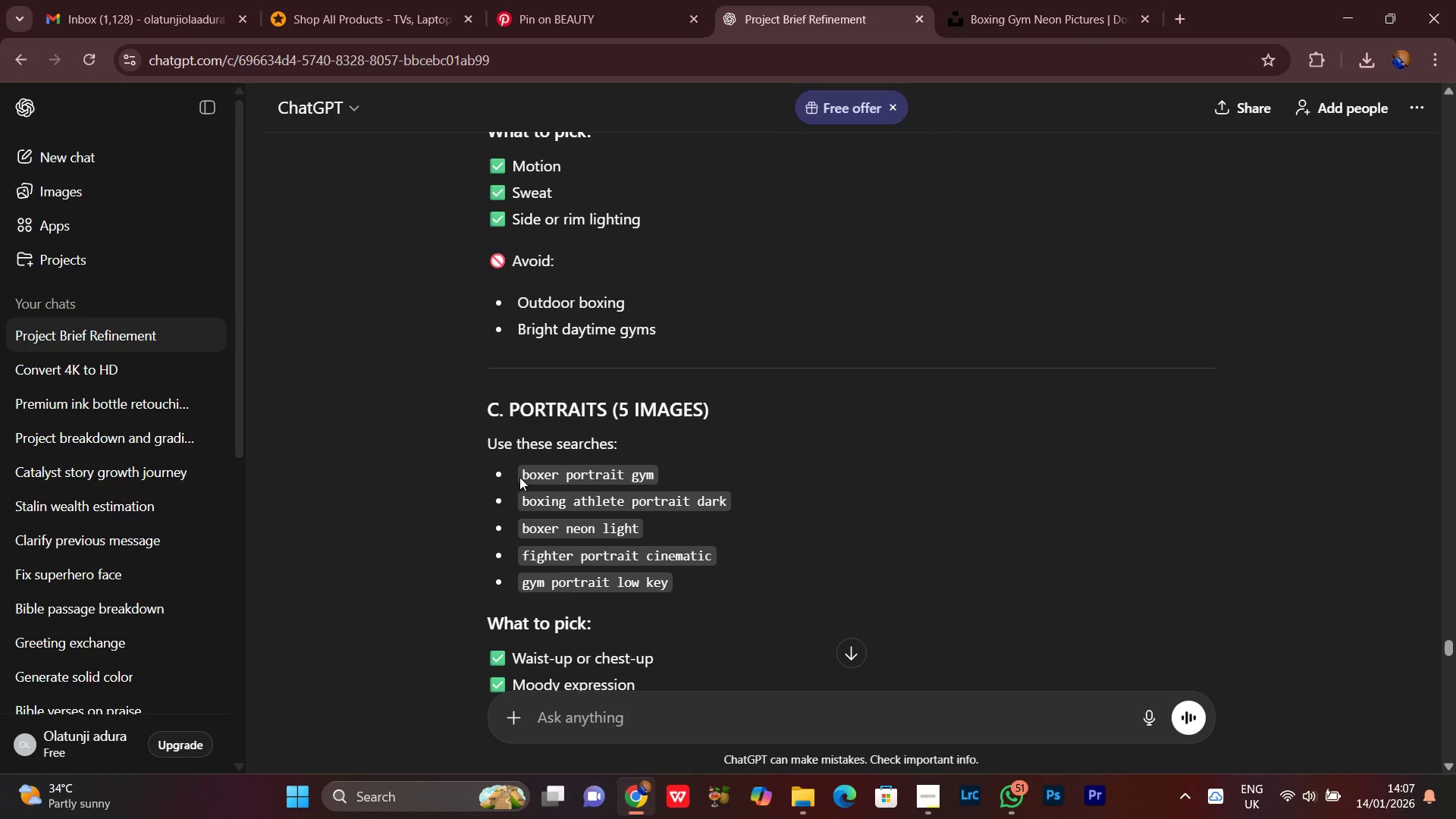 
left_click_drag(start_coordinate=[525, 469], to_coordinate=[667, 470])
 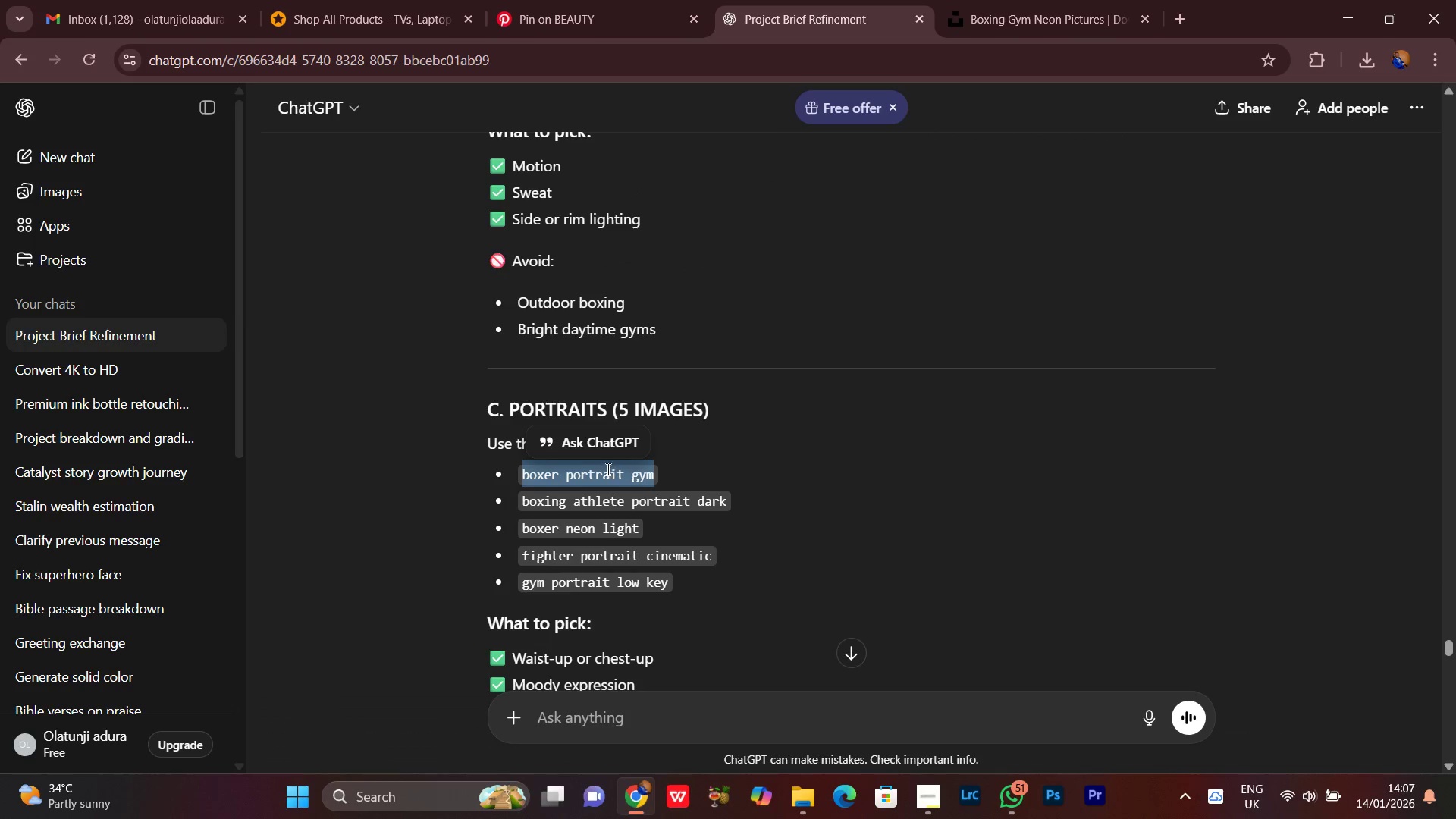 
right_click([606, 468])
 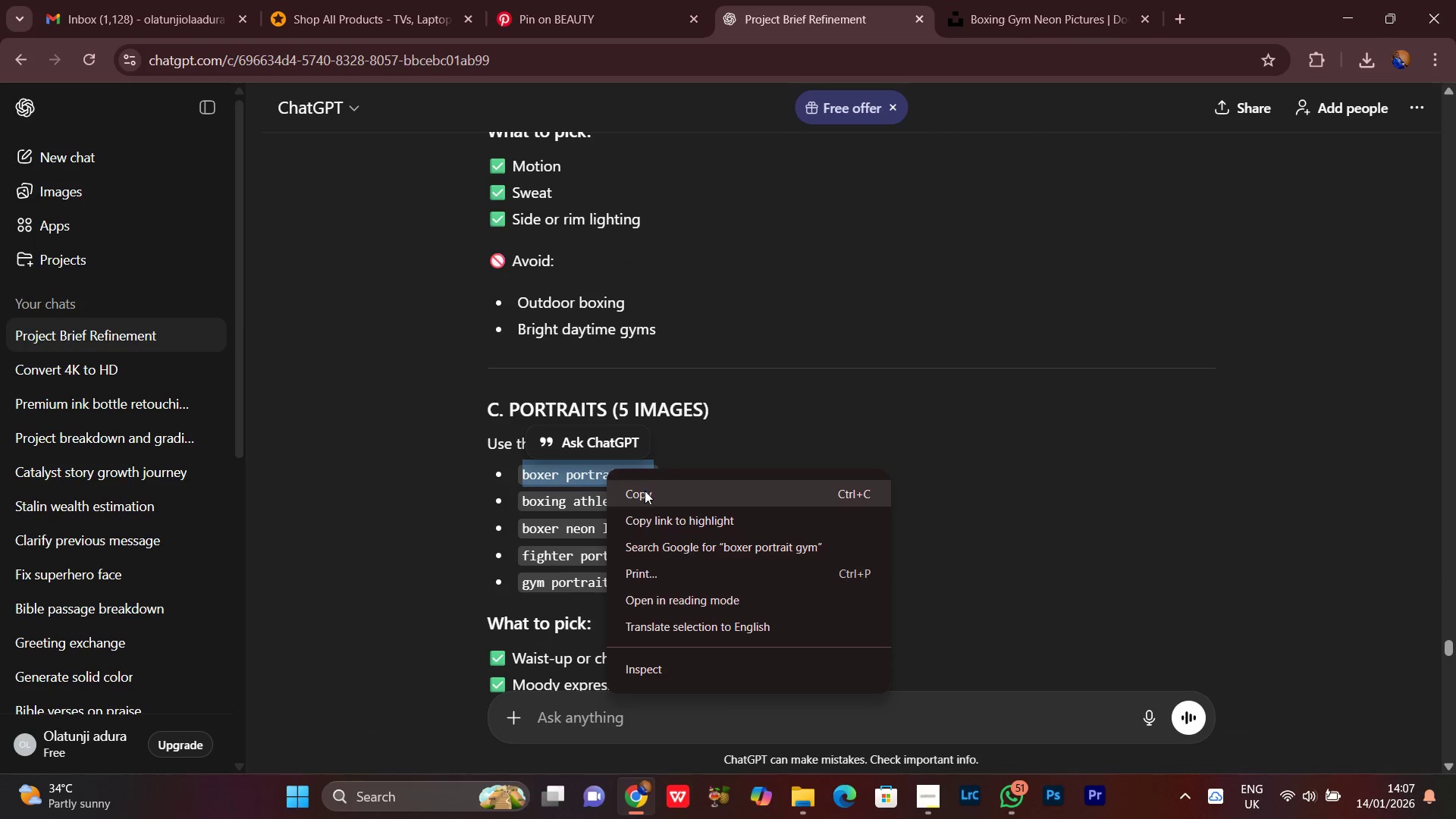 
left_click([646, 491])
 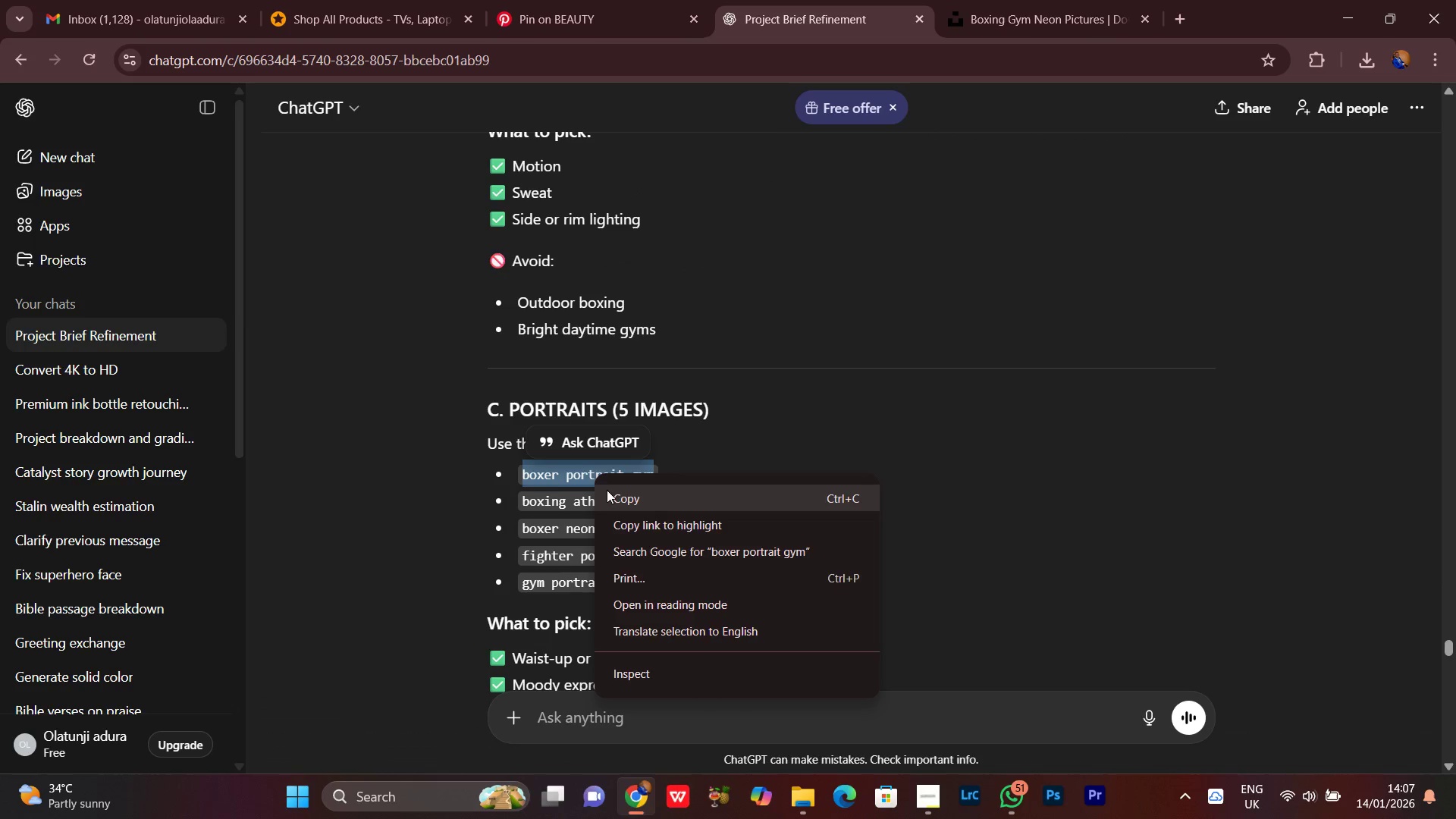 
double_click([634, 480])
 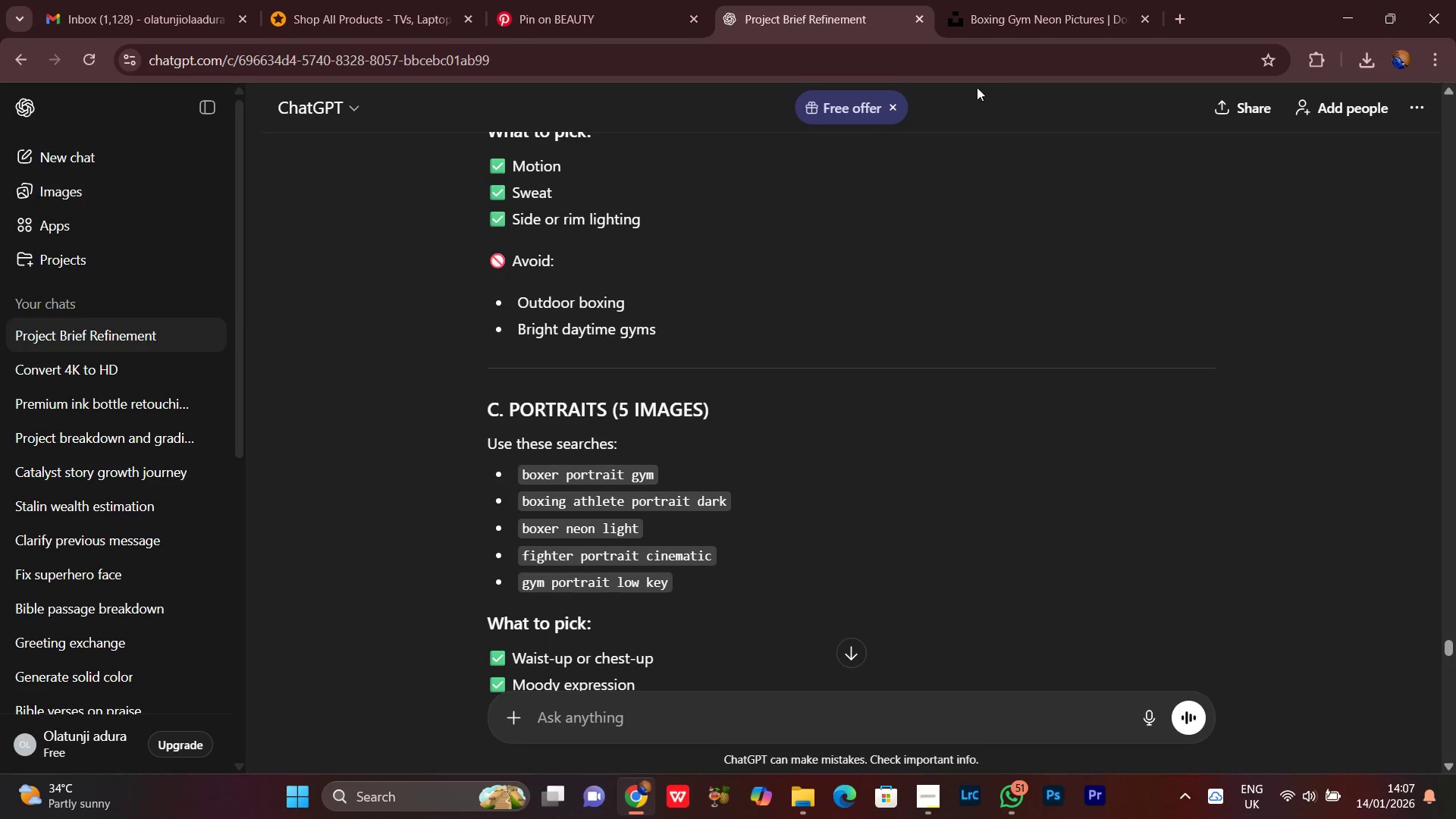 
left_click([1025, 8])
 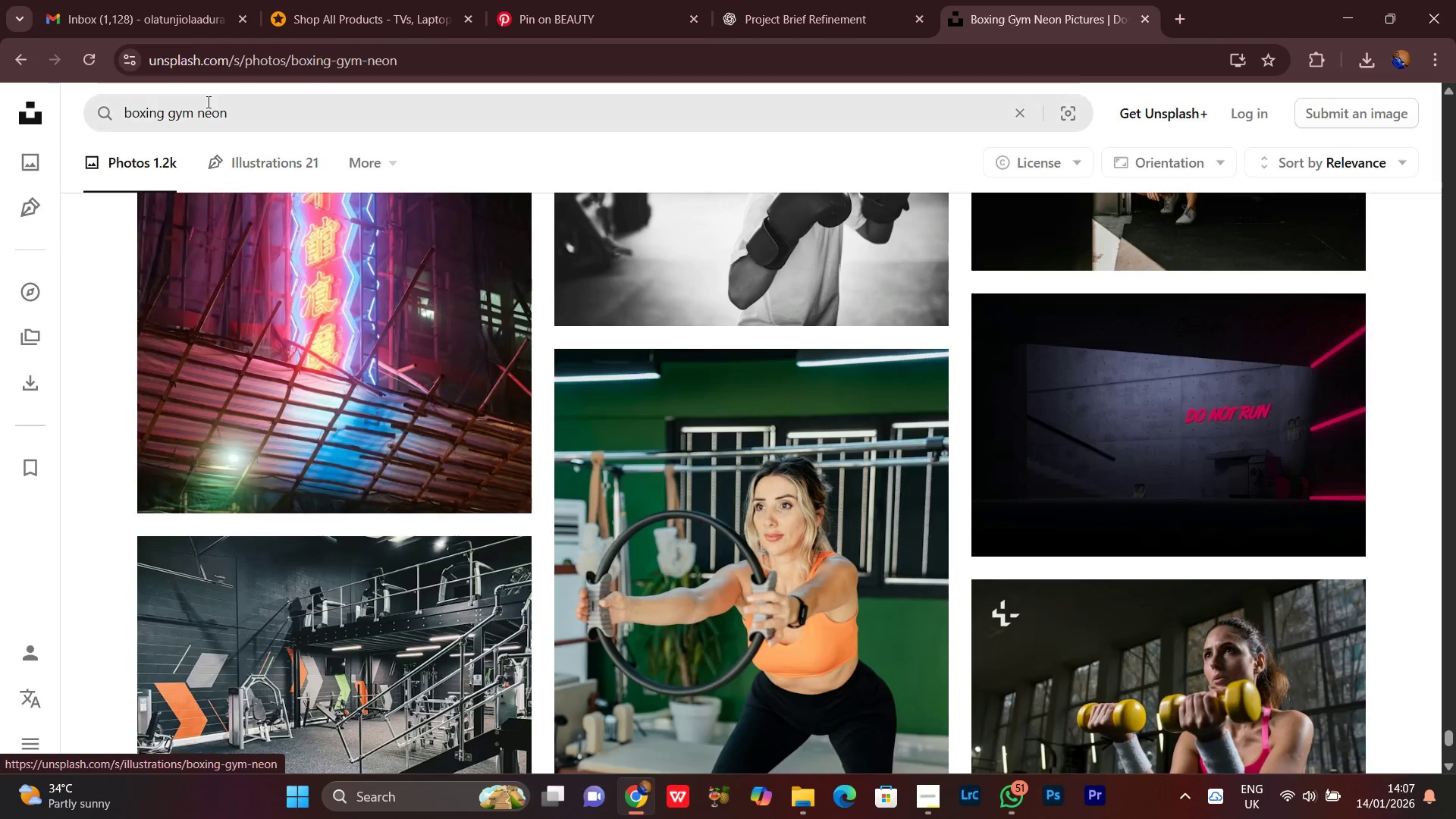 
left_click([237, 101])
 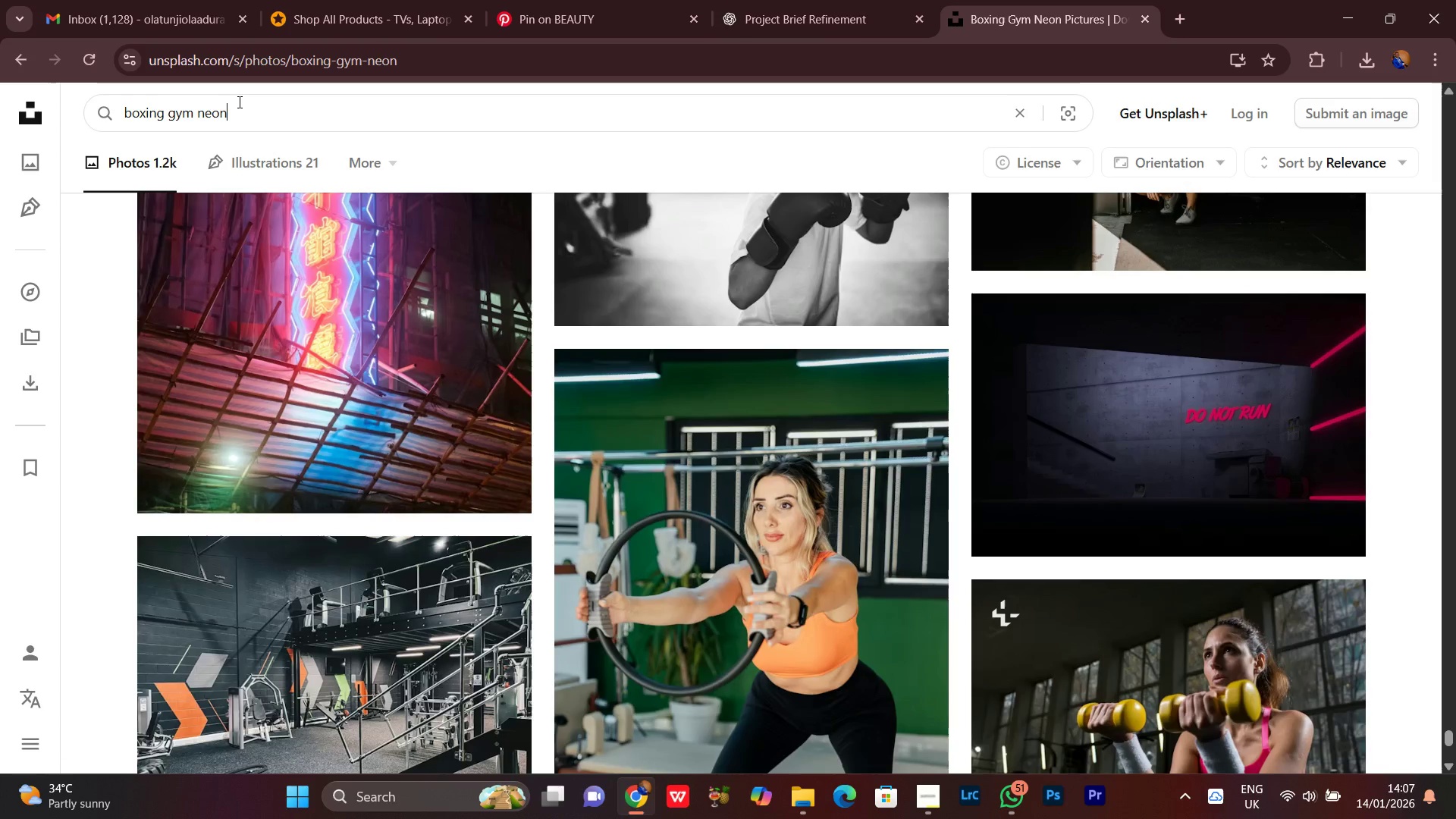 
key(Control+ControlLeft)
 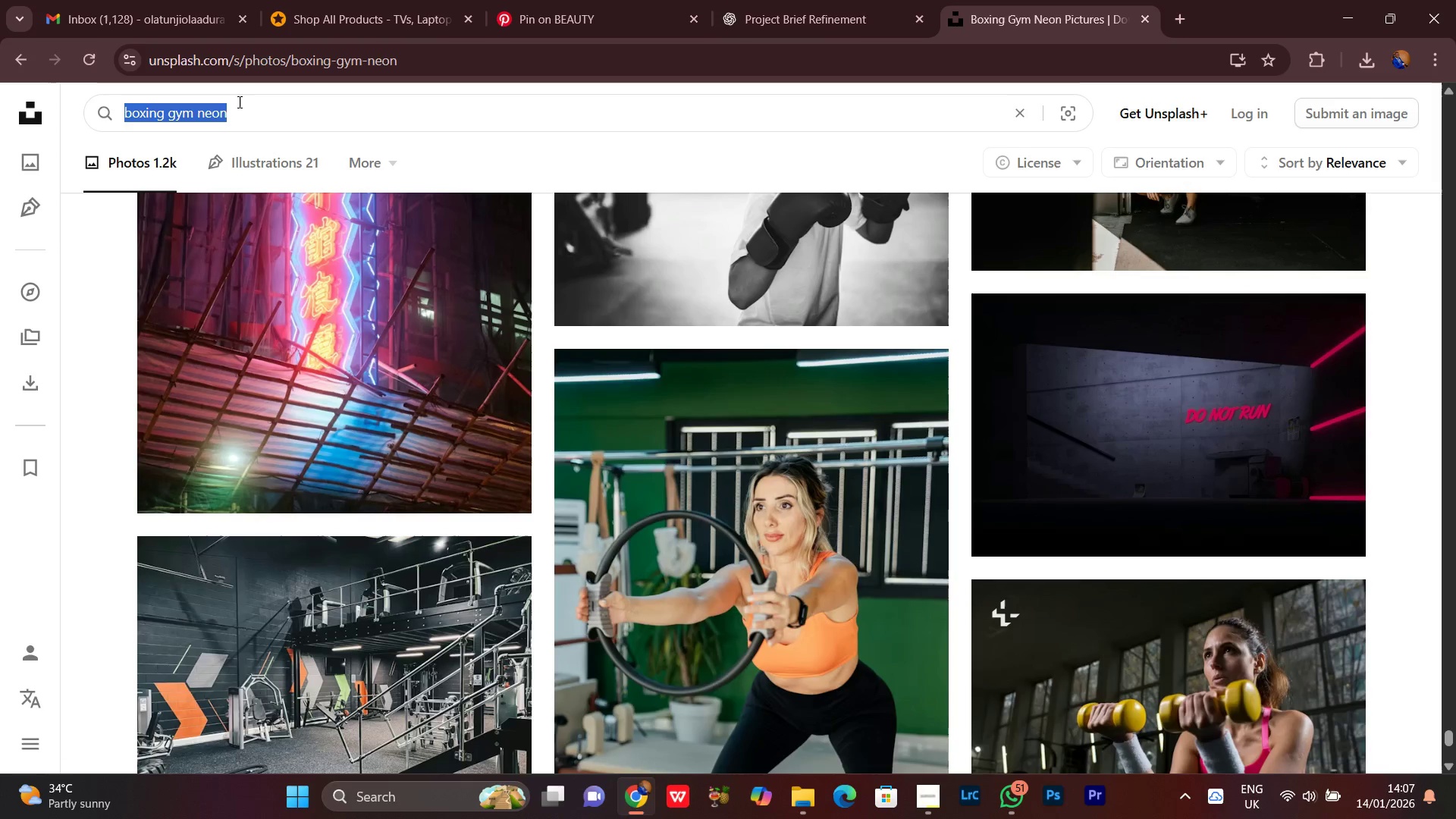 
key(Control+A)
 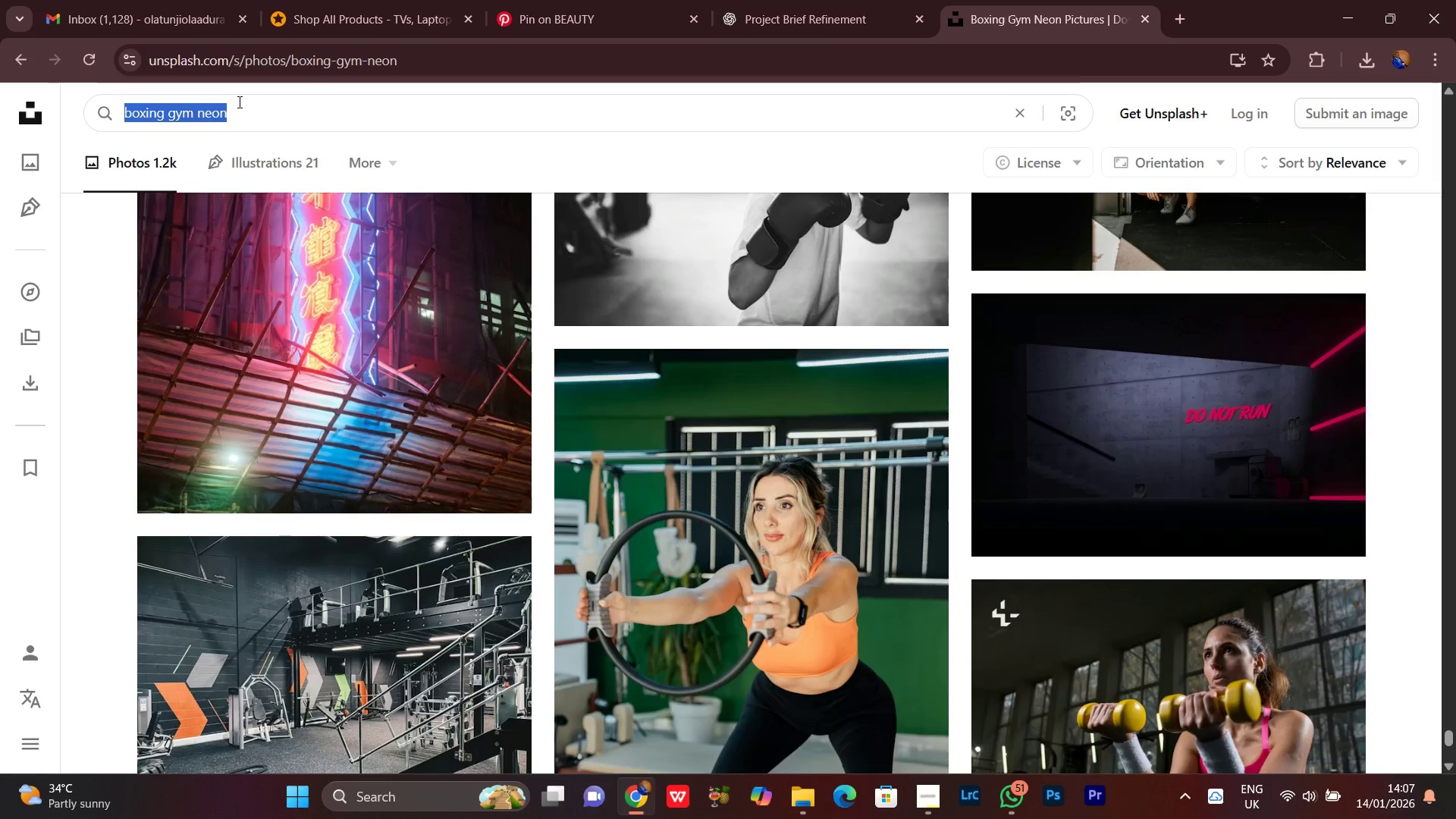 
key(Control+V)
 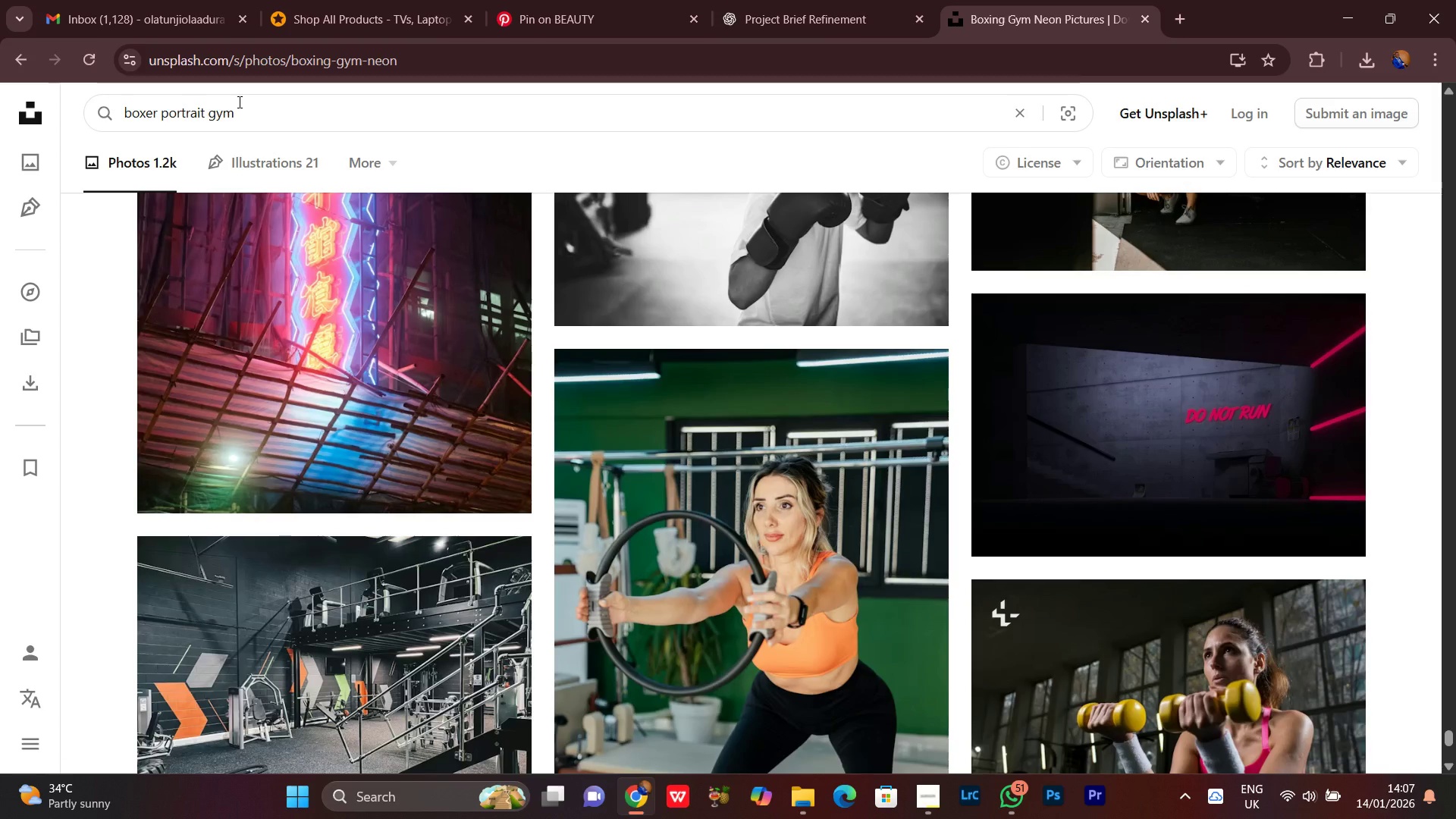 
key(Enter)
 